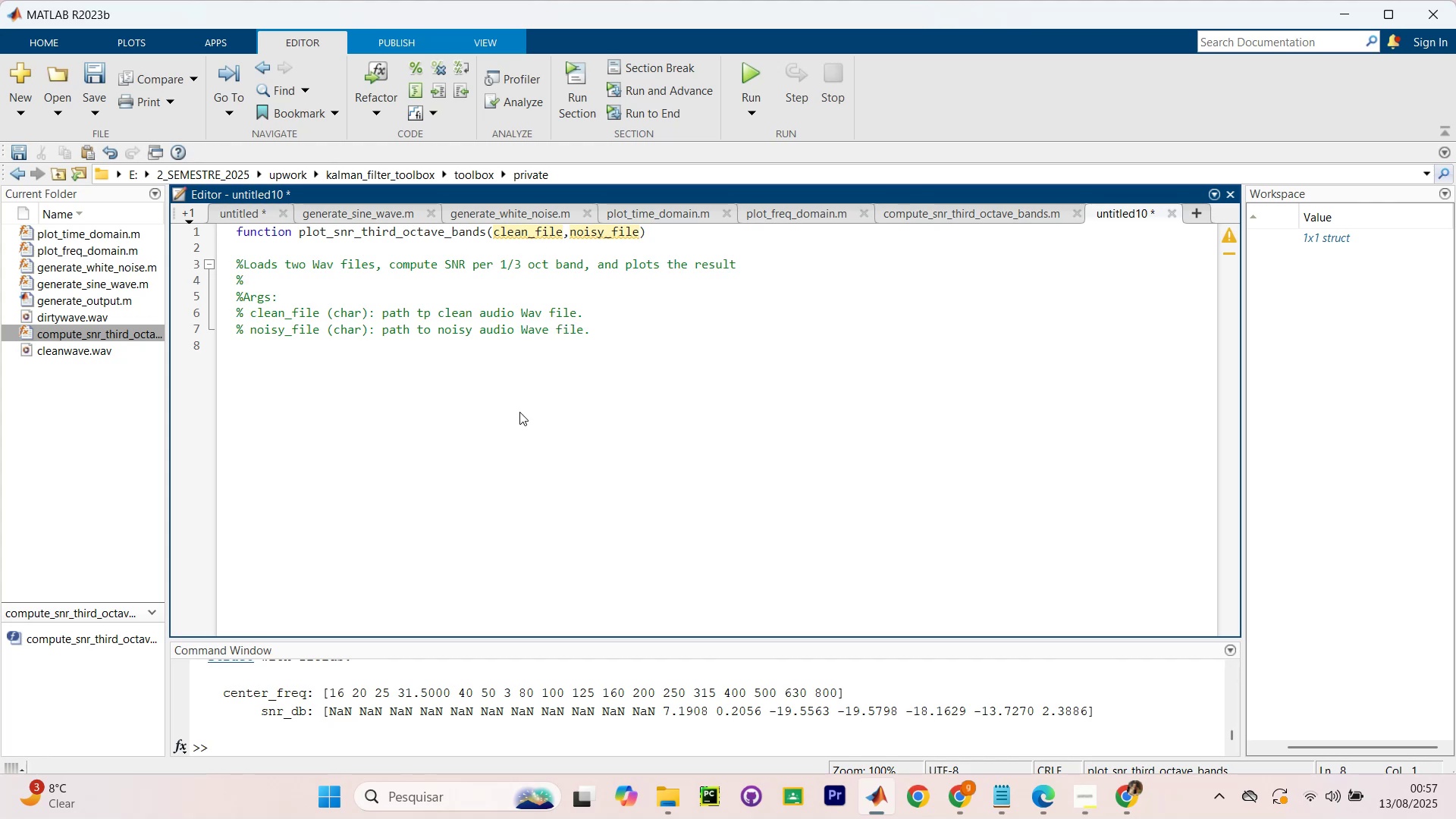 
key(Enter)
 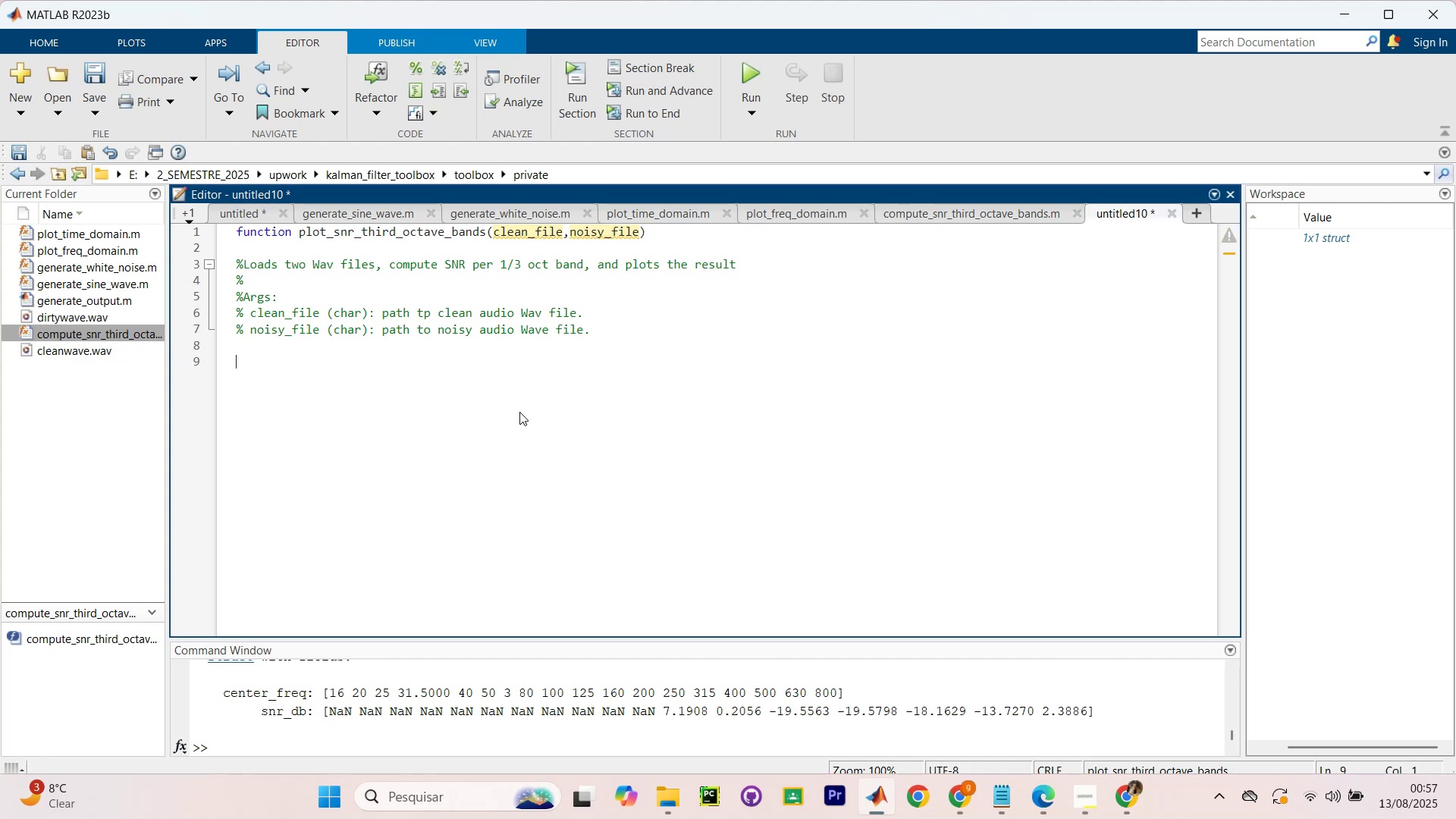 
type(%Call p)
key(Backspace)
type(compyute)
key(Backspace)
key(Backspace)
key(Backspace)
key(Backspace)
type(ute funcion)
key(Backspace)
key(Backspace)
key(Backspace)
type(tion)
 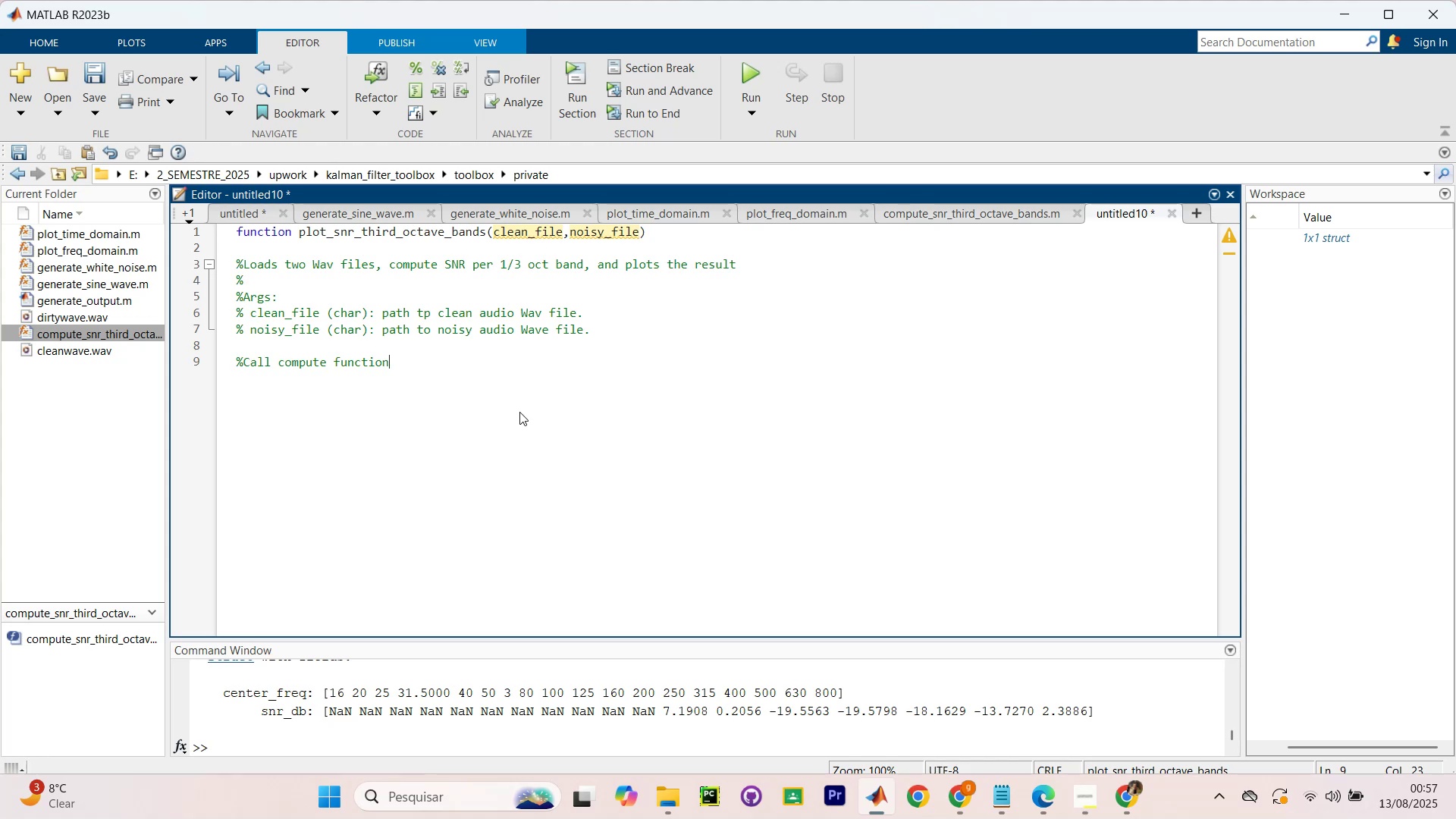 
key(Enter)
 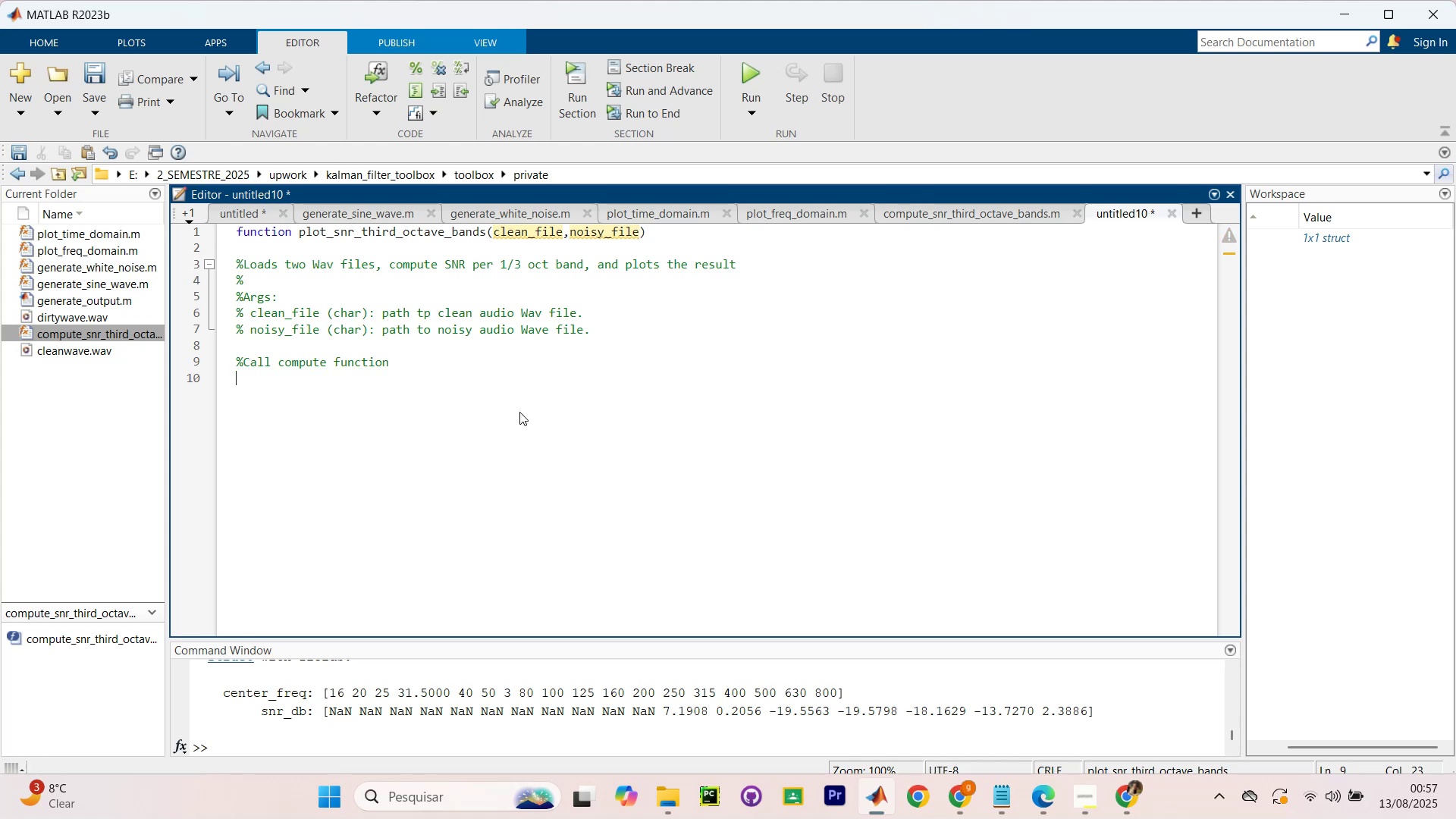 
key(Enter)
 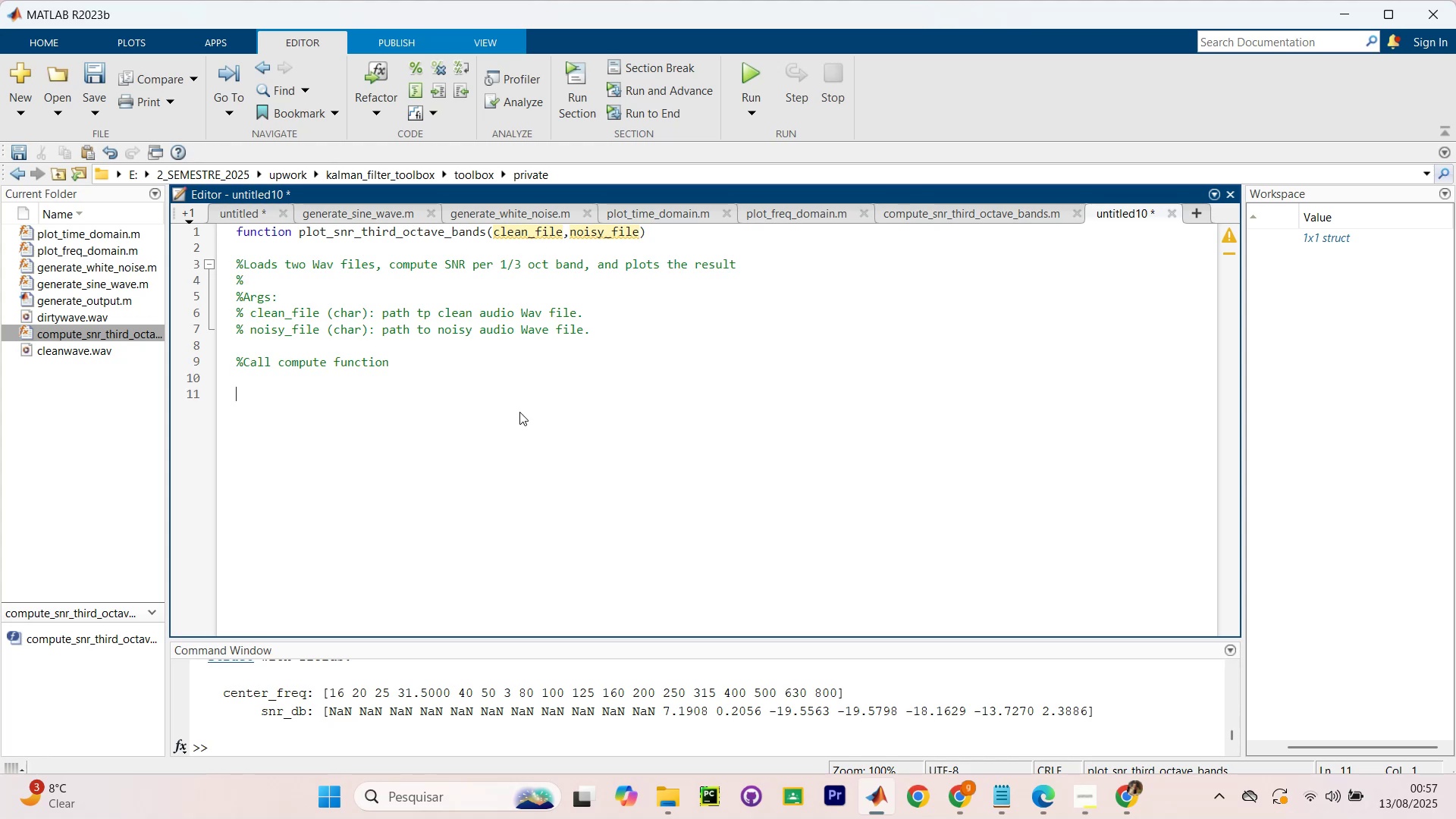 
type(snr_band)
 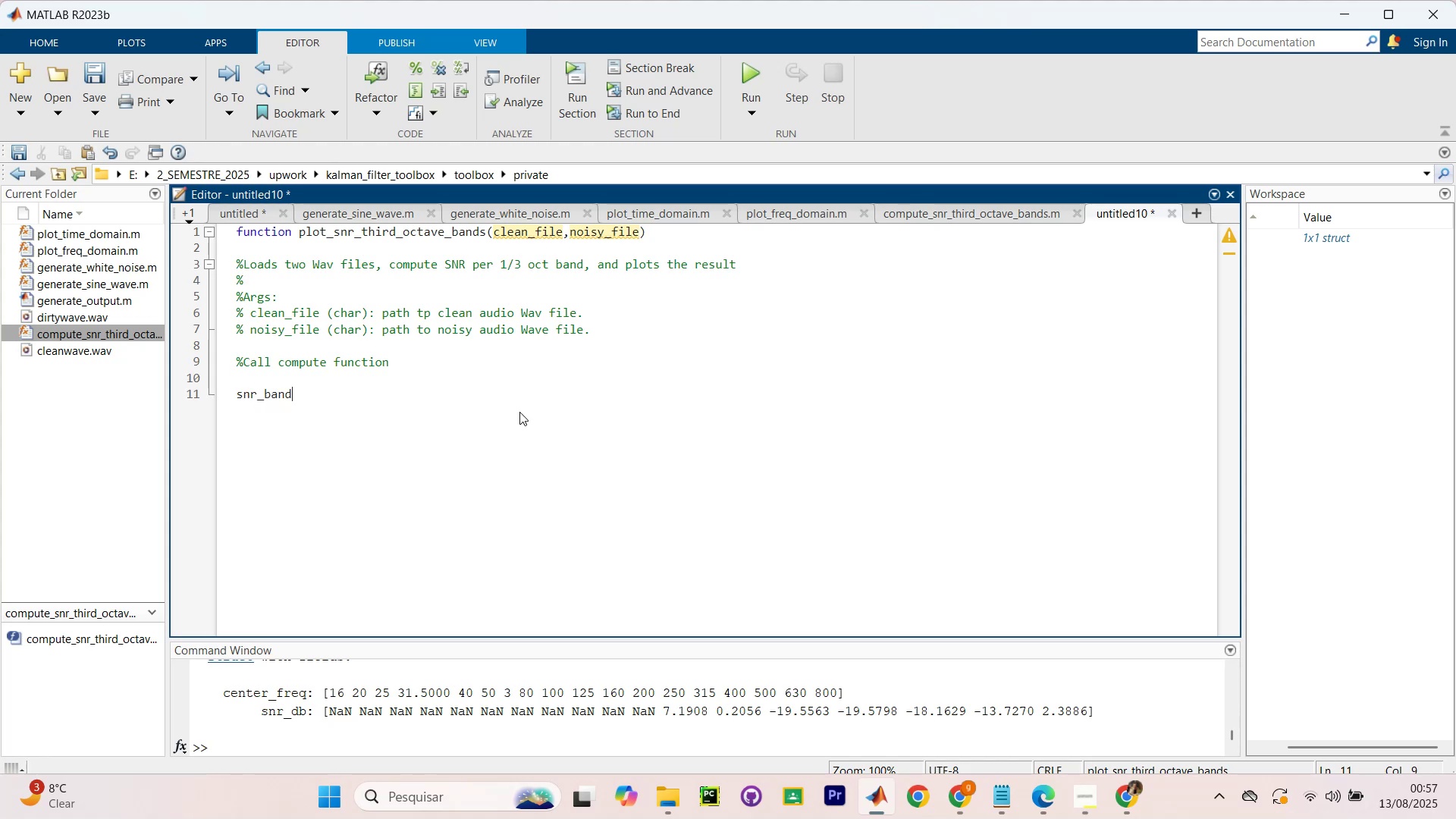 
wait(21.3)
 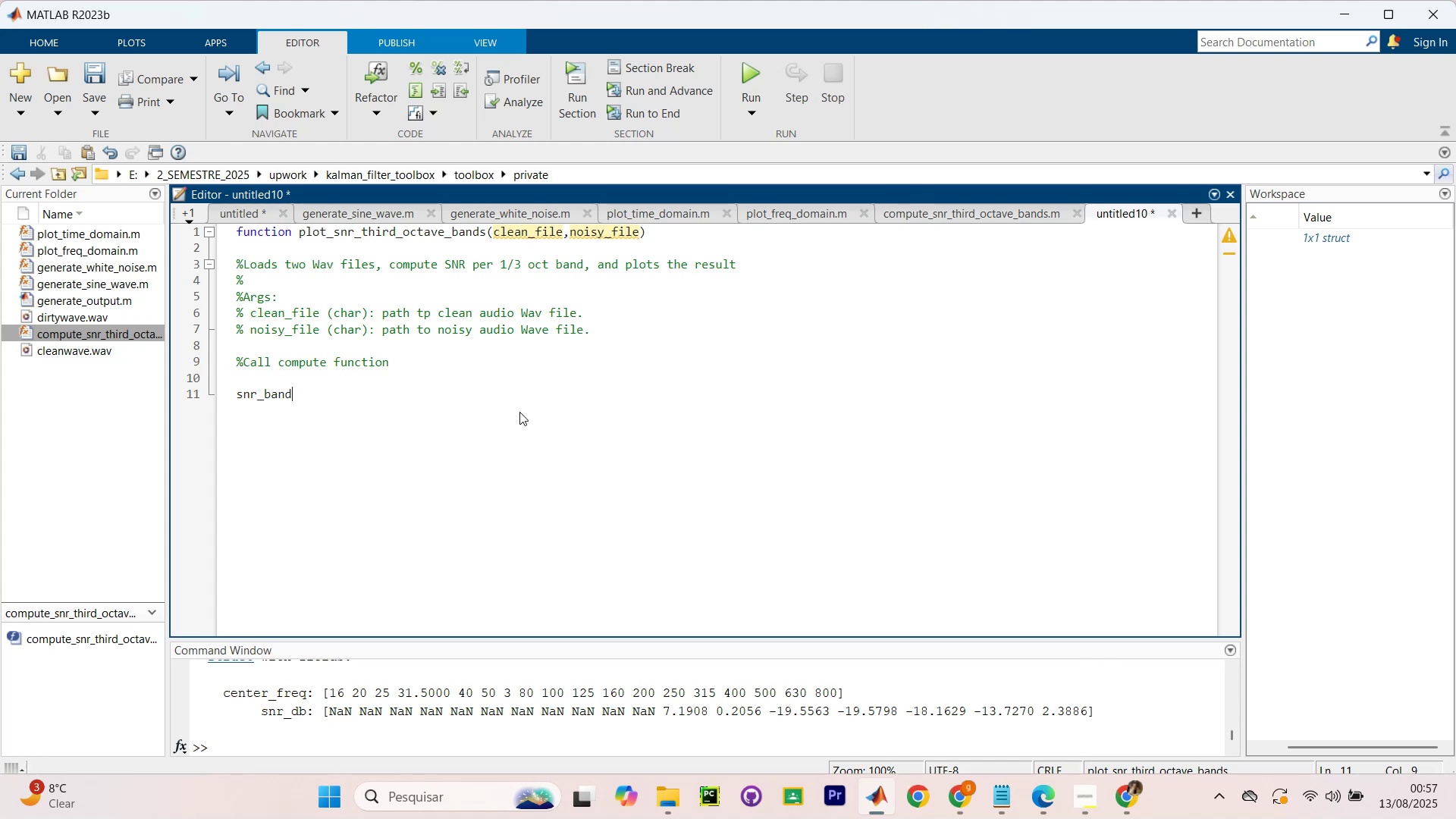 
type( = compute_snr)
 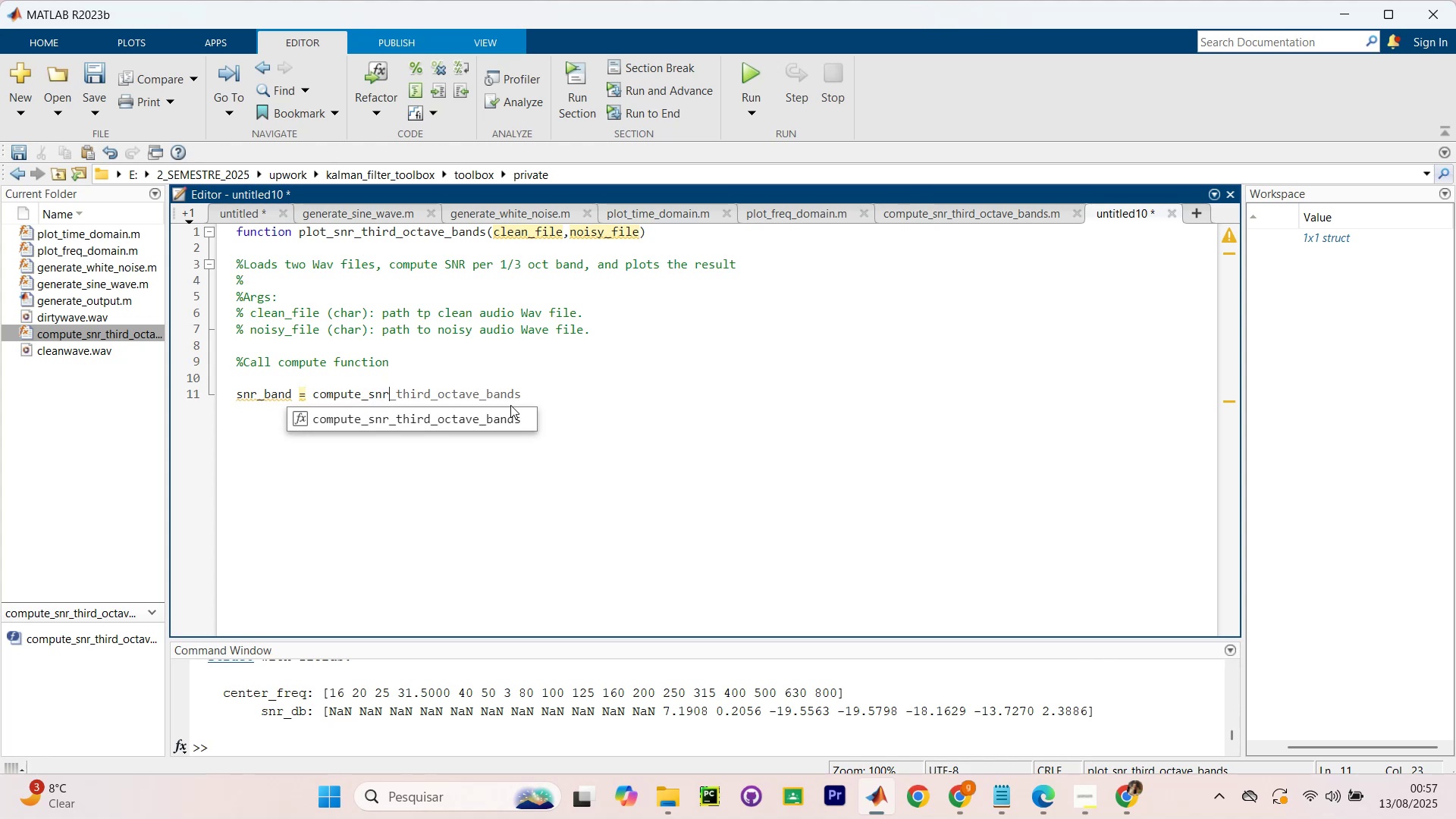 
 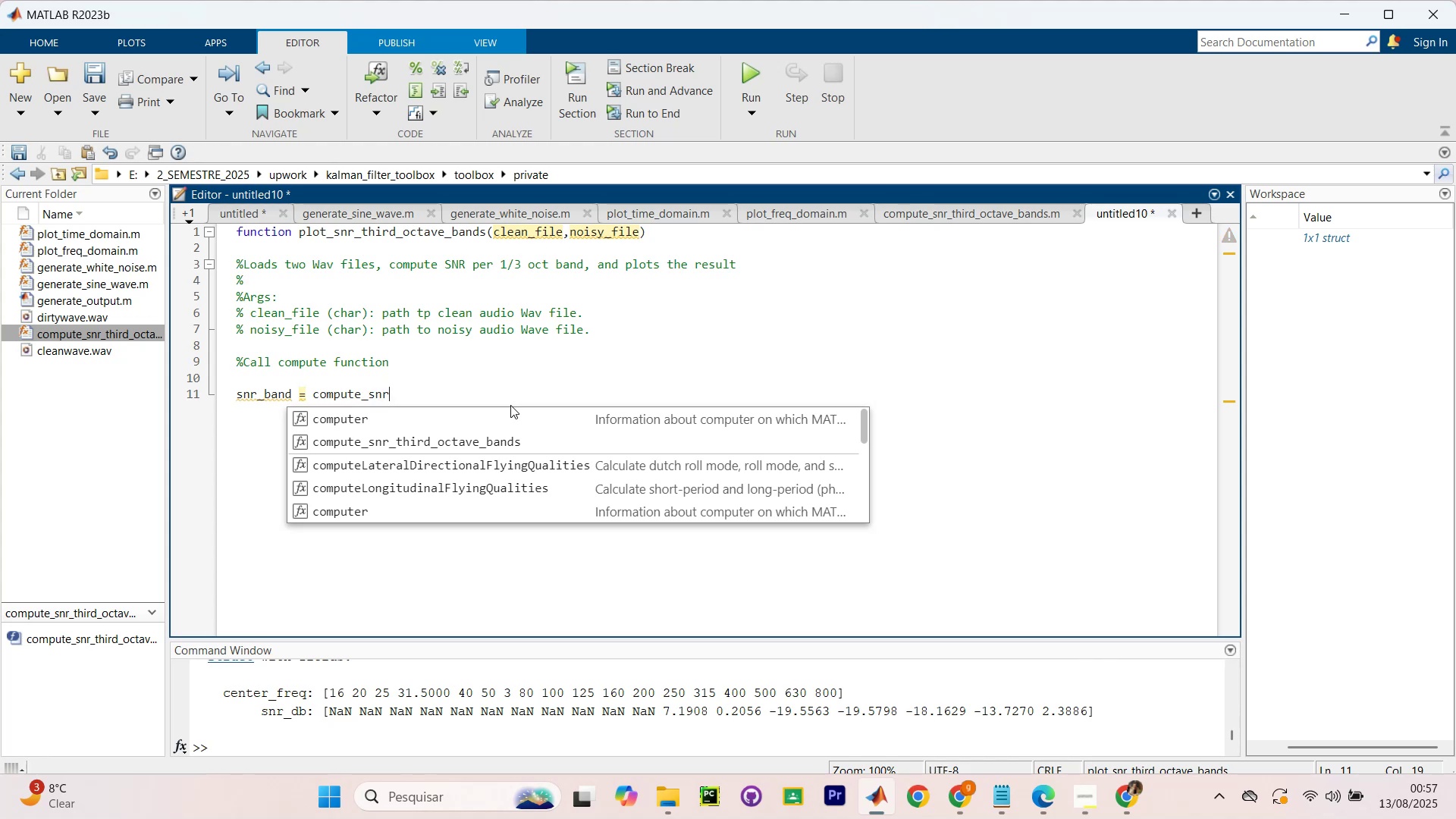 
hold_key(key=ShiftRight, duration=0.64)
 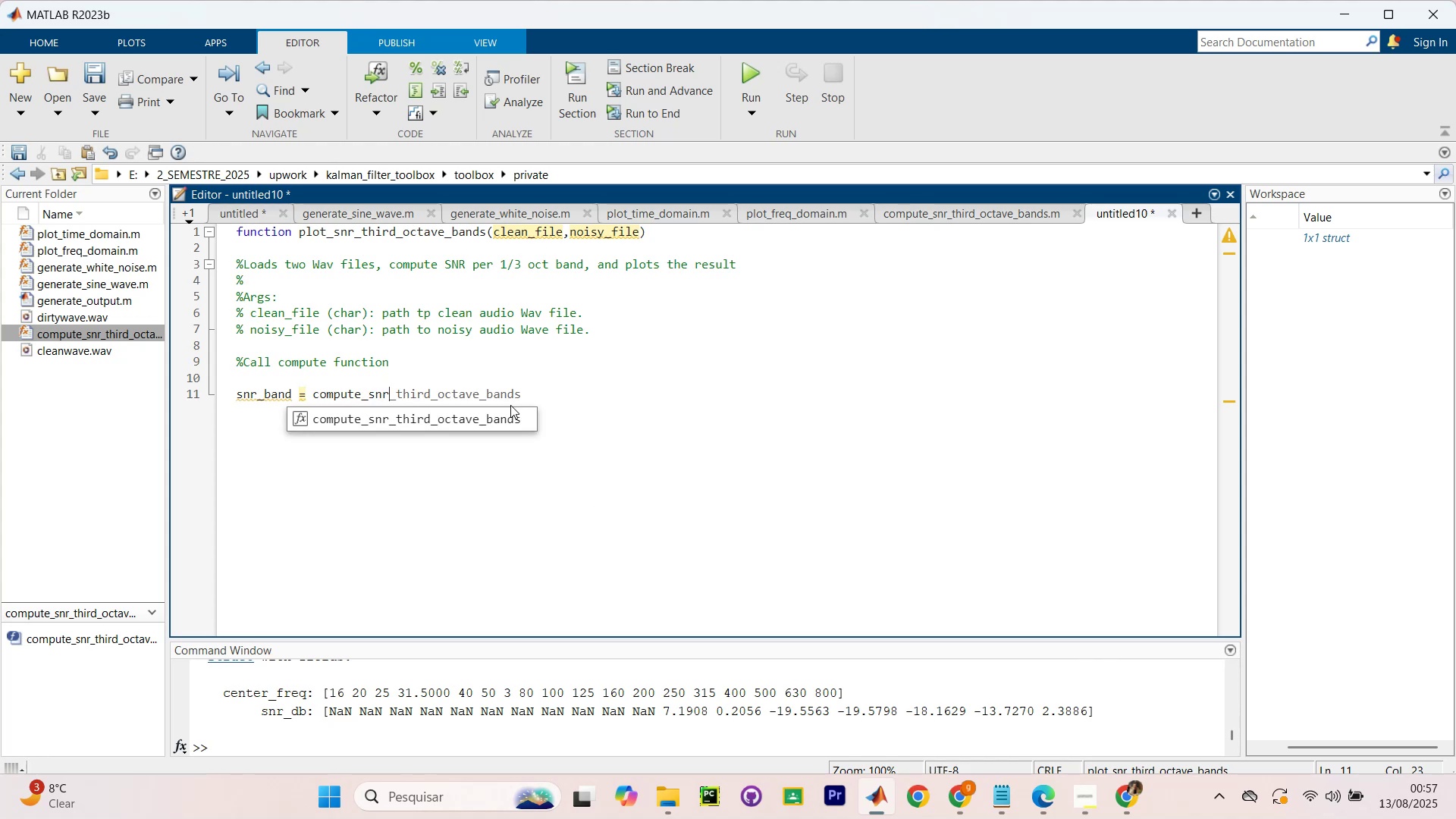 
key(ArrowRight)
 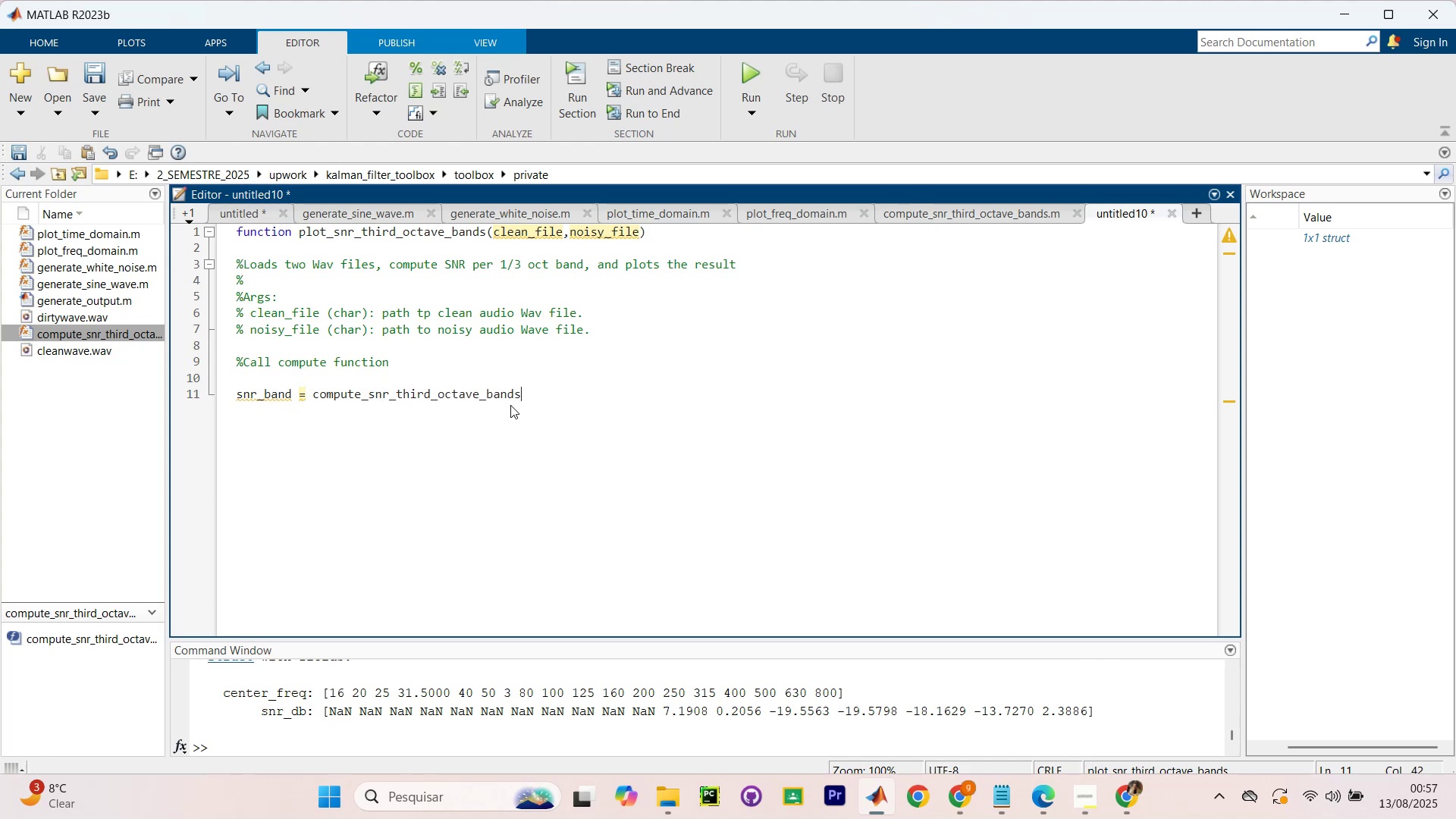 
type((clean_file,noisy)
 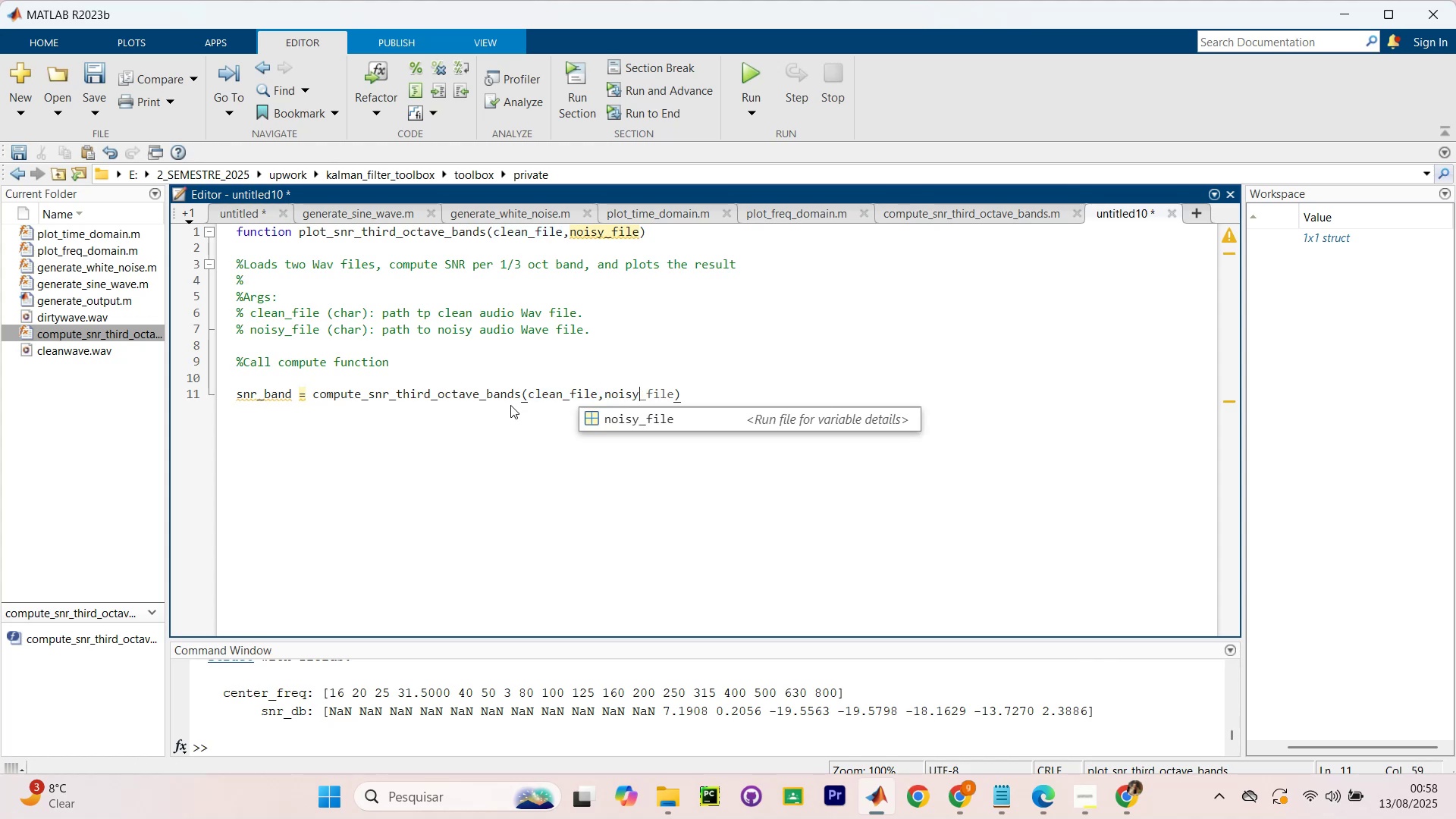 
key(ArrowRight)
 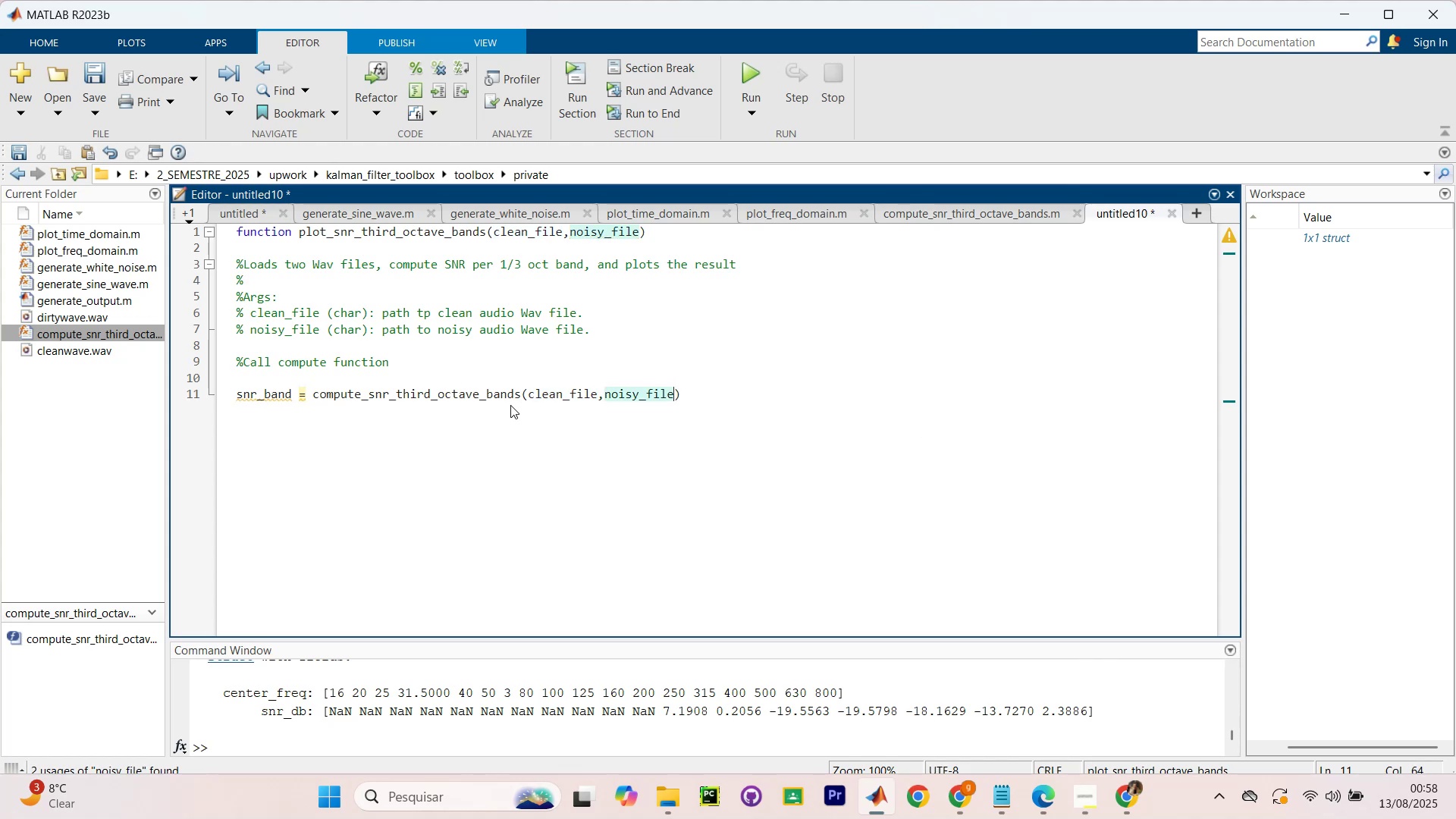 
key(ArrowRight)
 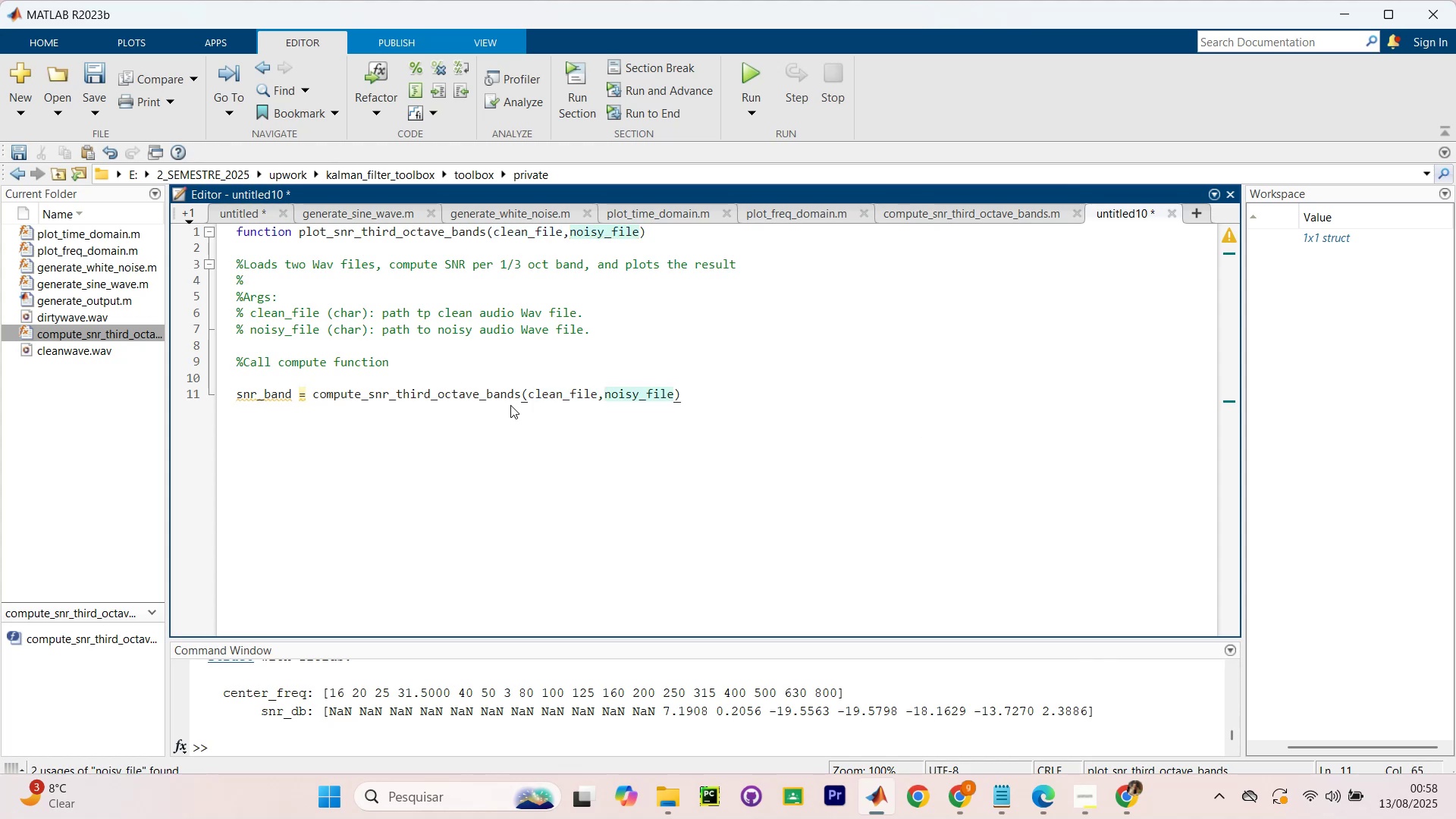 
key(Slash)
 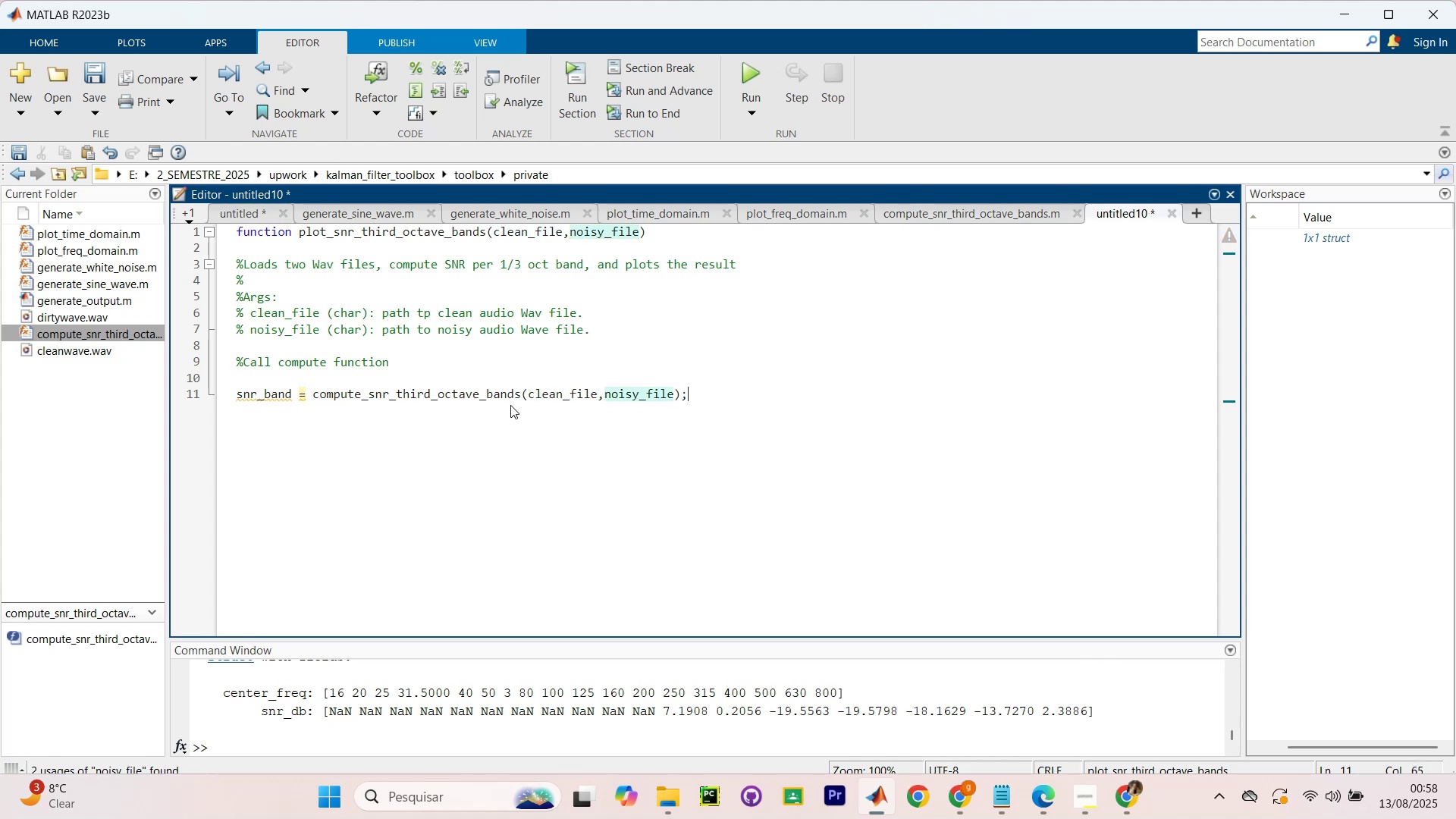 
key(Enter)
 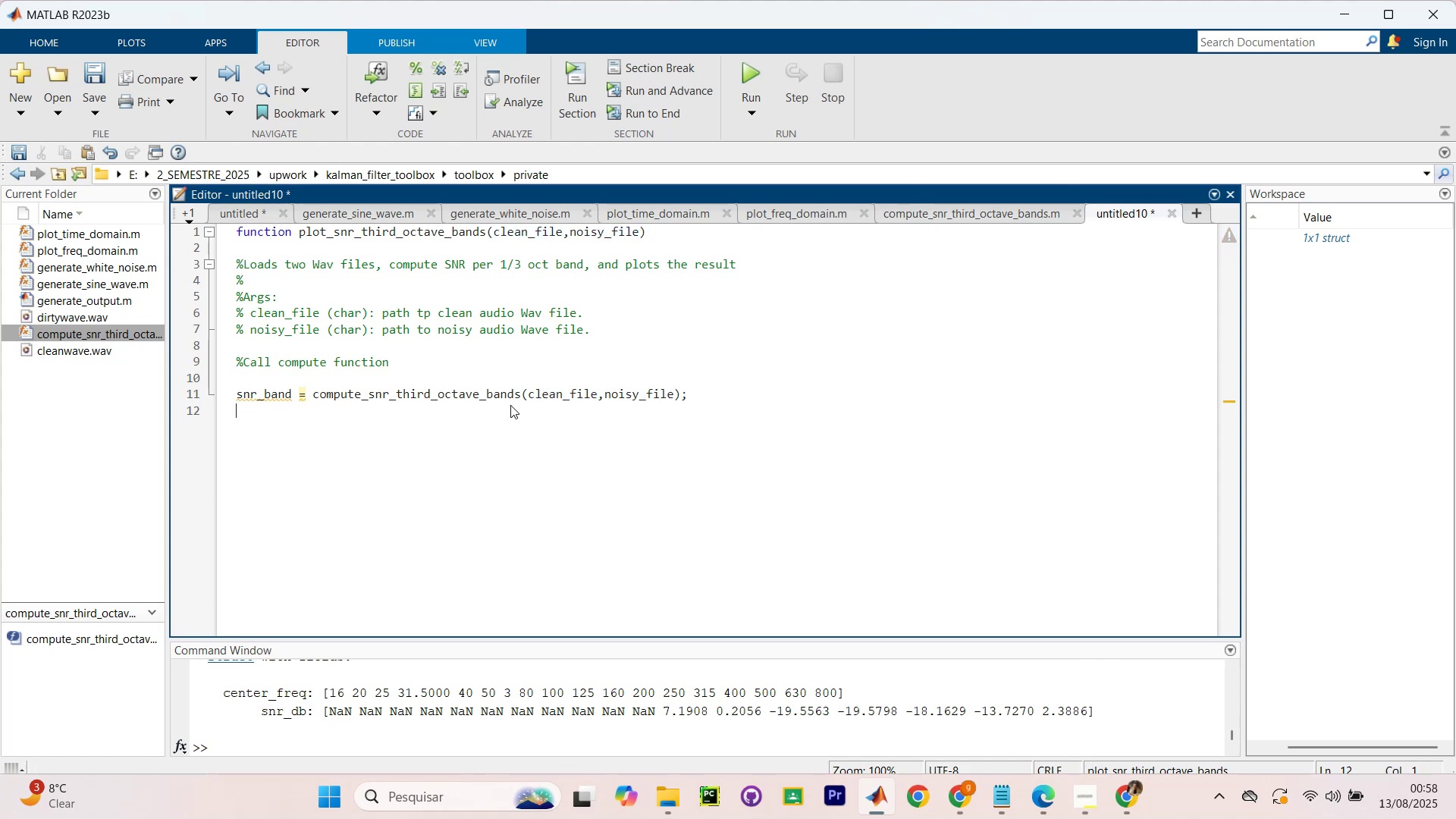 
key(Enter)
 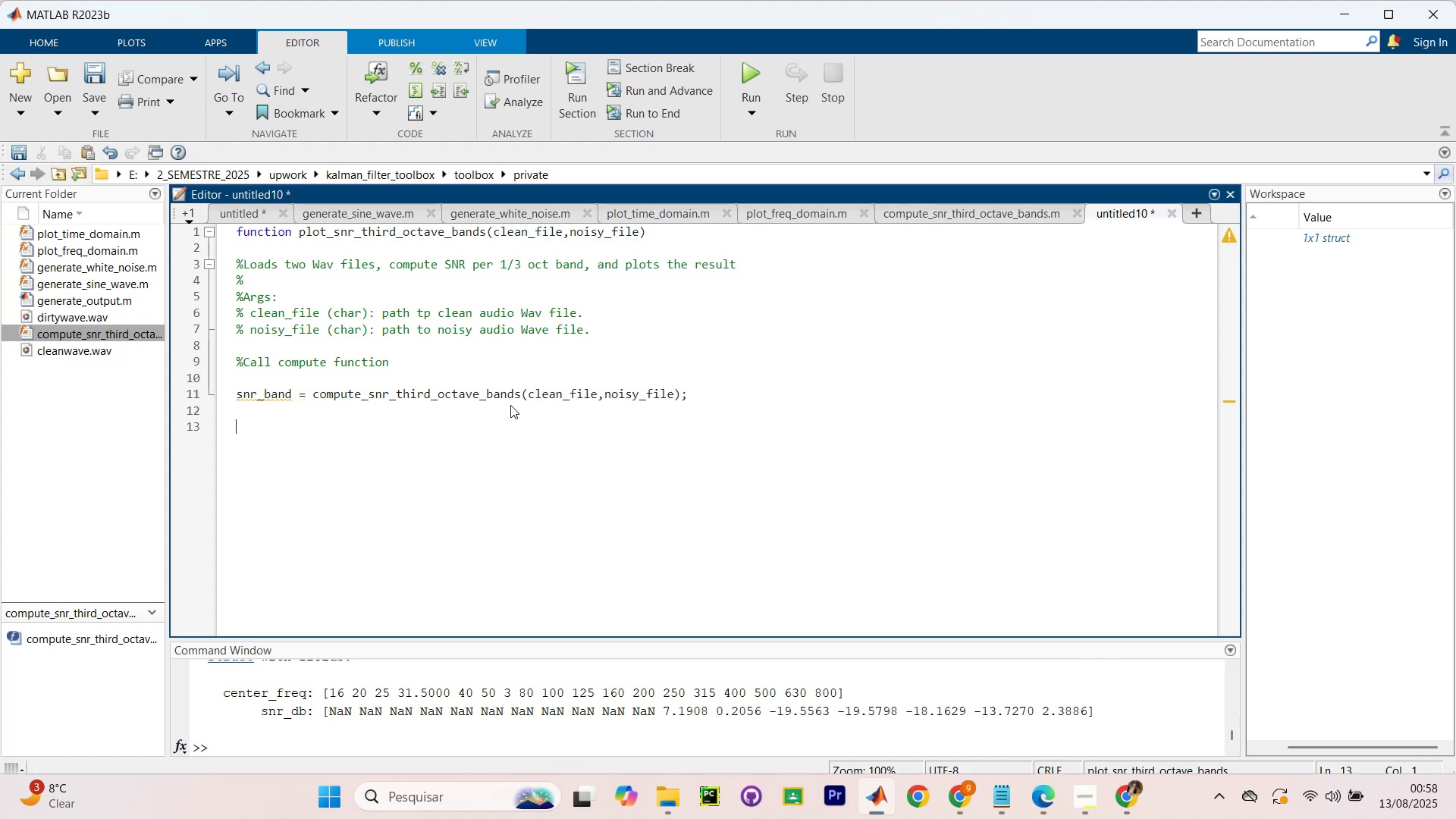 
type(%plotting\)
key(Backspace)
 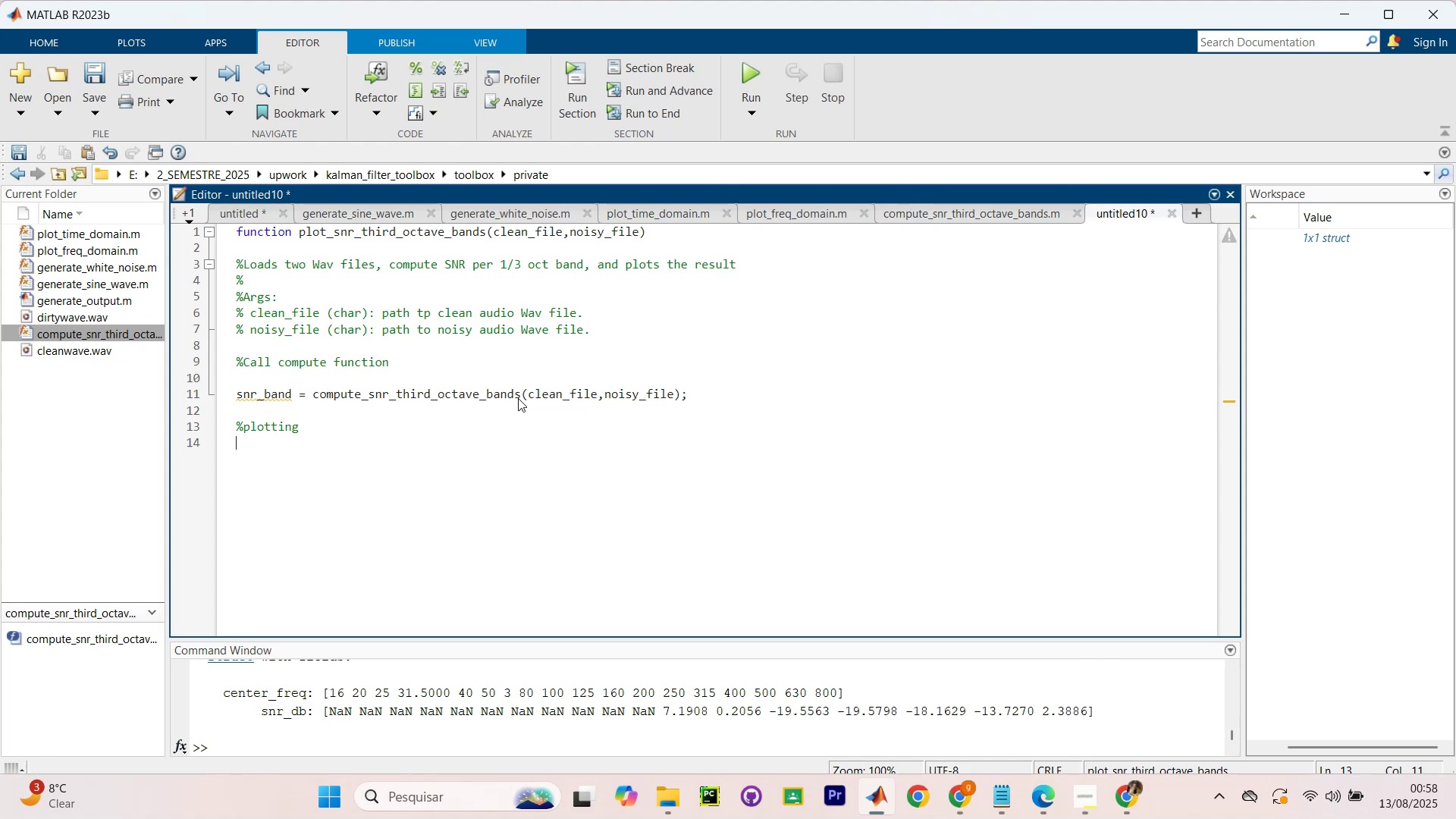 
key(Enter)
 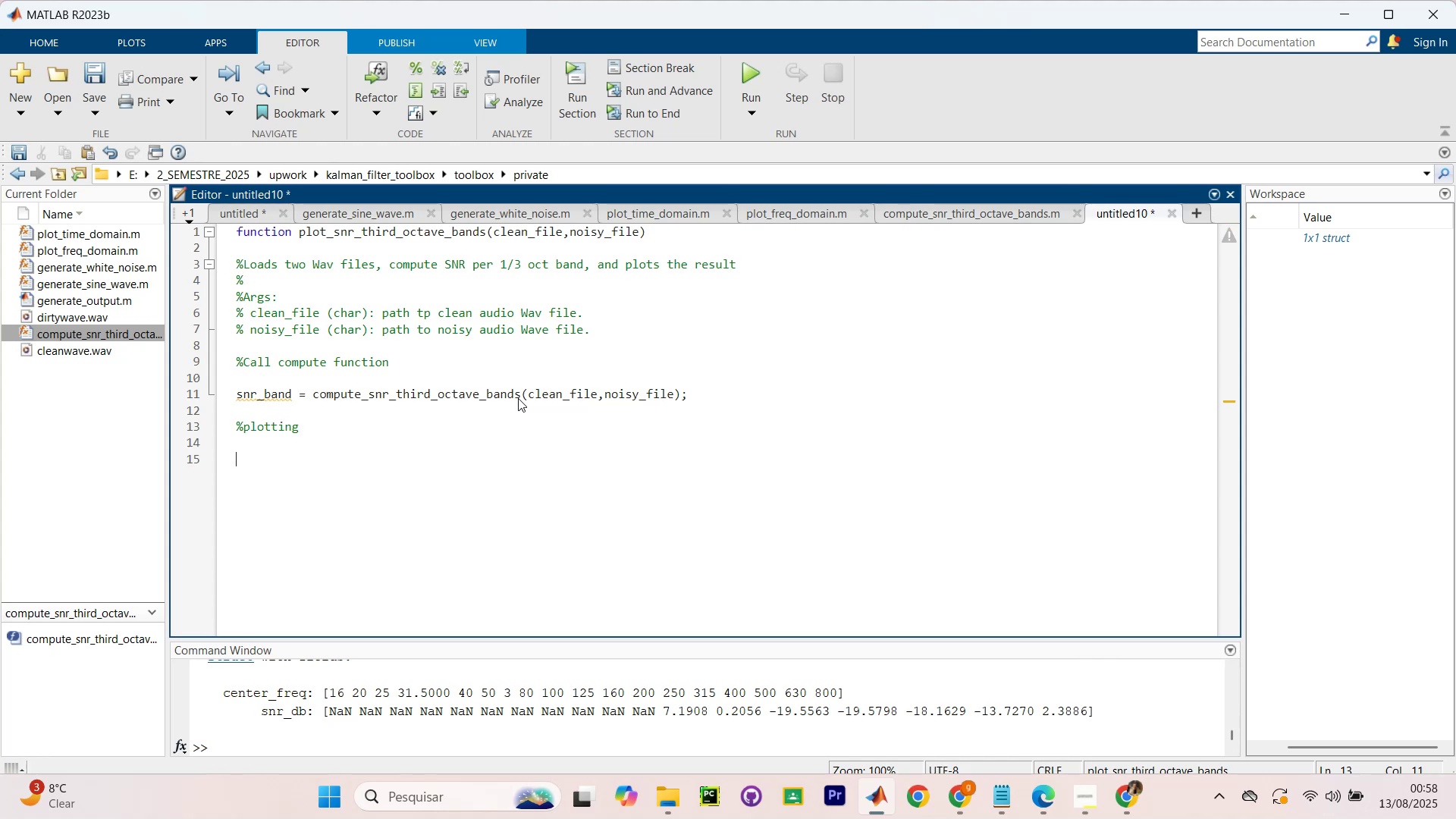 
key(Enter)
 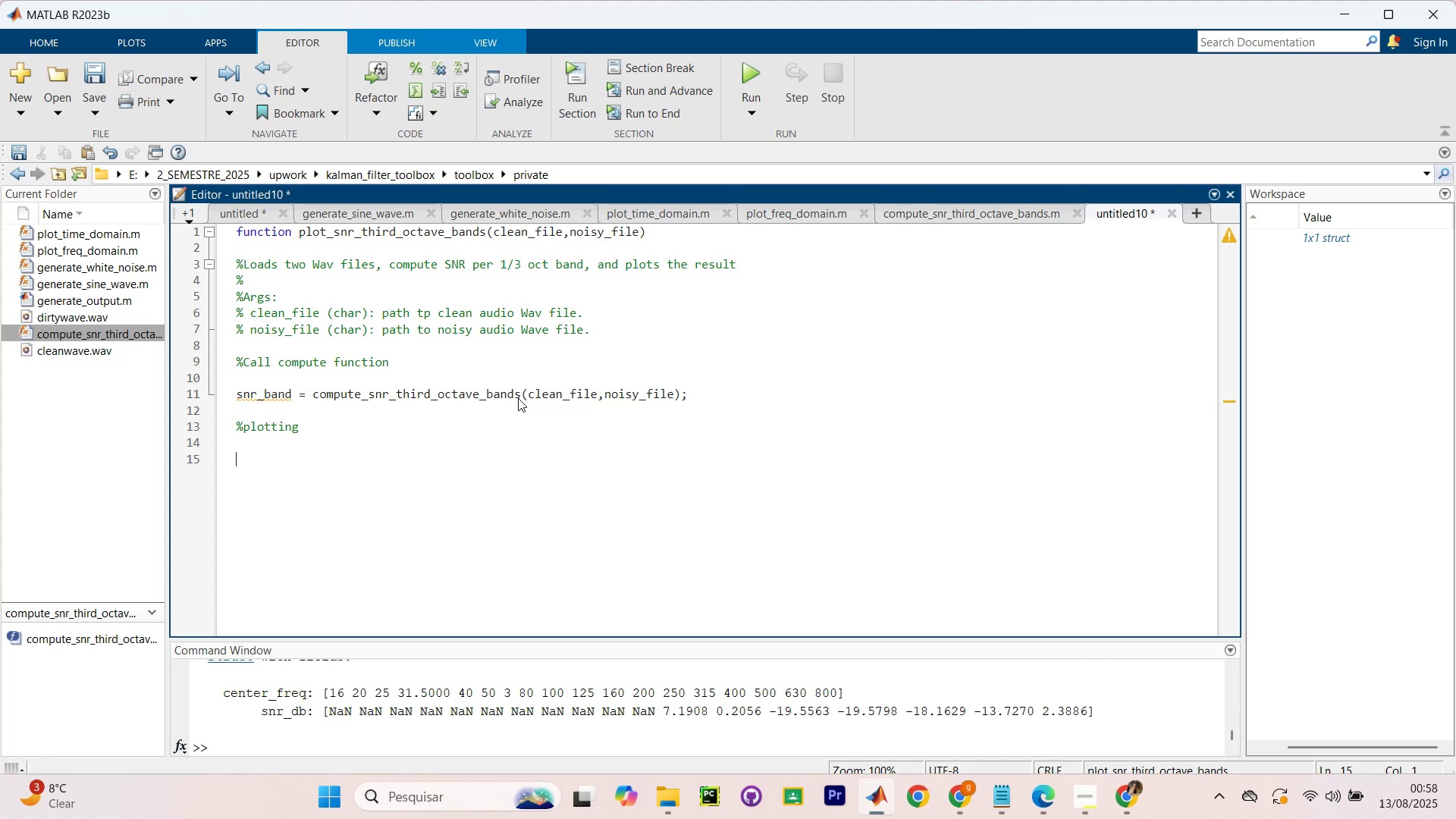 
type(validd)
key(Backspace)
type(_idx = 'os)
key(Backspace)
key(Backspace)
type('isnan(snr_a)
key(Backspace)
type(bands.snr.)
key(Backspace)
type(_db)
 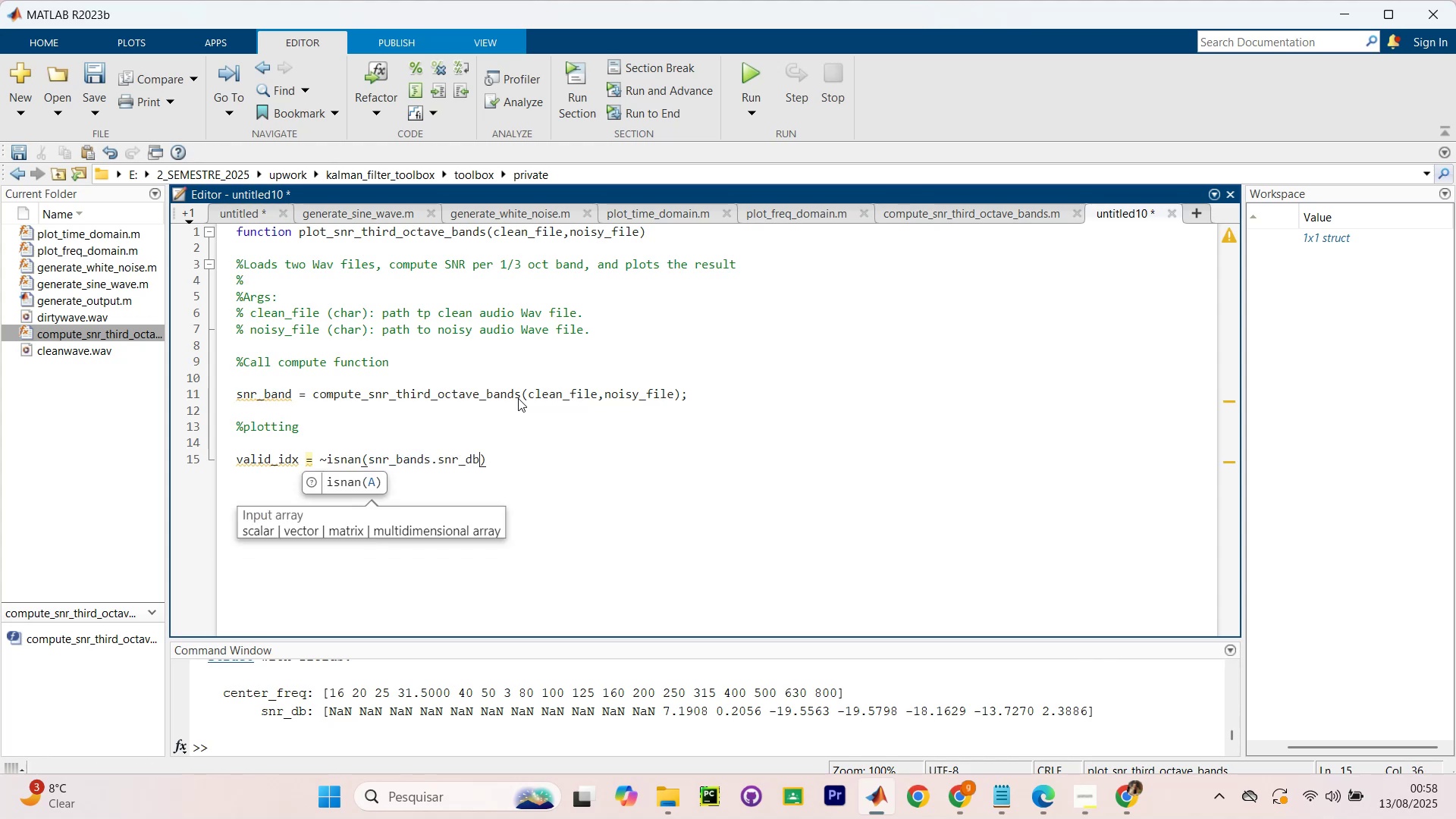 
key(ArrowRight)
 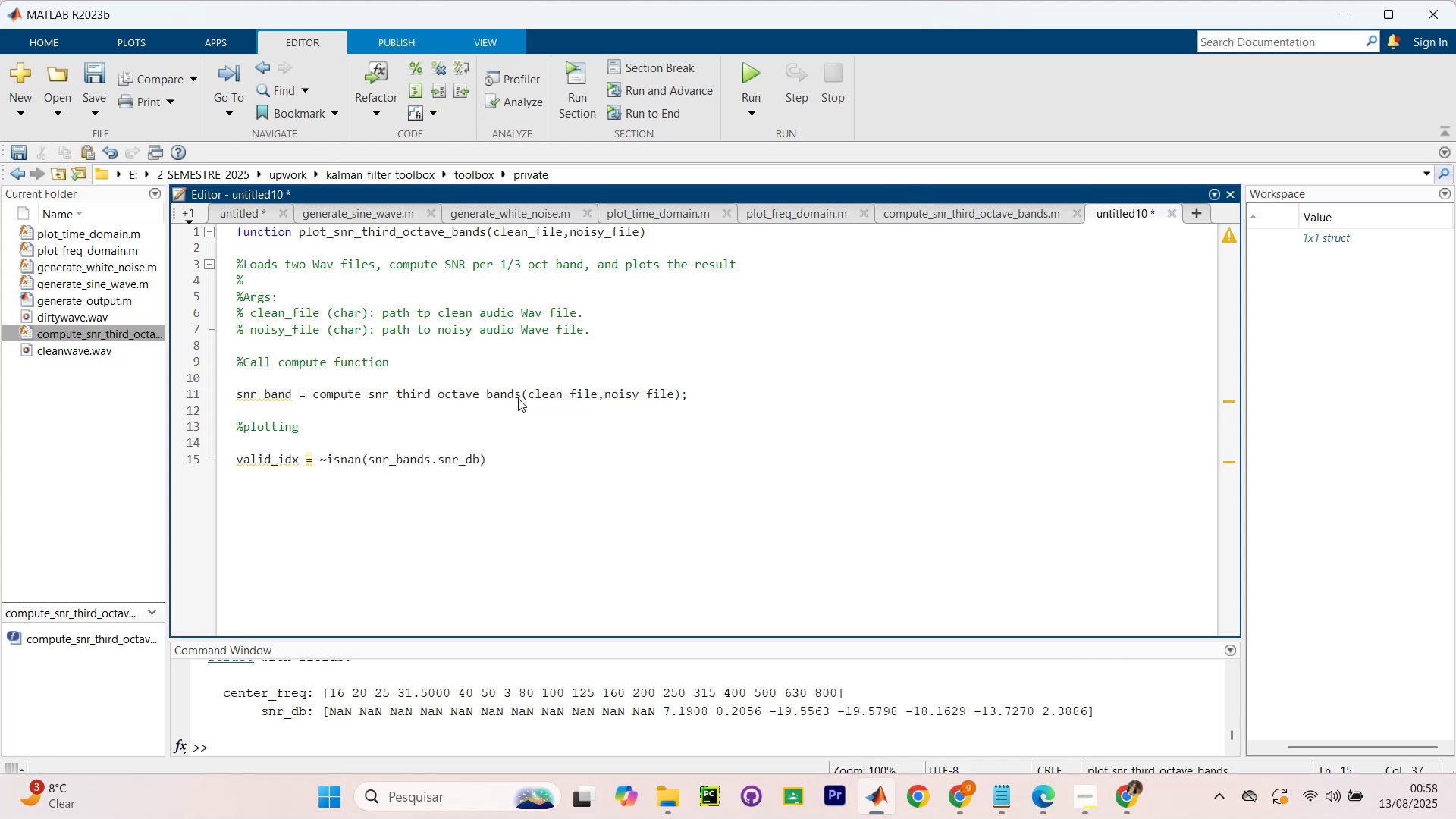 
key(Slash)
 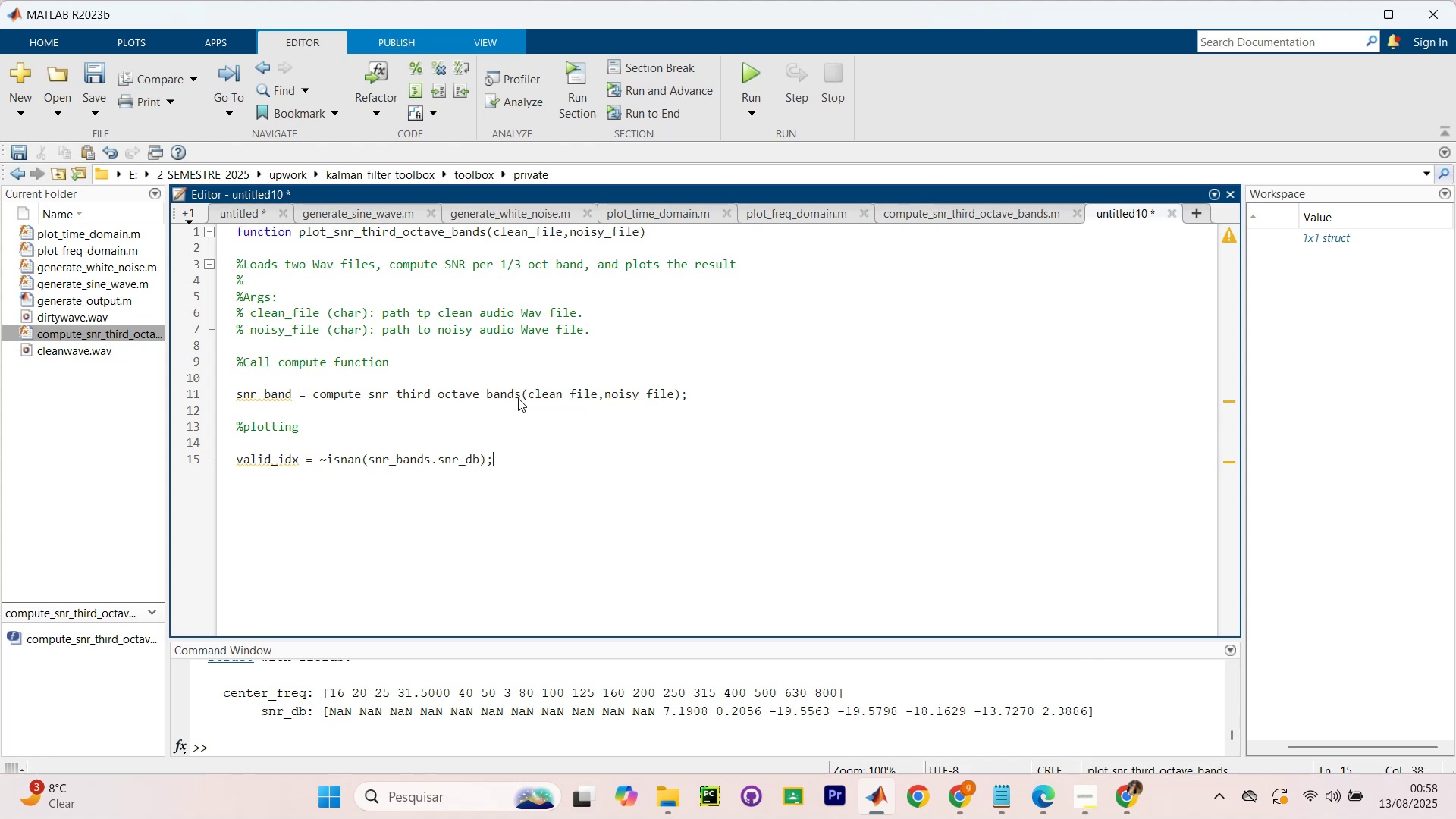 
key(Enter)
 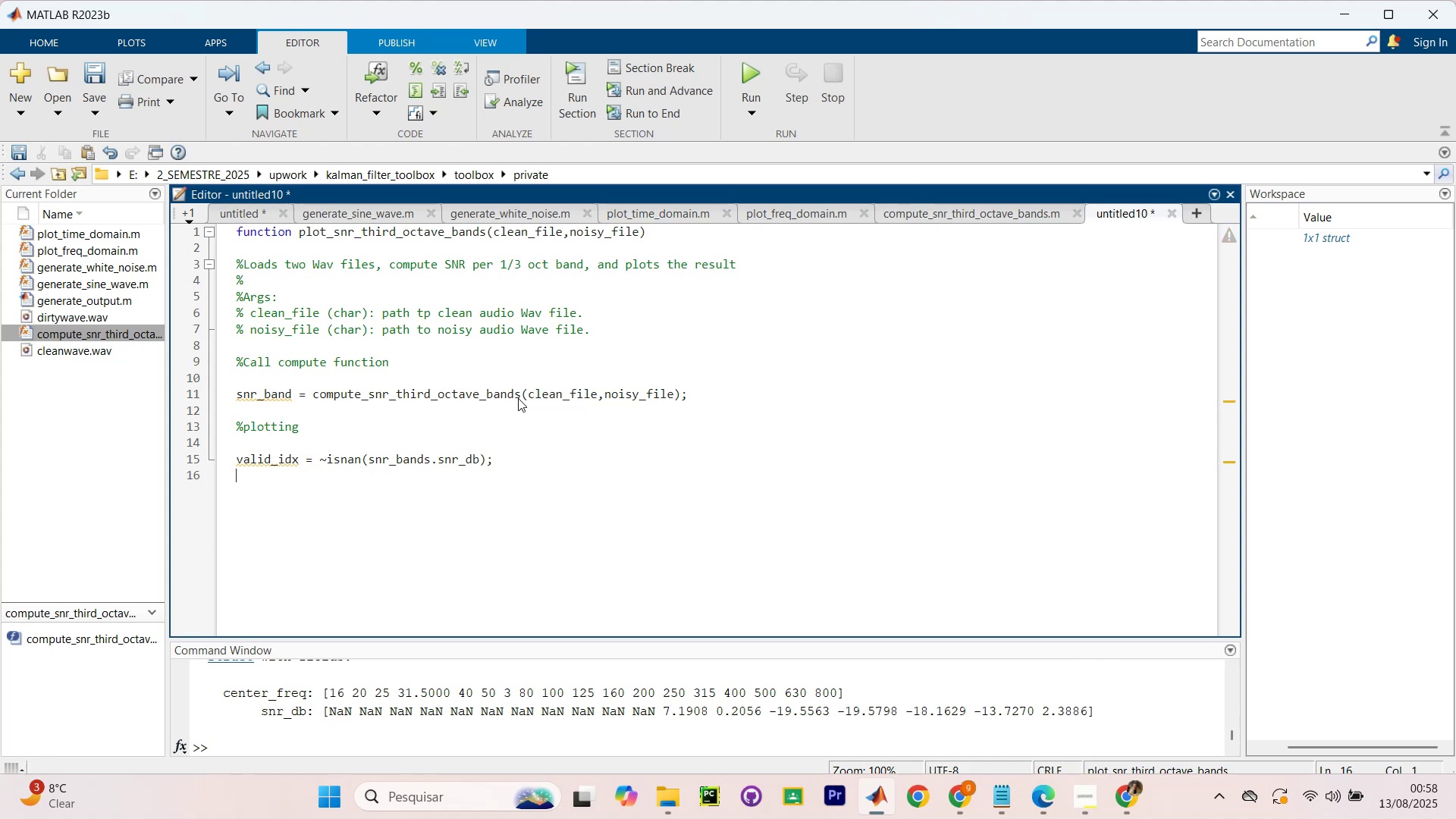 
key(Enter)
 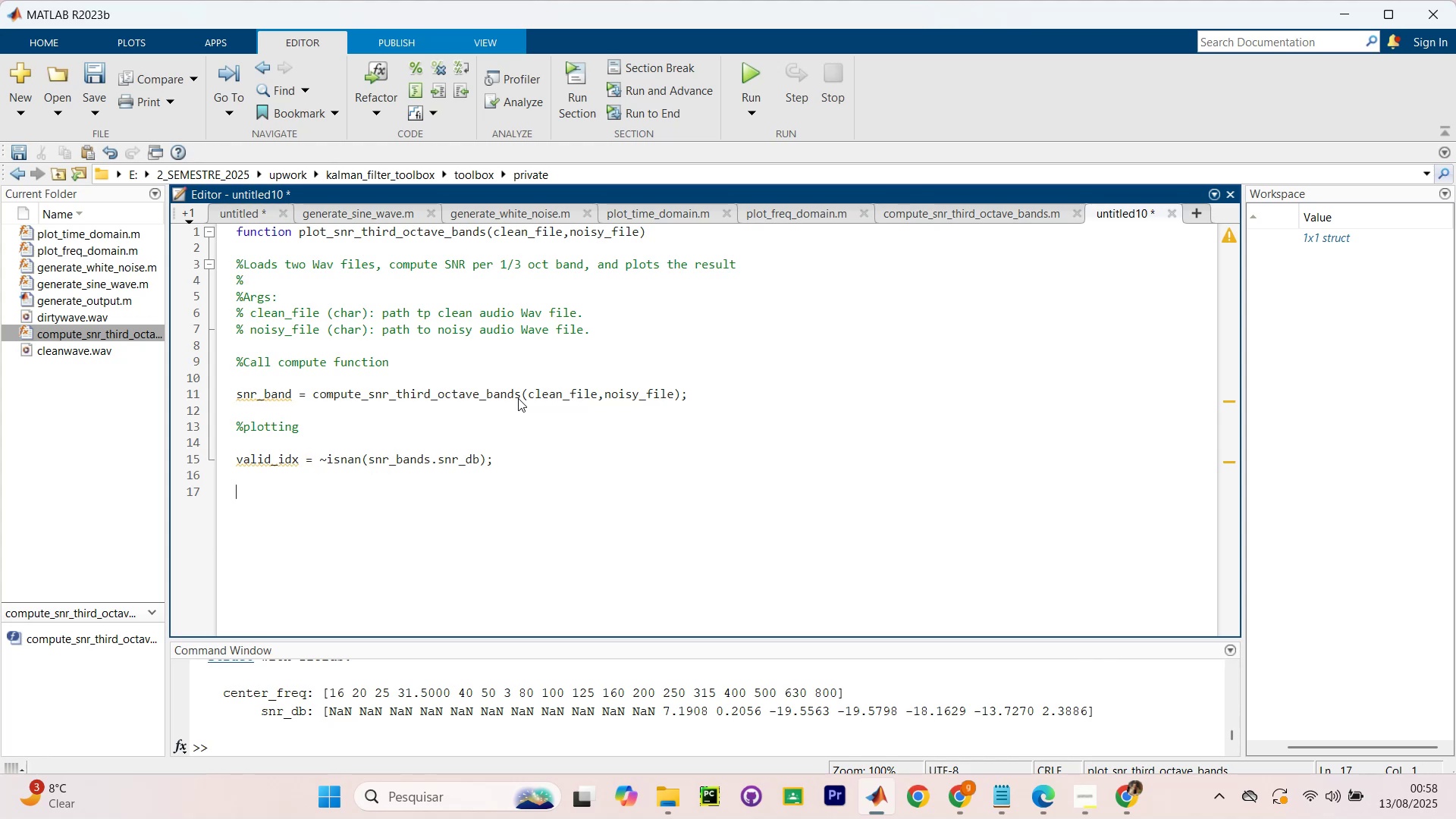 
type(figure/)
 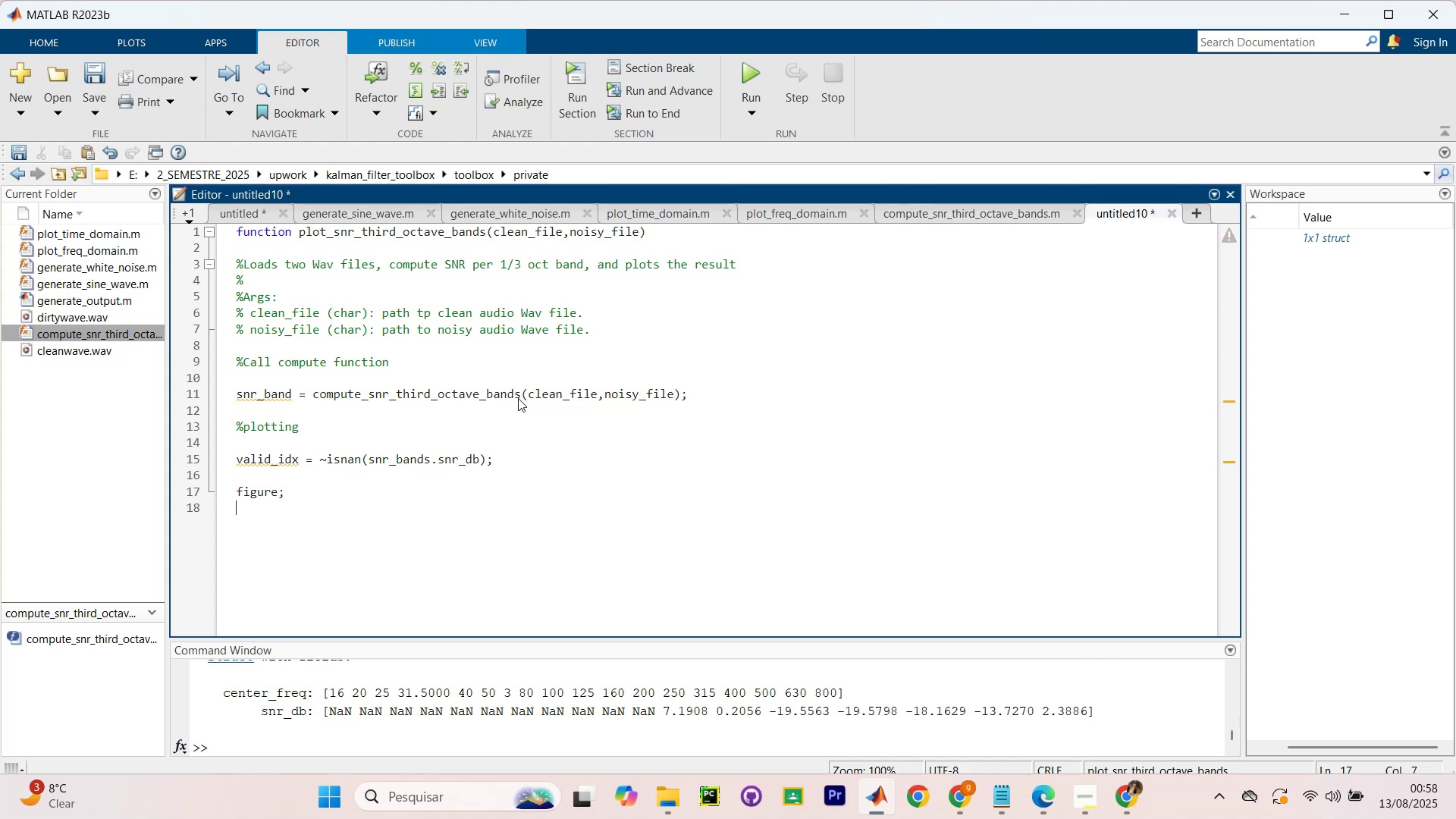 
key(Enter)
 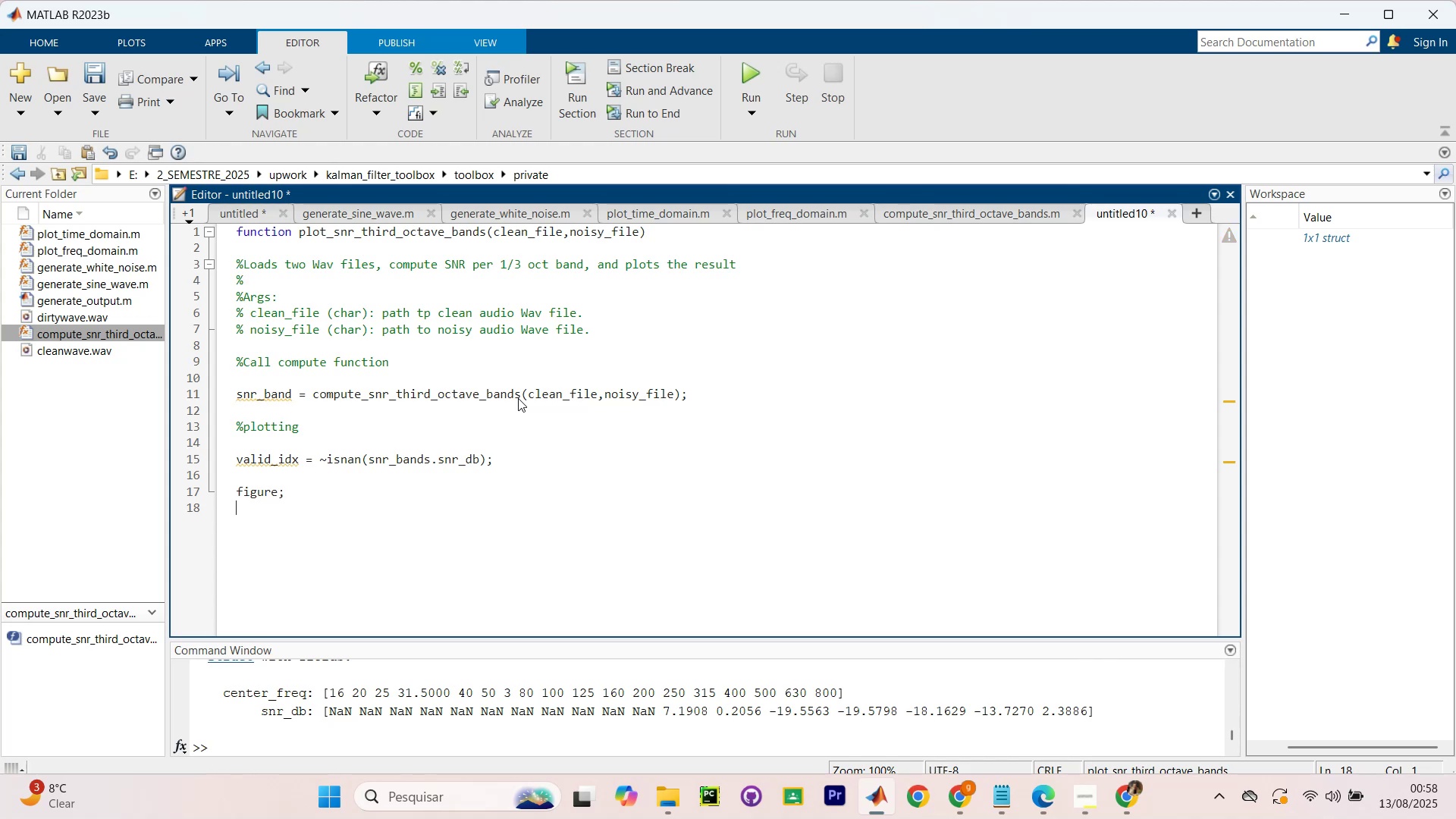 
type(bar(snr_bands)
 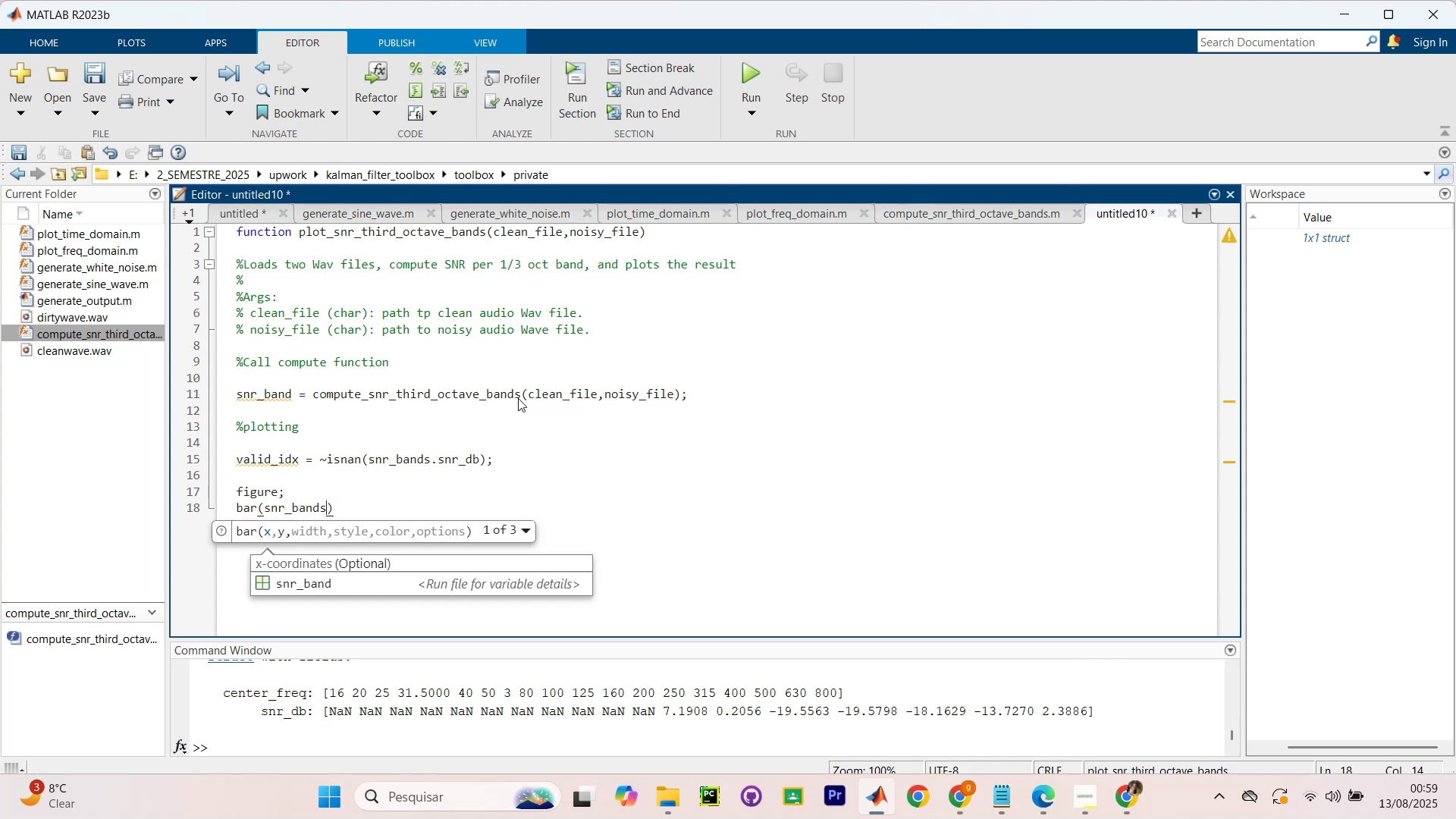 
type(.snr_db(valid_idx)
 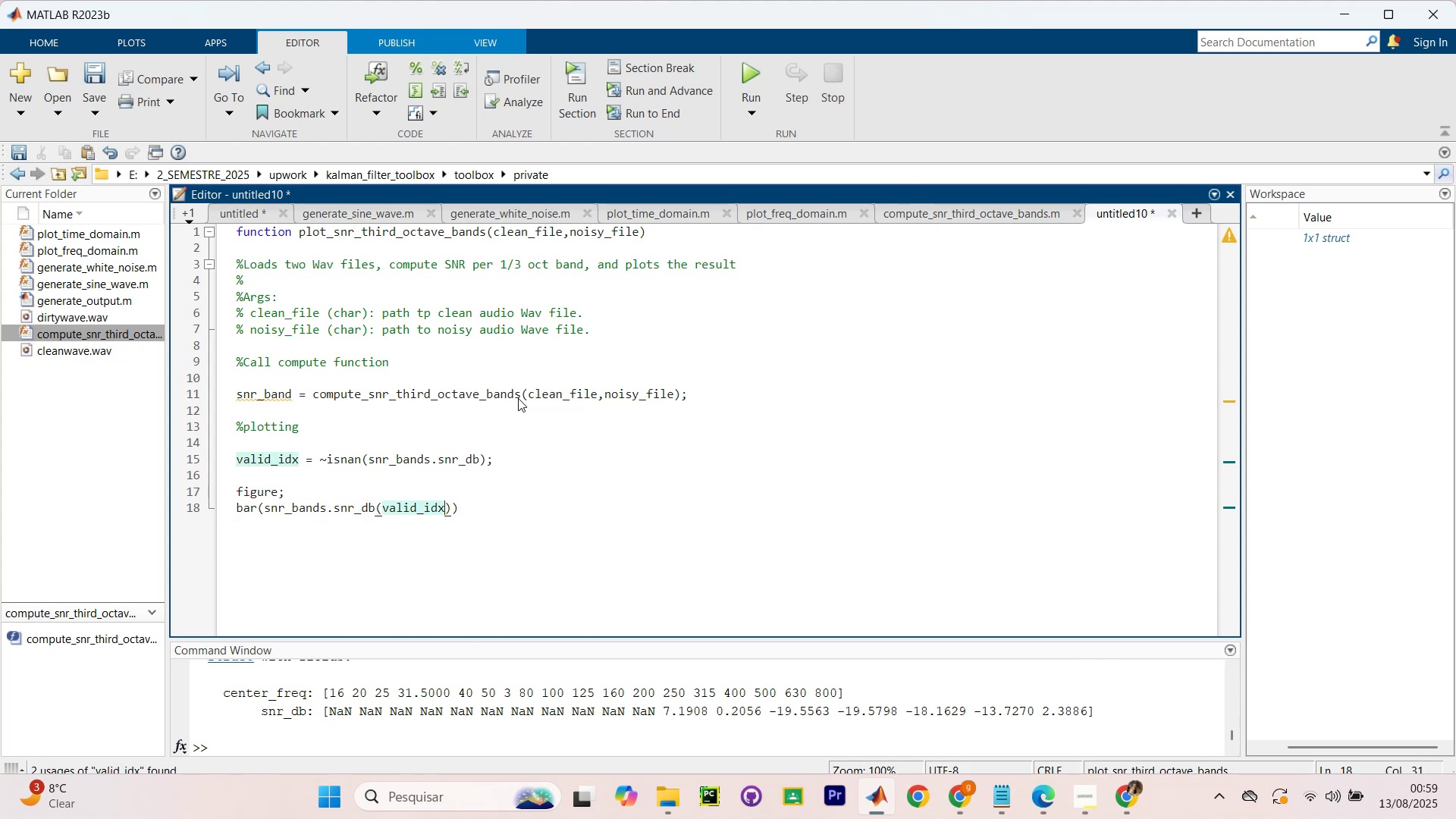 
key(ArrowRight)
 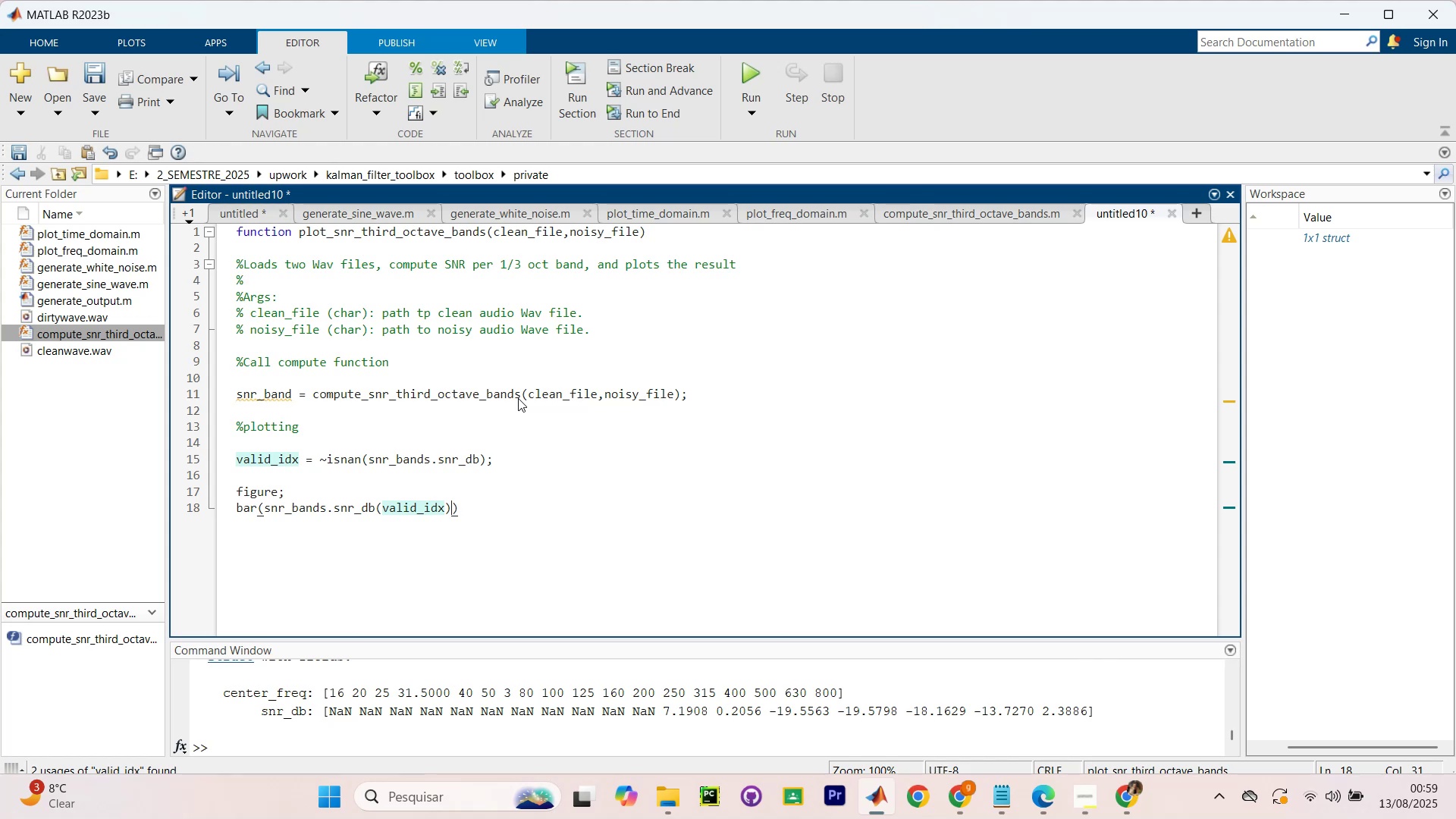 
key(ArrowRight)
 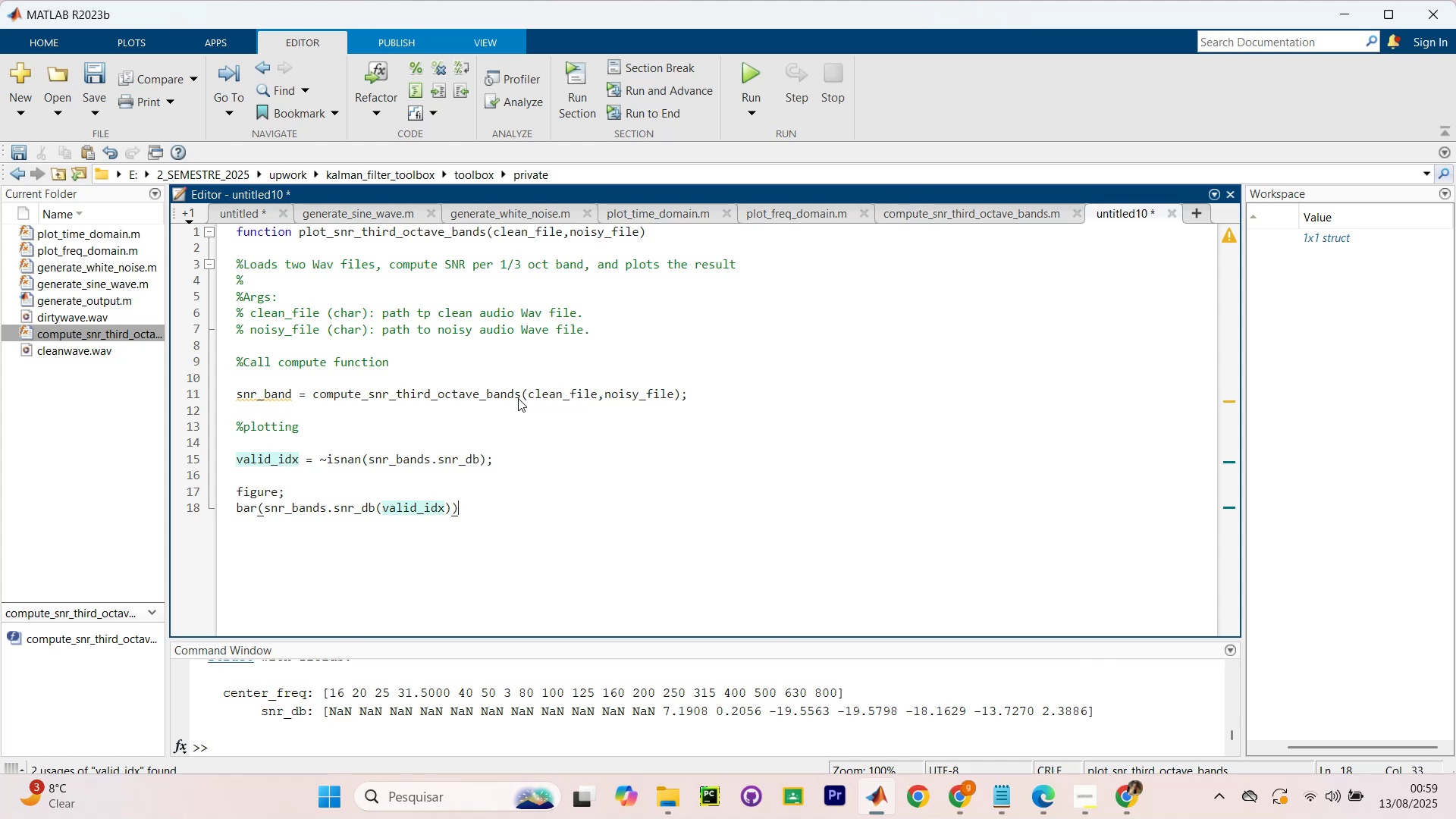 
key(Slash)
 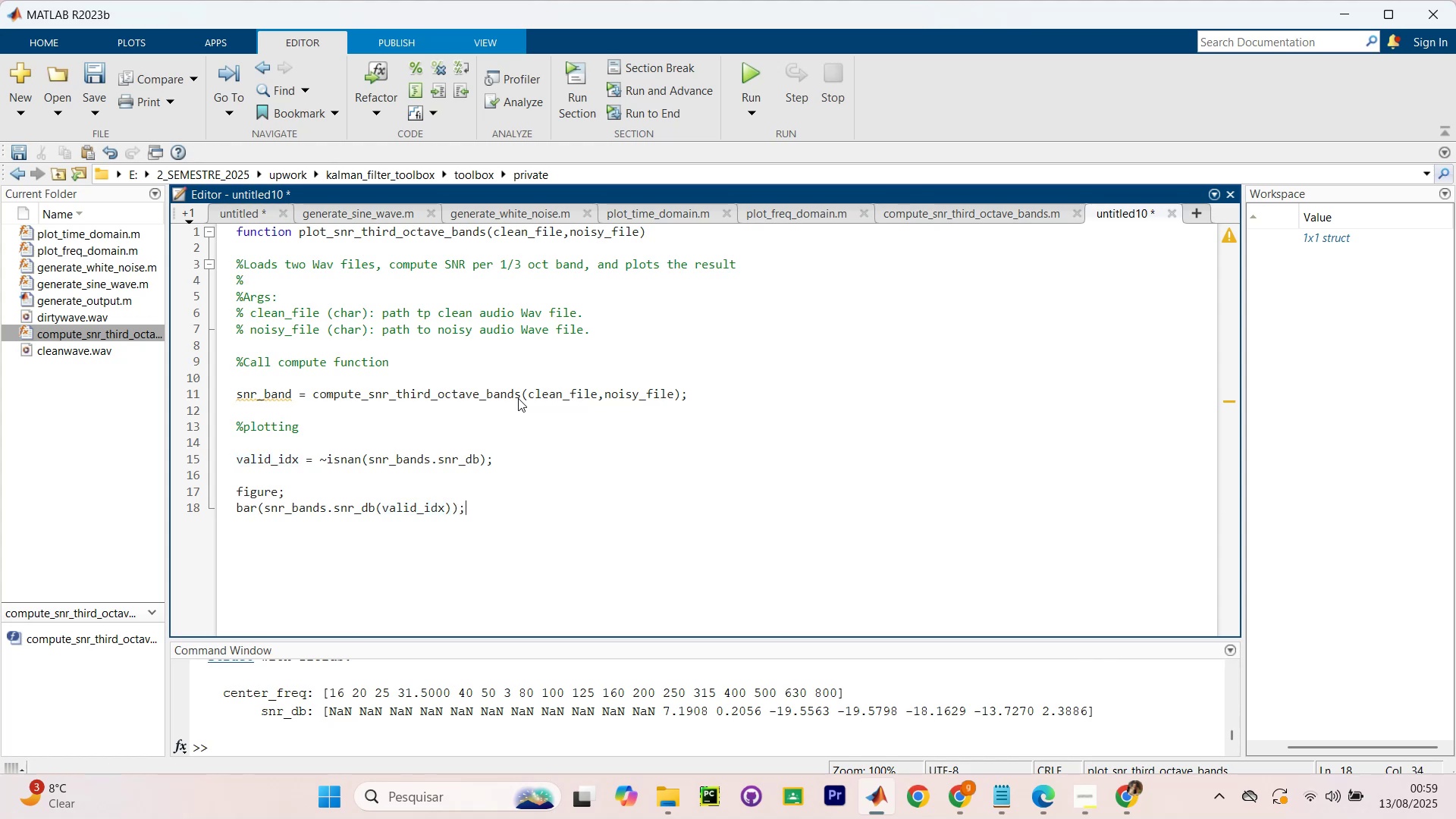 
key(Enter)
 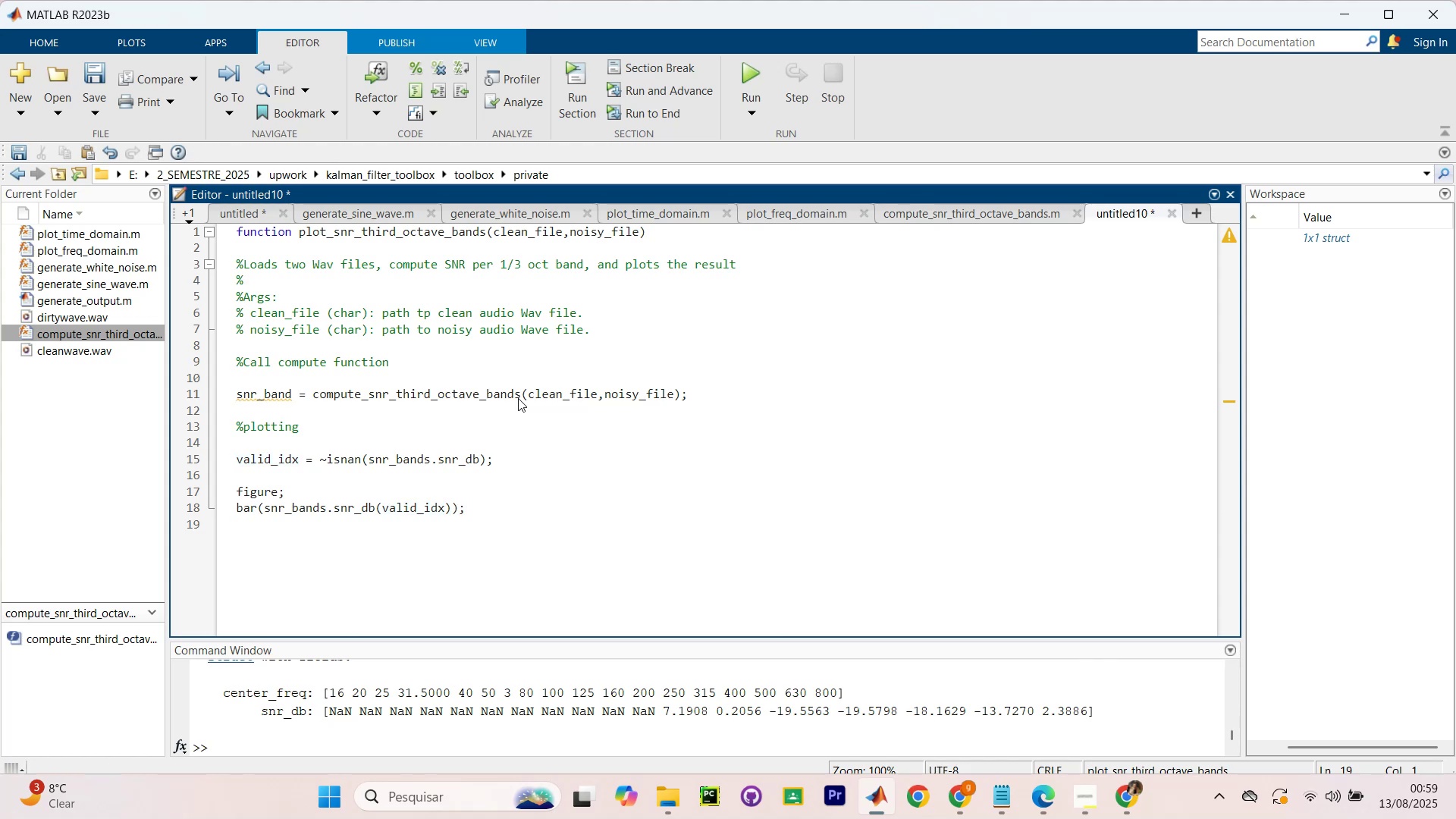 
type(xsti)
key(Backspace)
key(Backspace)
key(Backspace)
type(ticcks)
key(Backspace)
key(Backspace)
key(Backspace)
type(s)
key(Backspace)
 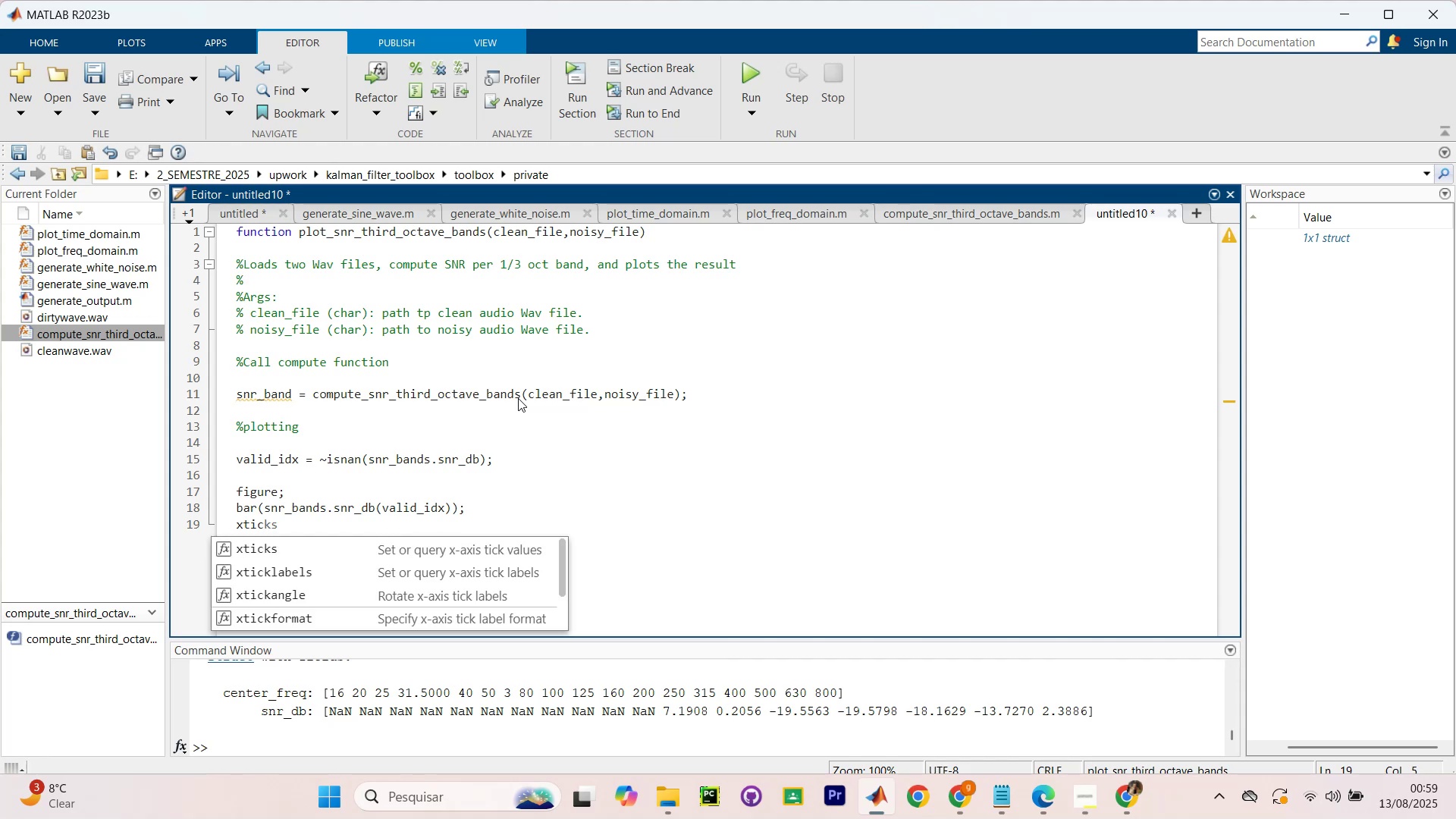 
key(ArrowUp)
 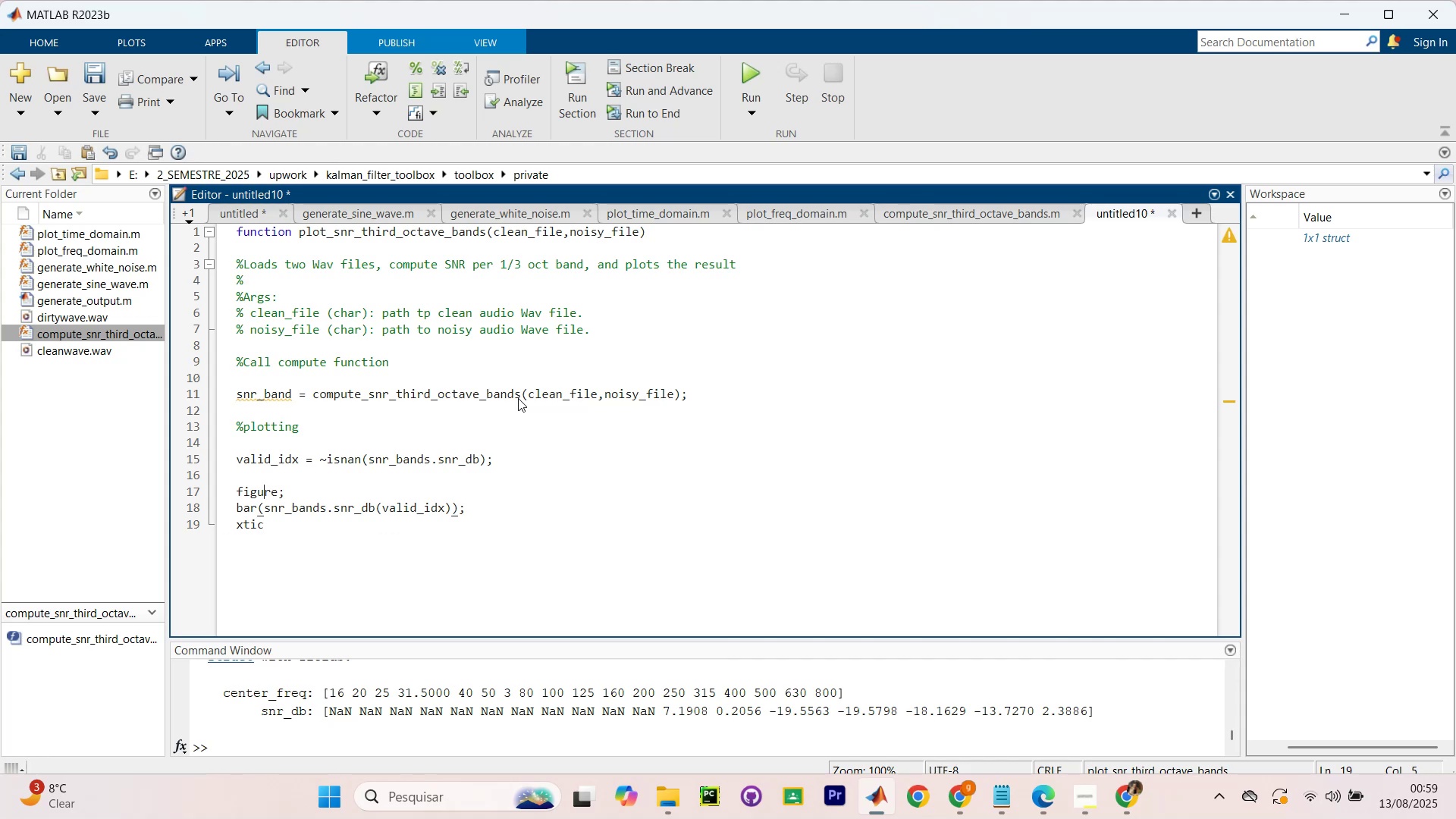 
key(ArrowUp)
 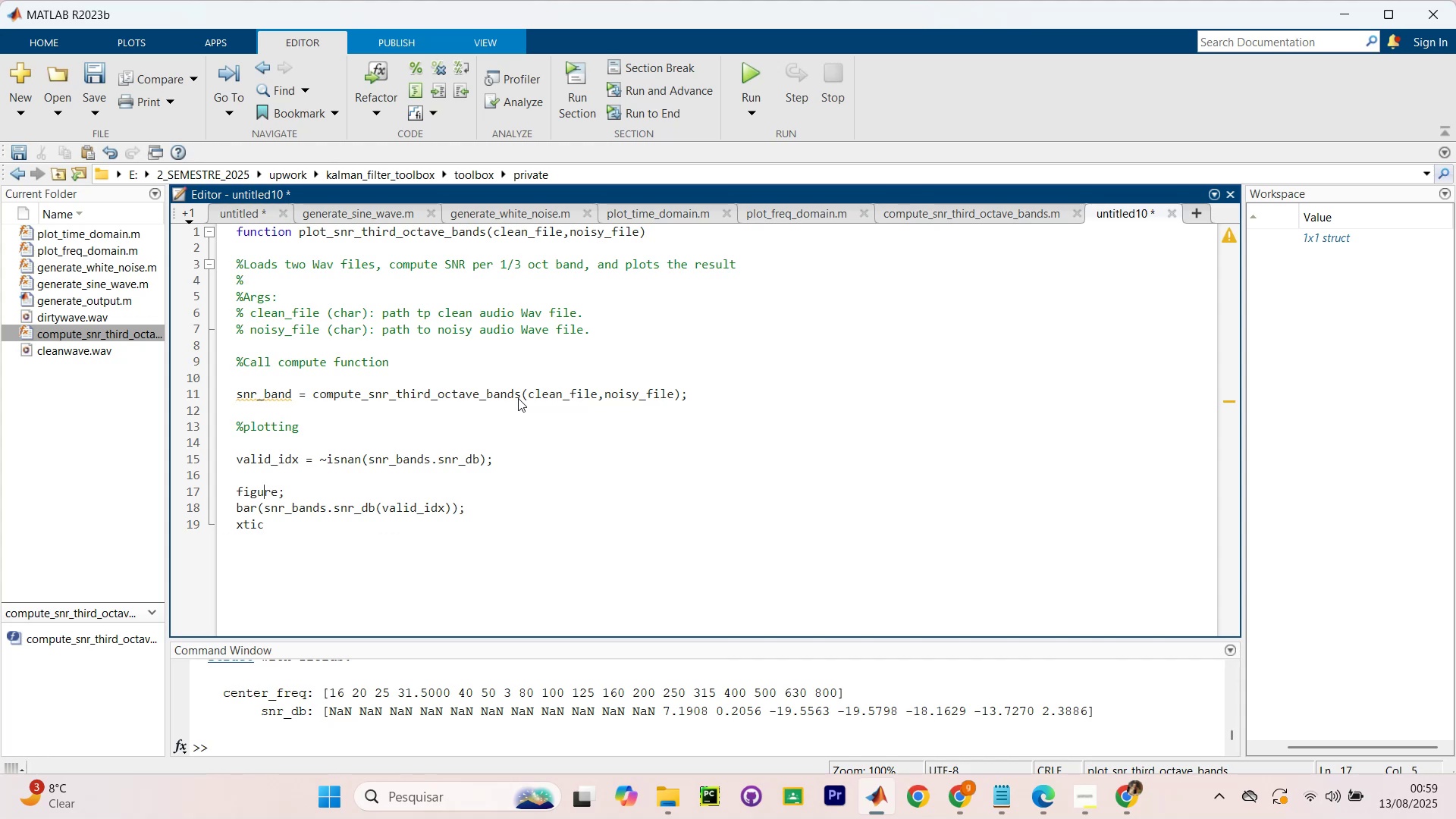 
key(ArrowDown)
 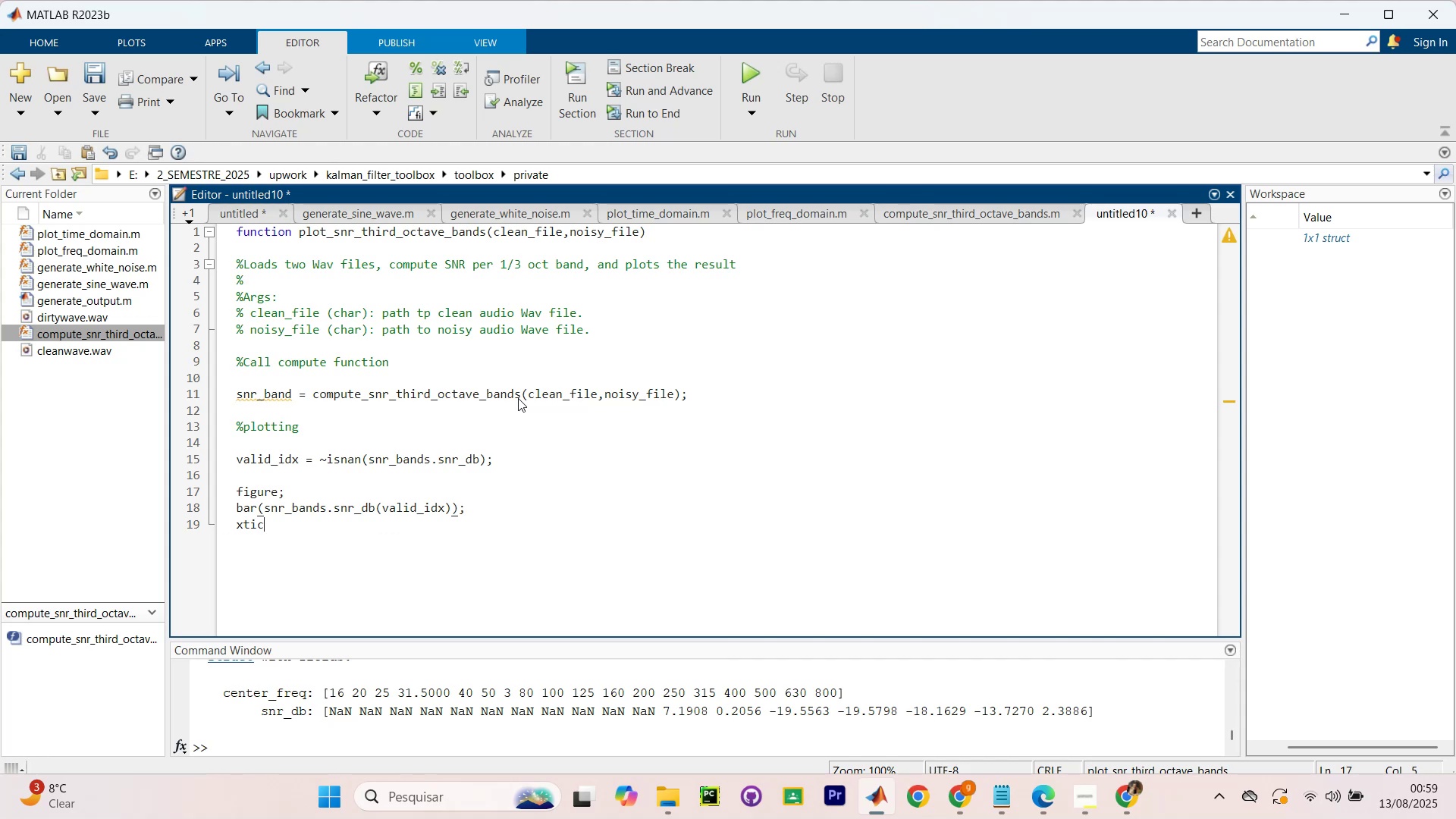 
key(ArrowDown)
 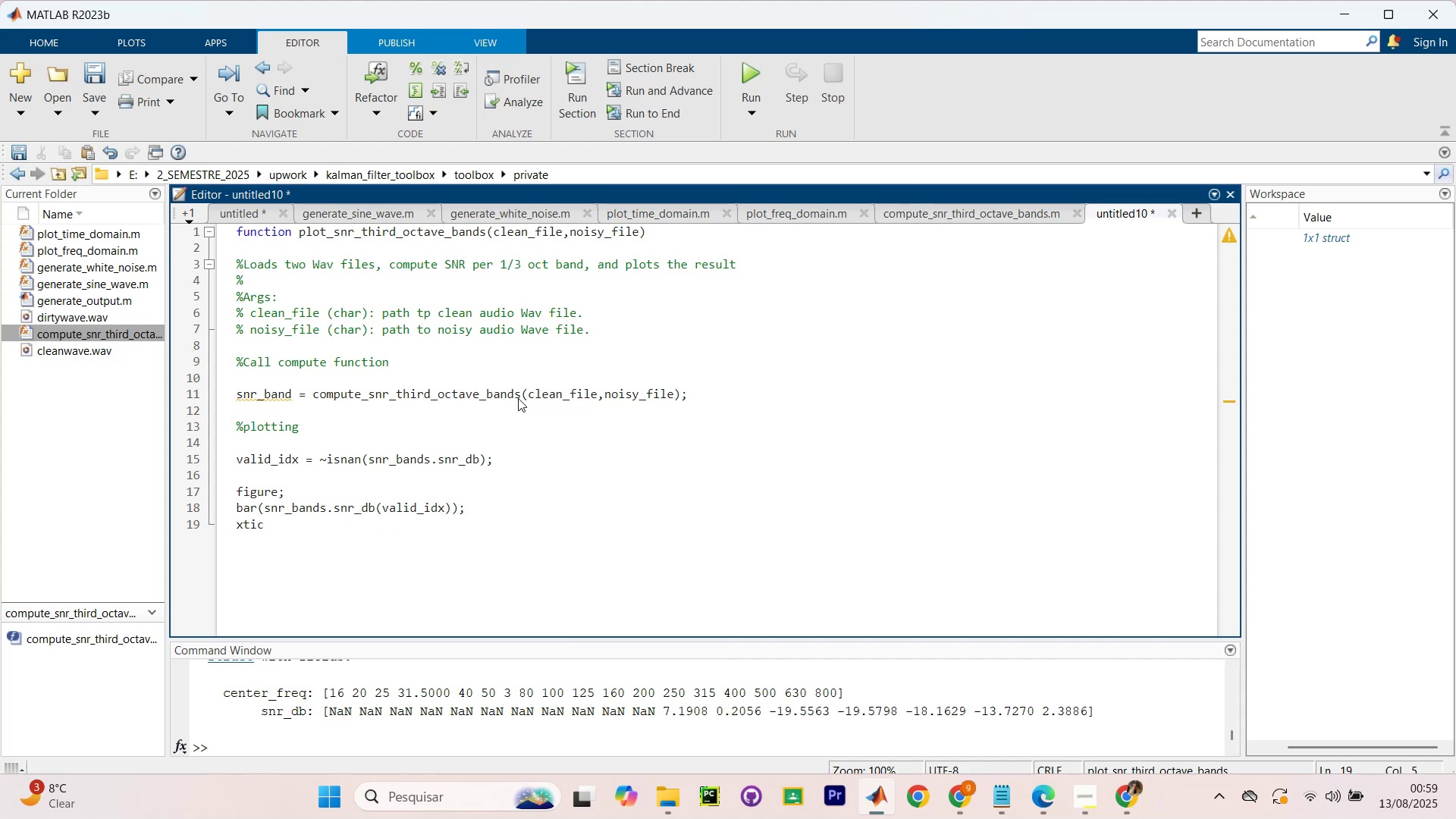 
key(K)
 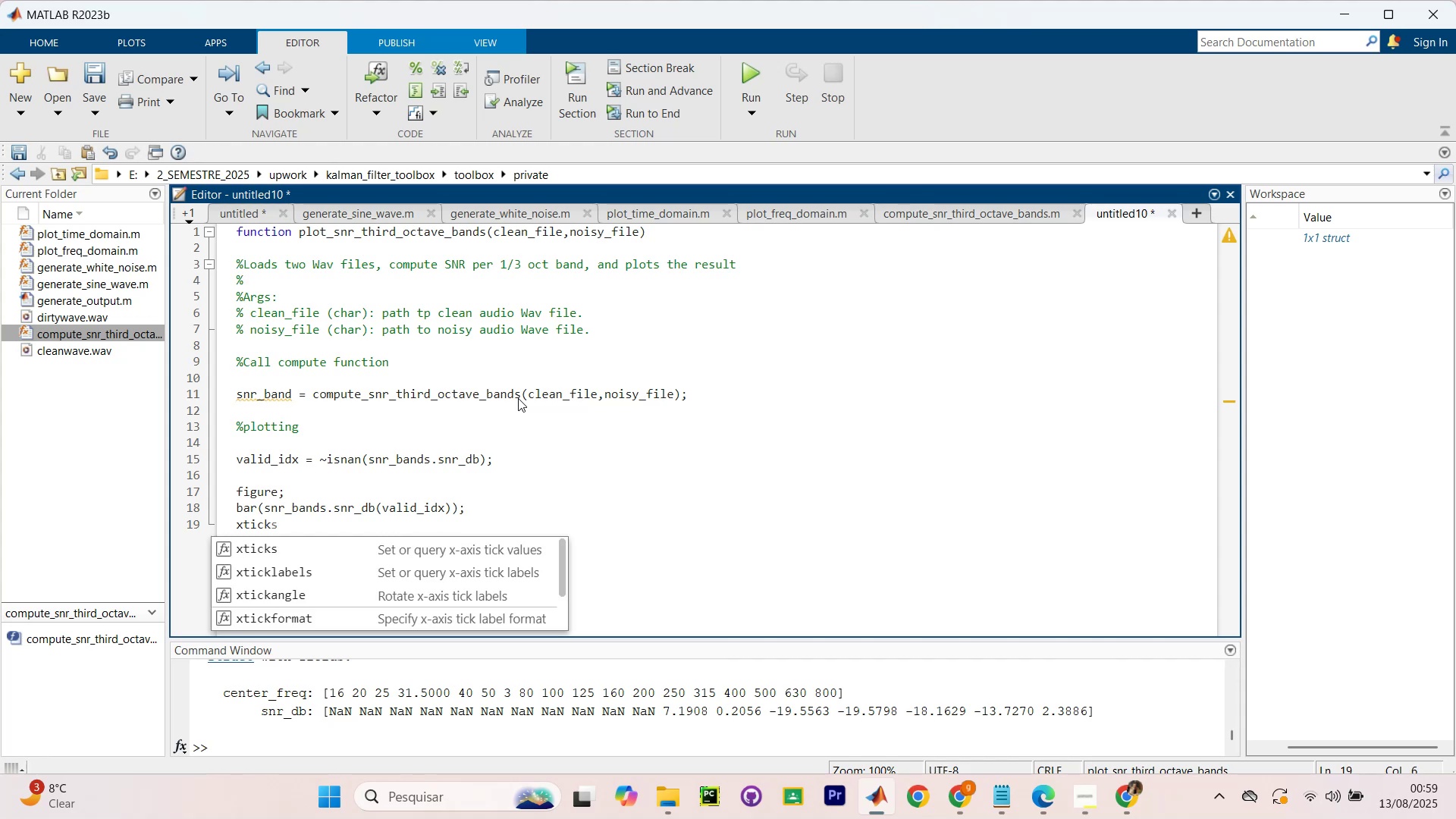 
key(ArrowUp)
 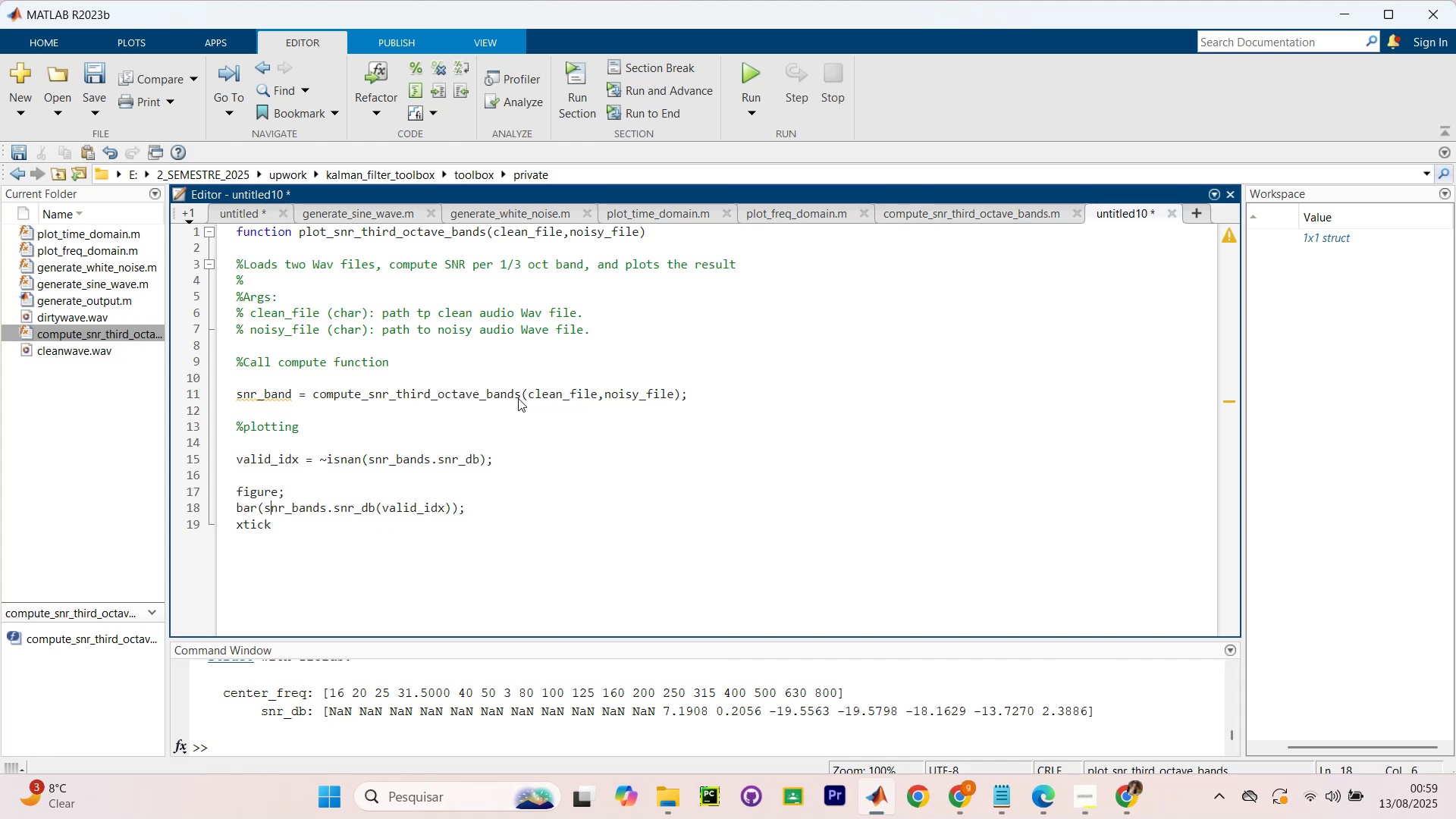 
key(ArrowDown)
 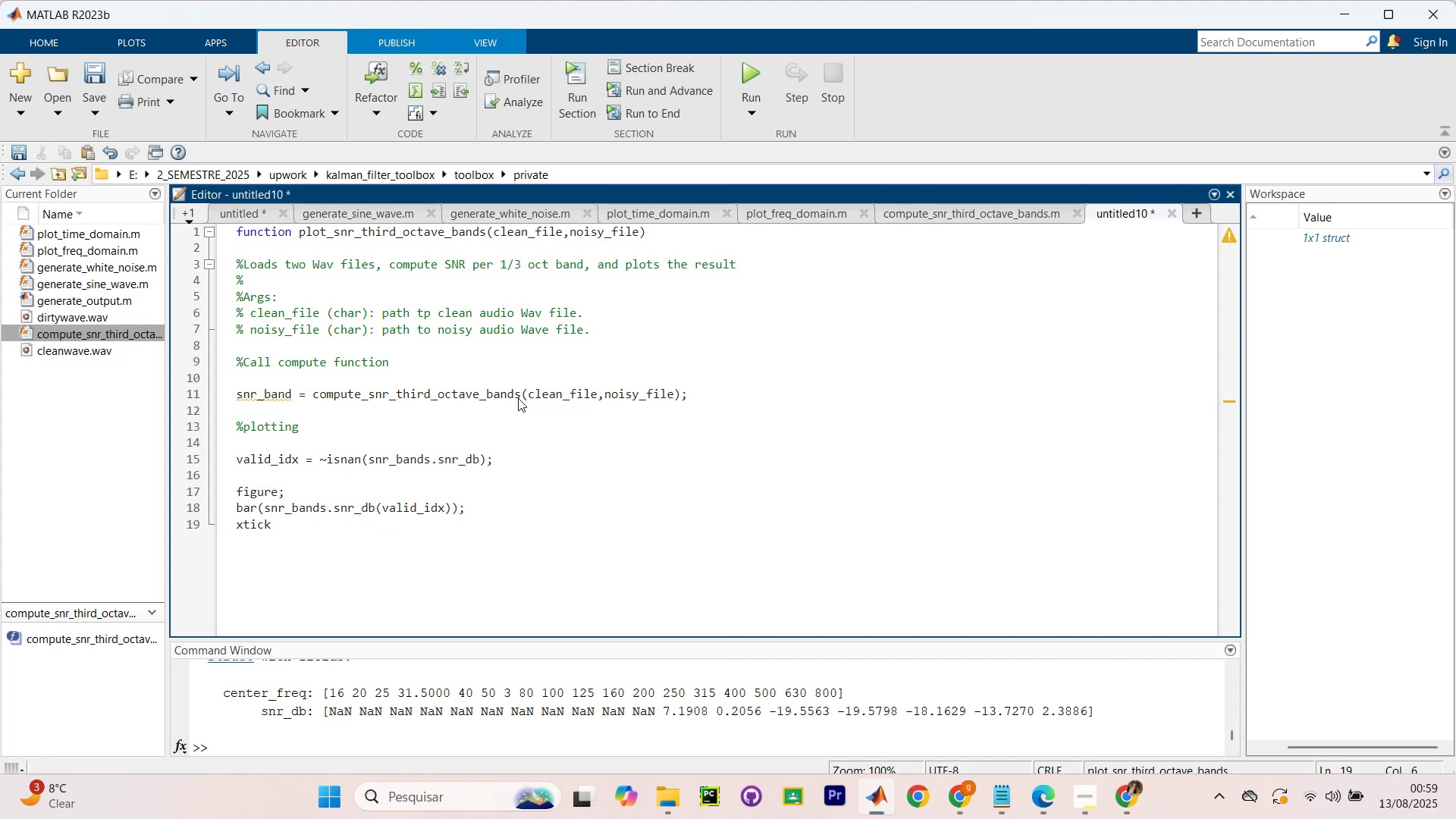 
type(ss)
key(Backspace)
type((`?sum)
key(Backspace)
key(Backspace)
key(Backspace)
key(Backspace)
key(Backspace)
type(`?sum)
key(Backspace)
key(Backspace)
key(Backspace)
key(Backspace)
key(Backspace)
type(1?sum)
 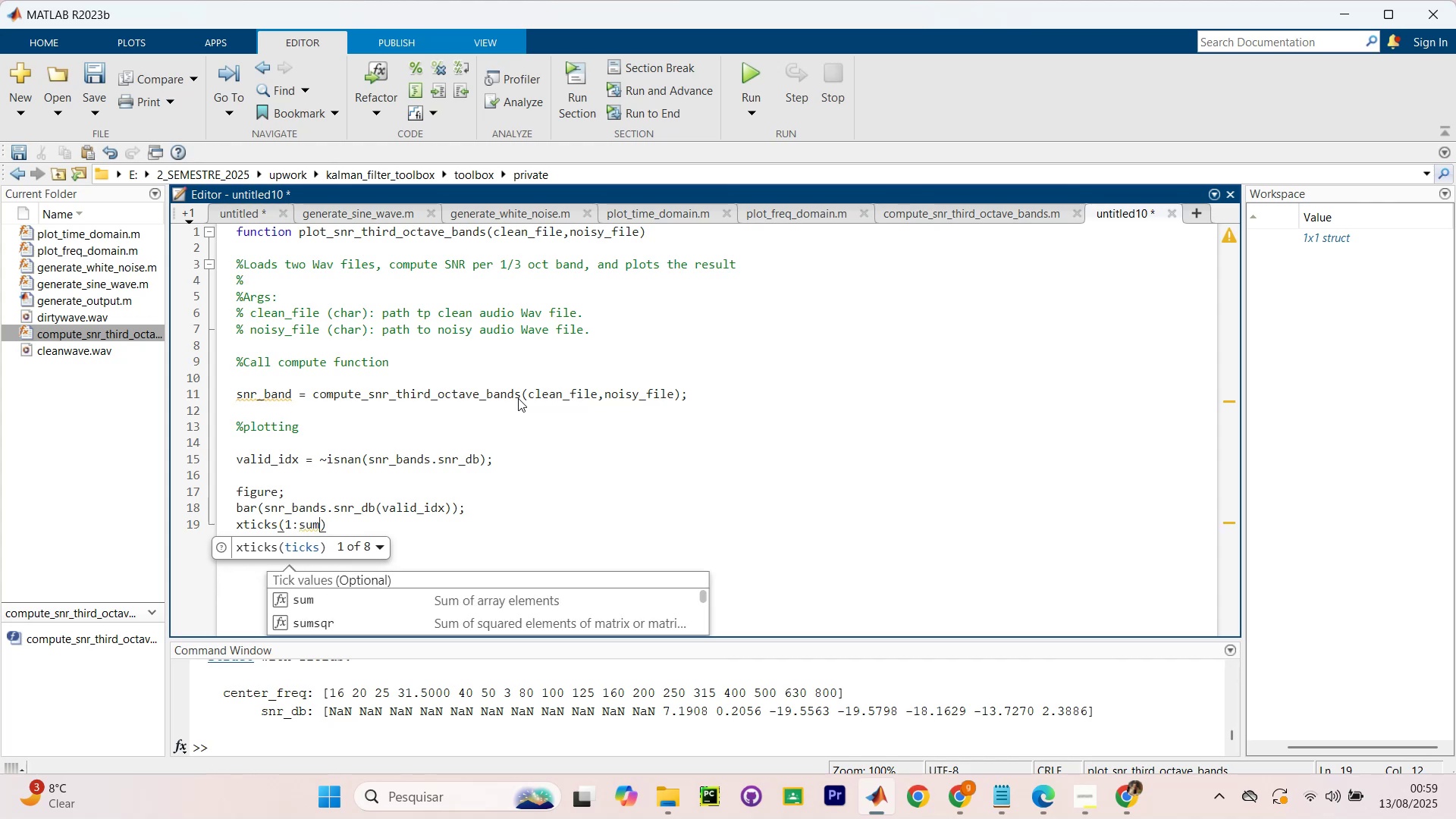 
type((vali)
 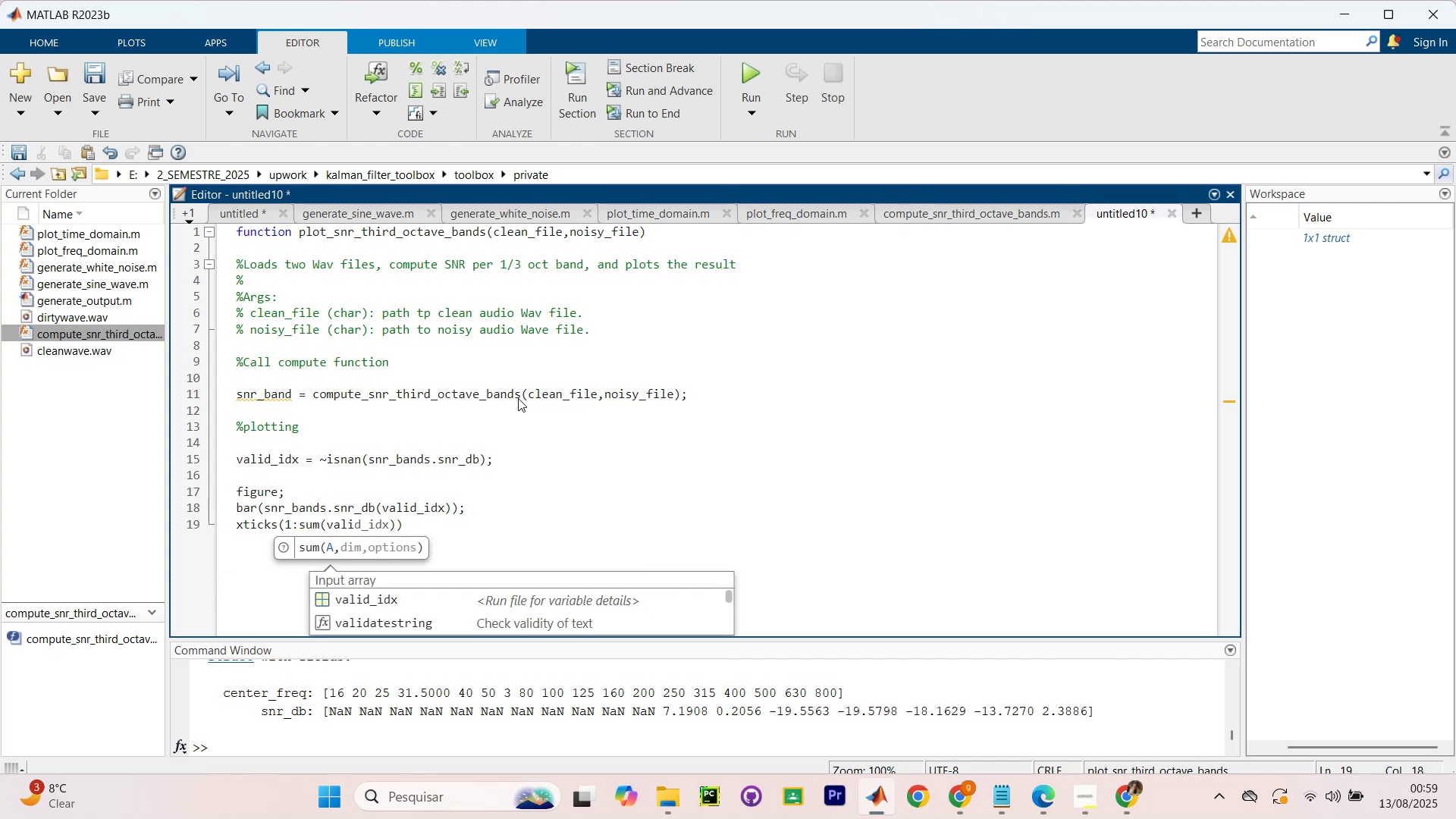 
key(ArrowRight)
 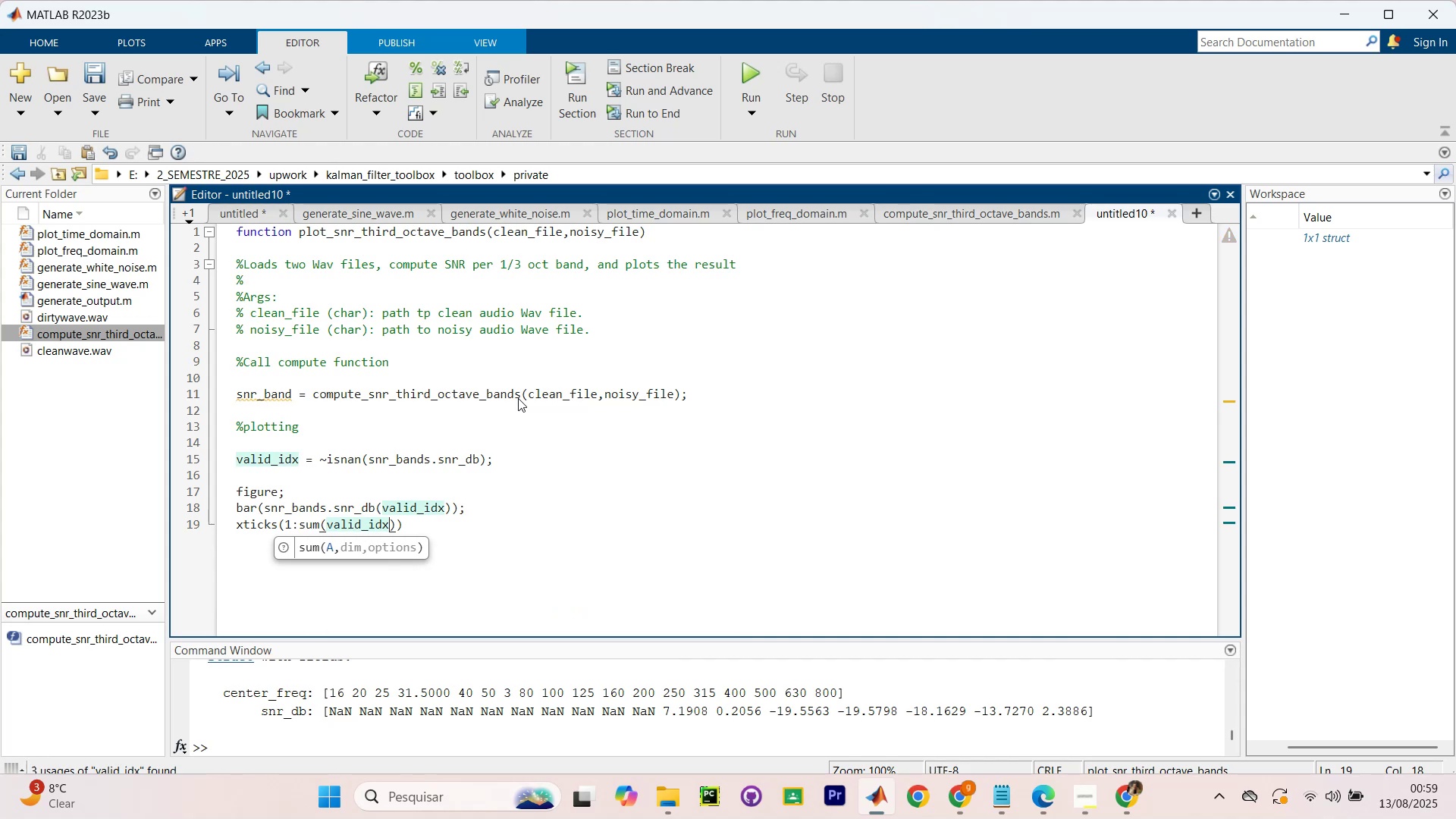 
key(ArrowRight)
 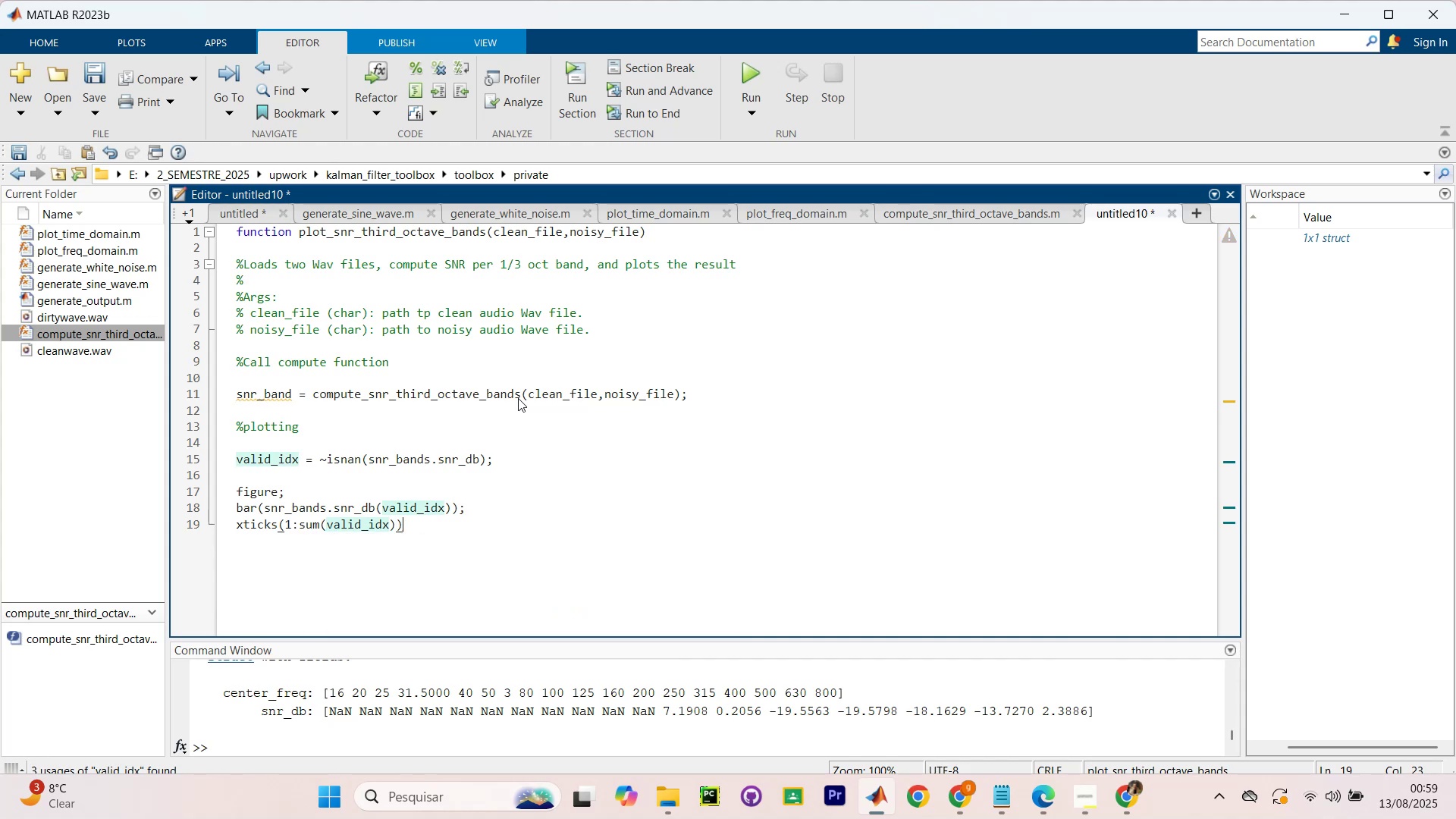 
key(ArrowRight)
 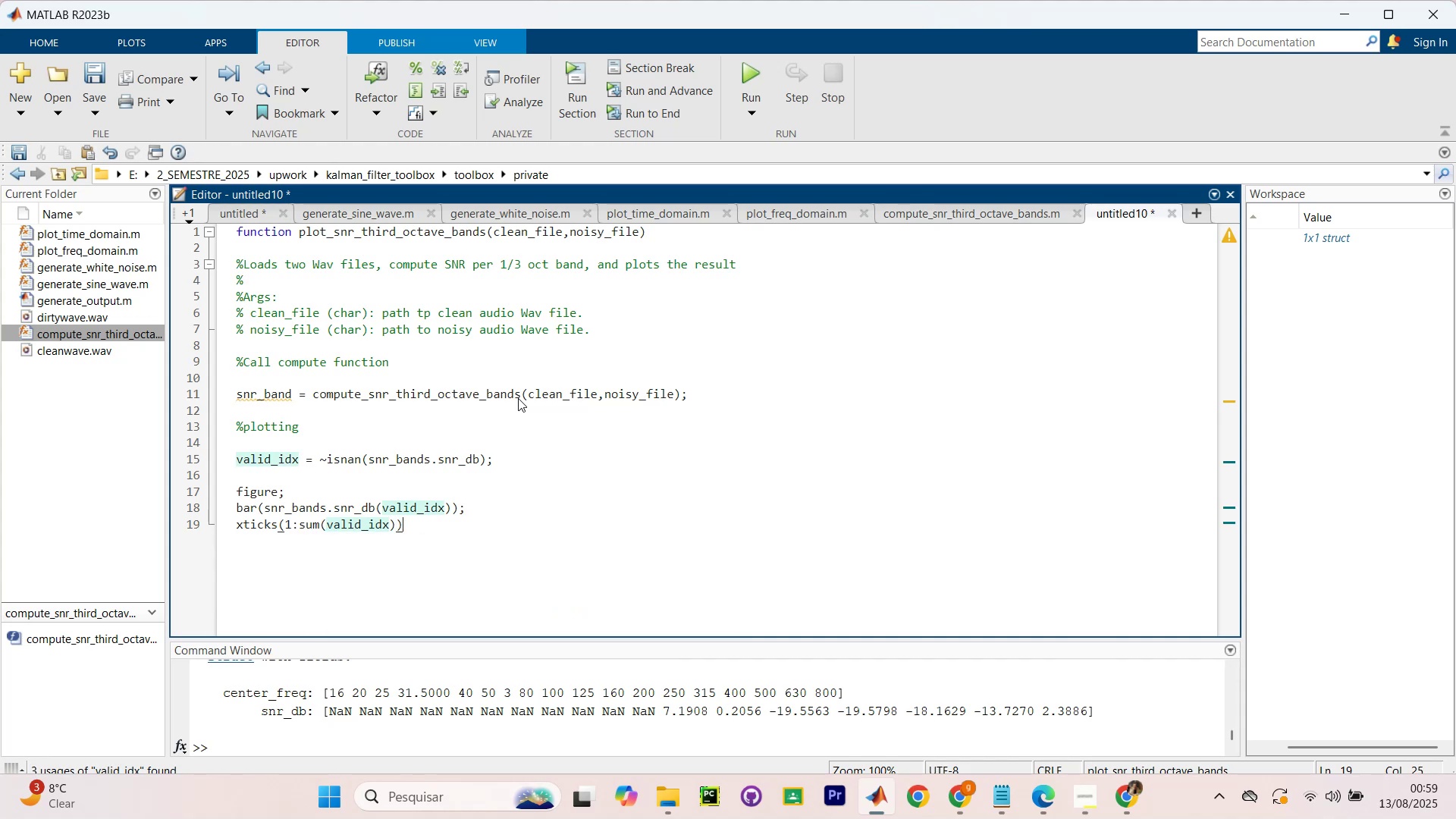 
key(Slash)
 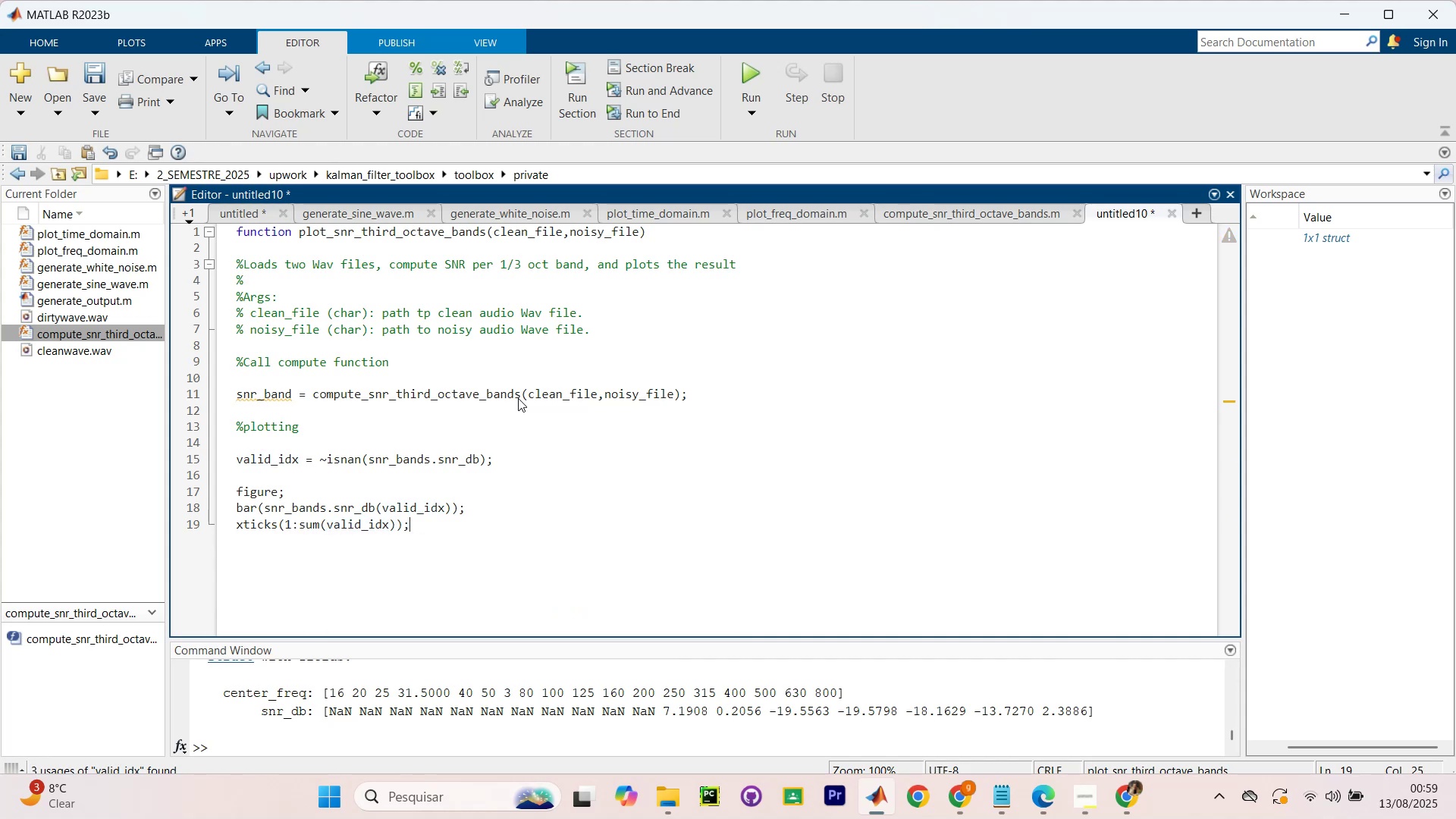 
key(Enter)
 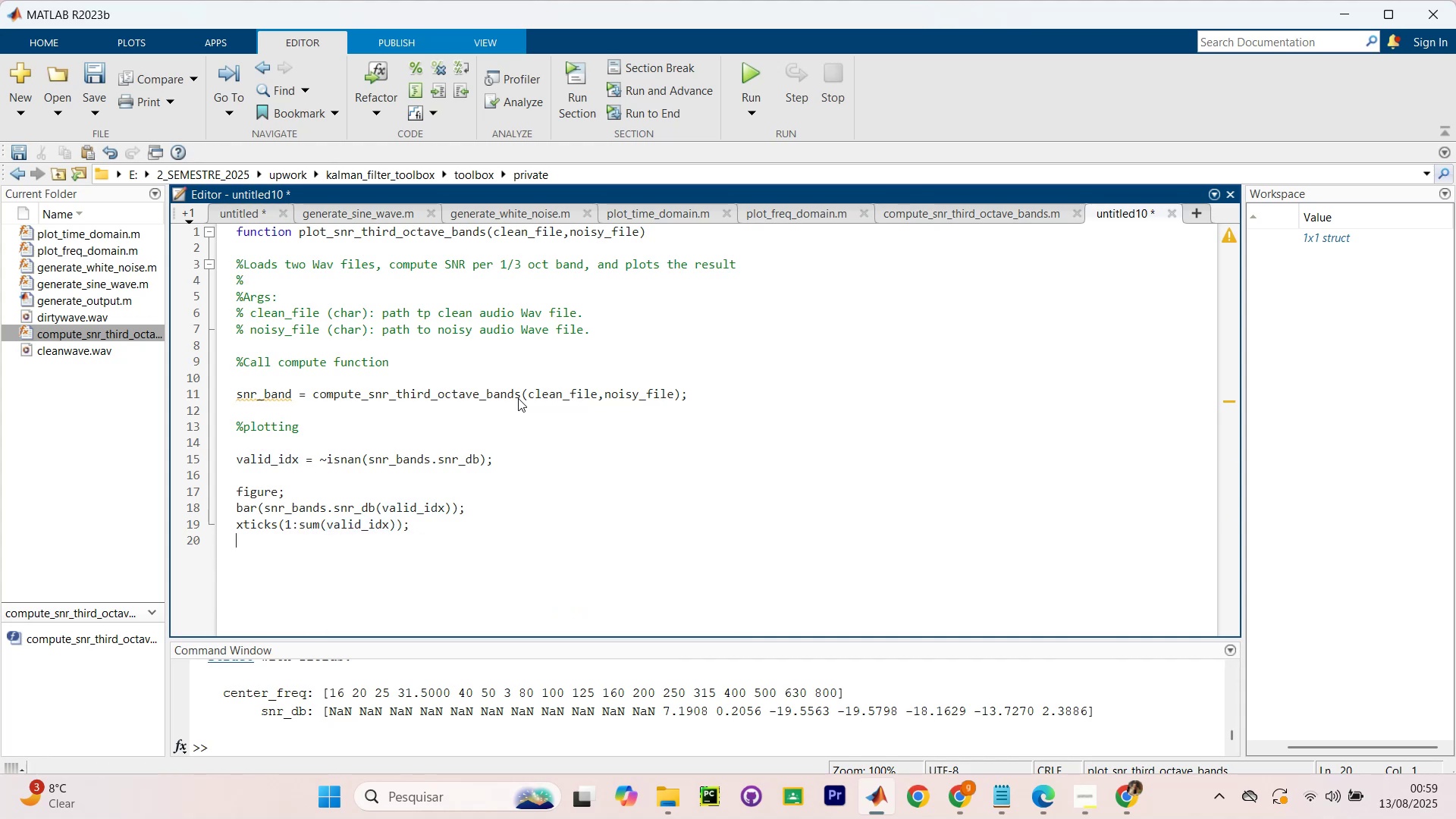 
type(xtickslabels(array)
 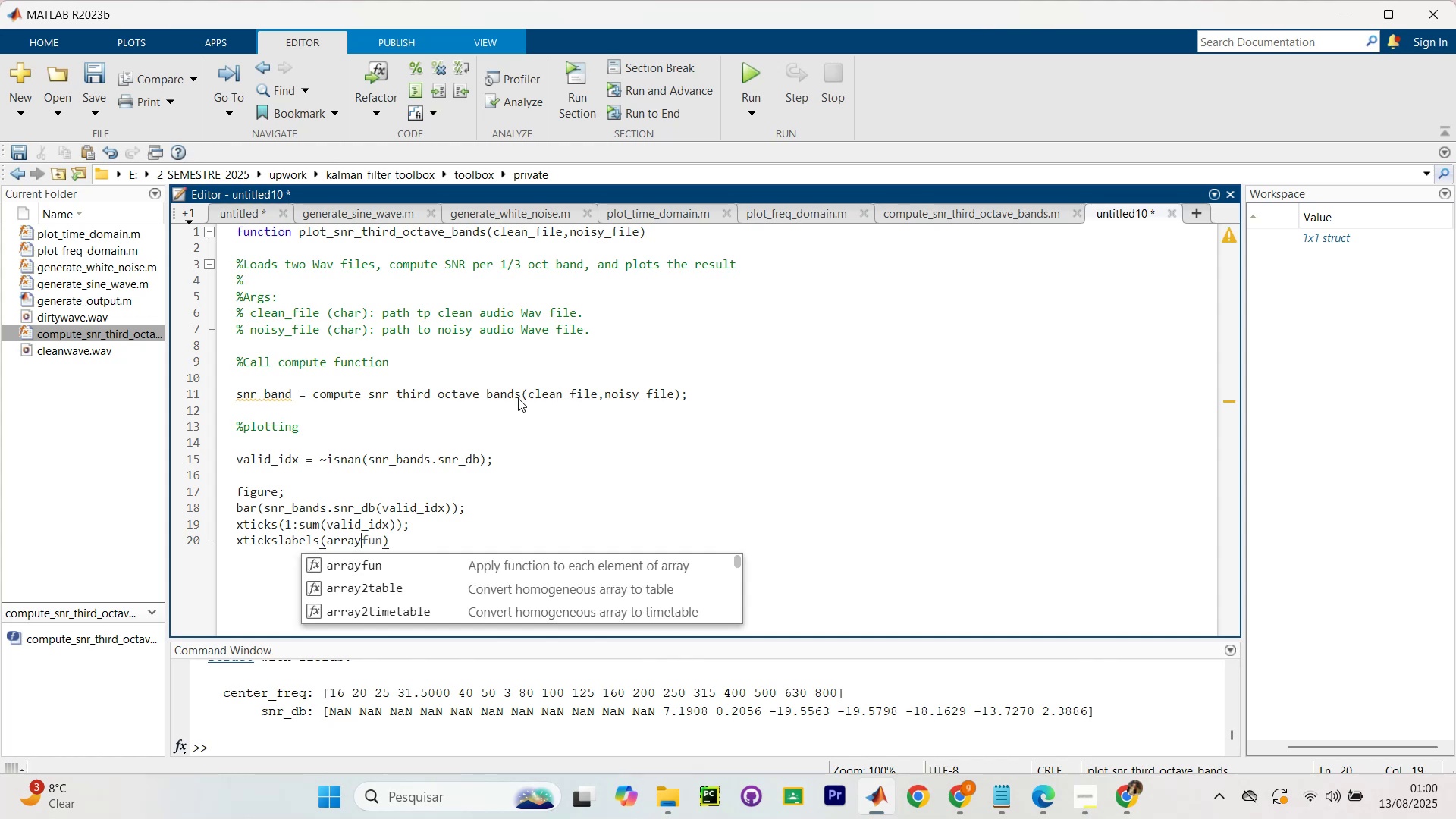 
key(ArrowRight)
 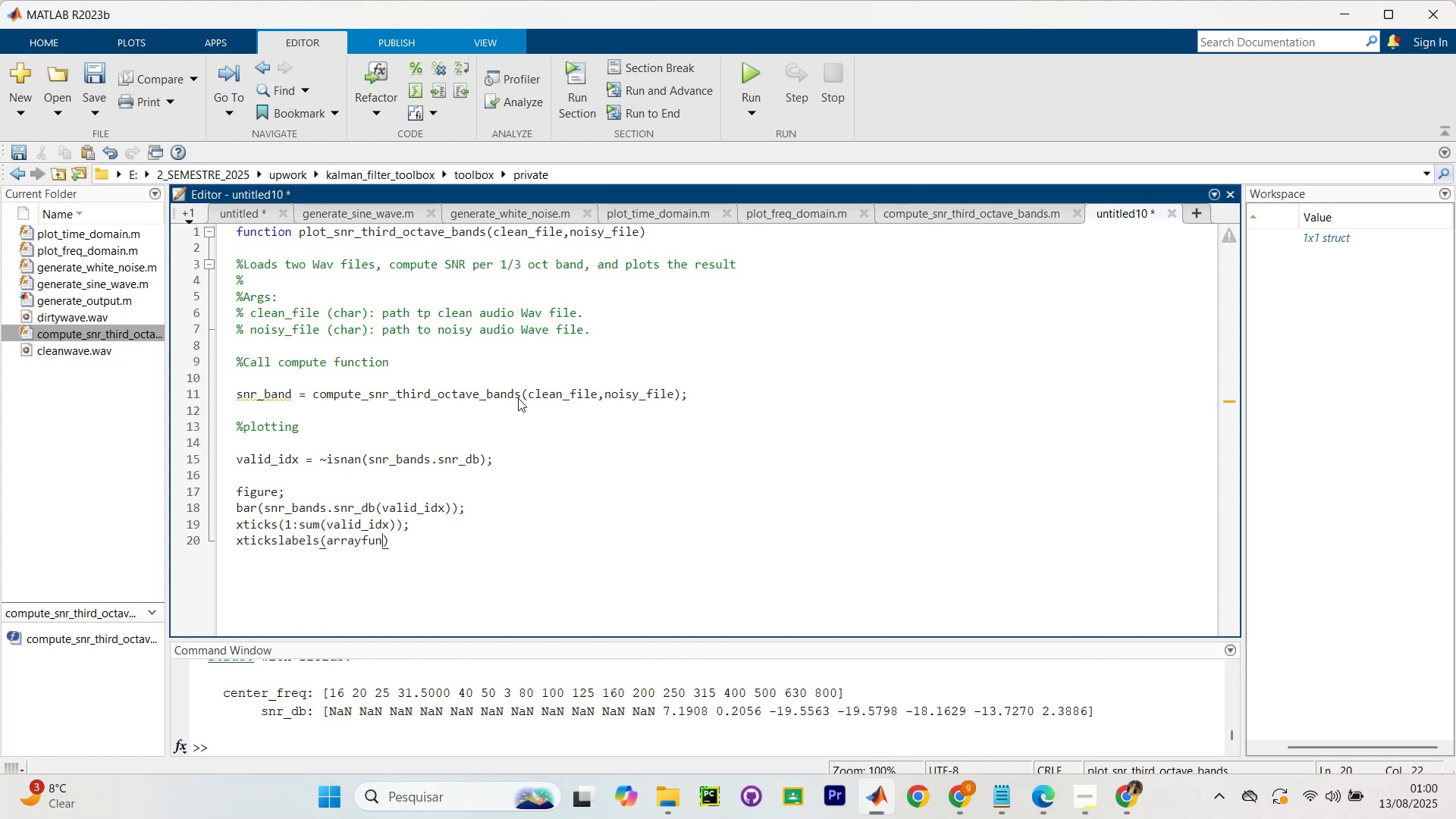 
type((@)
 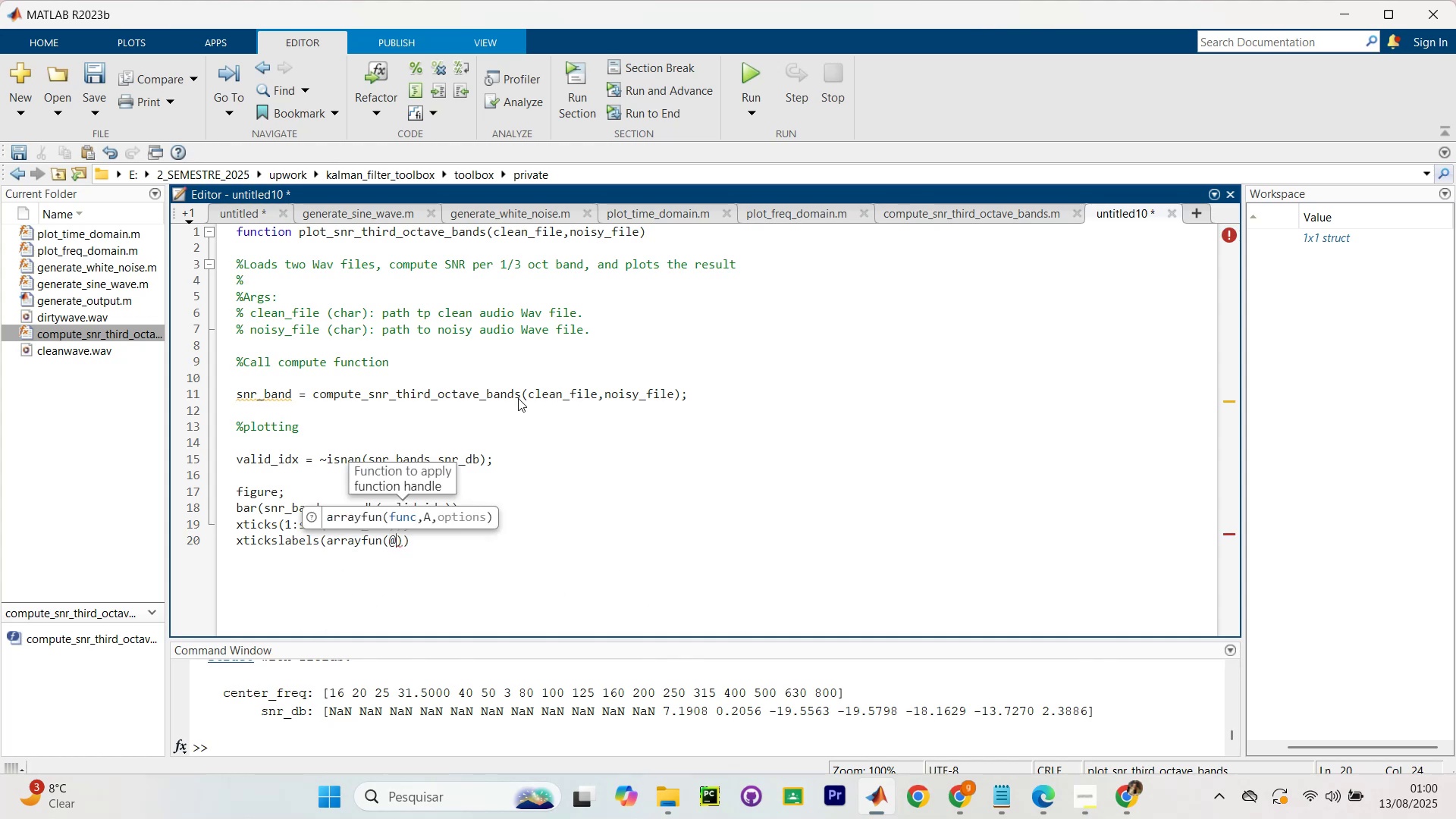 
type((f)
 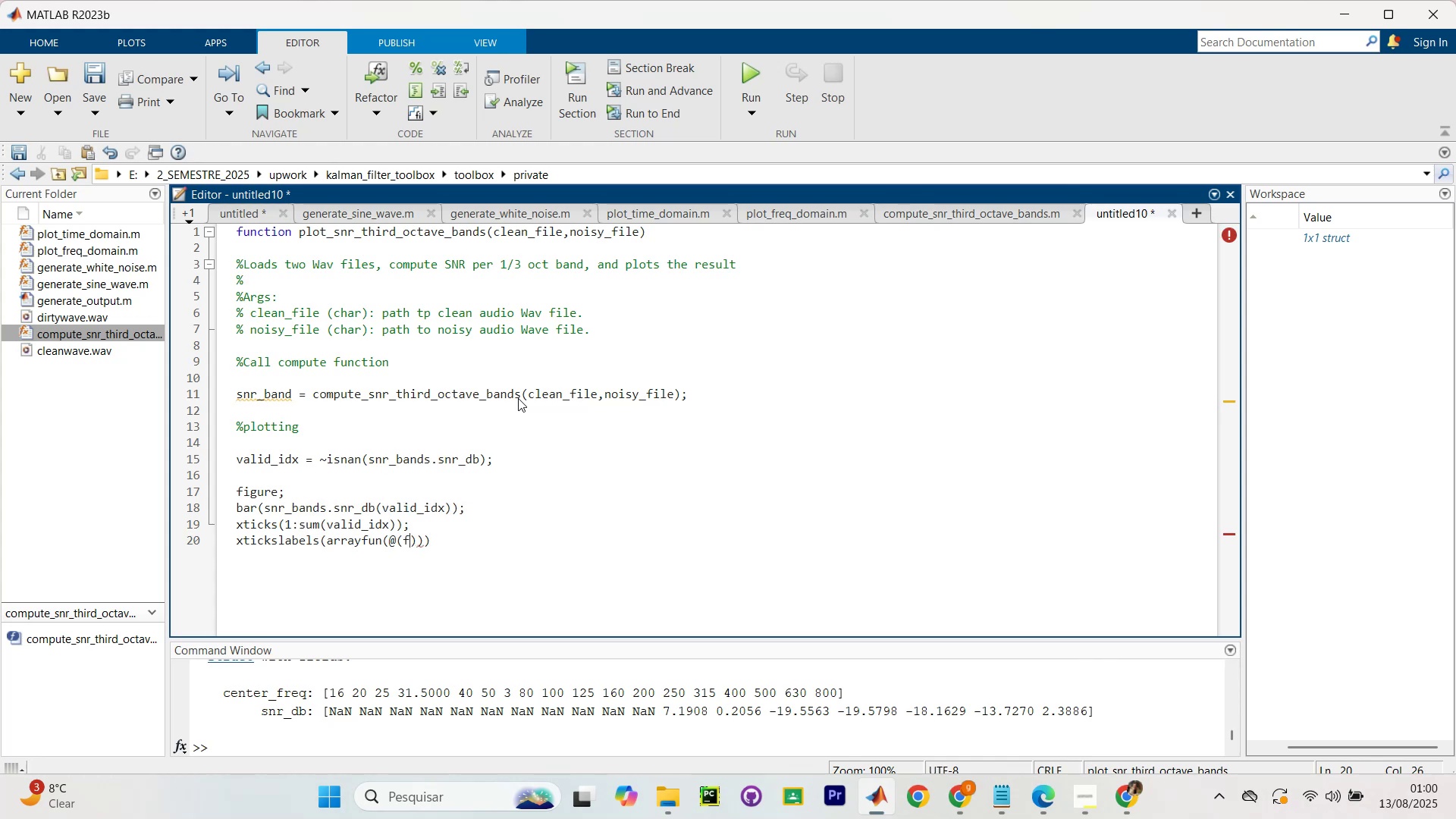 
key(ArrowRight)
 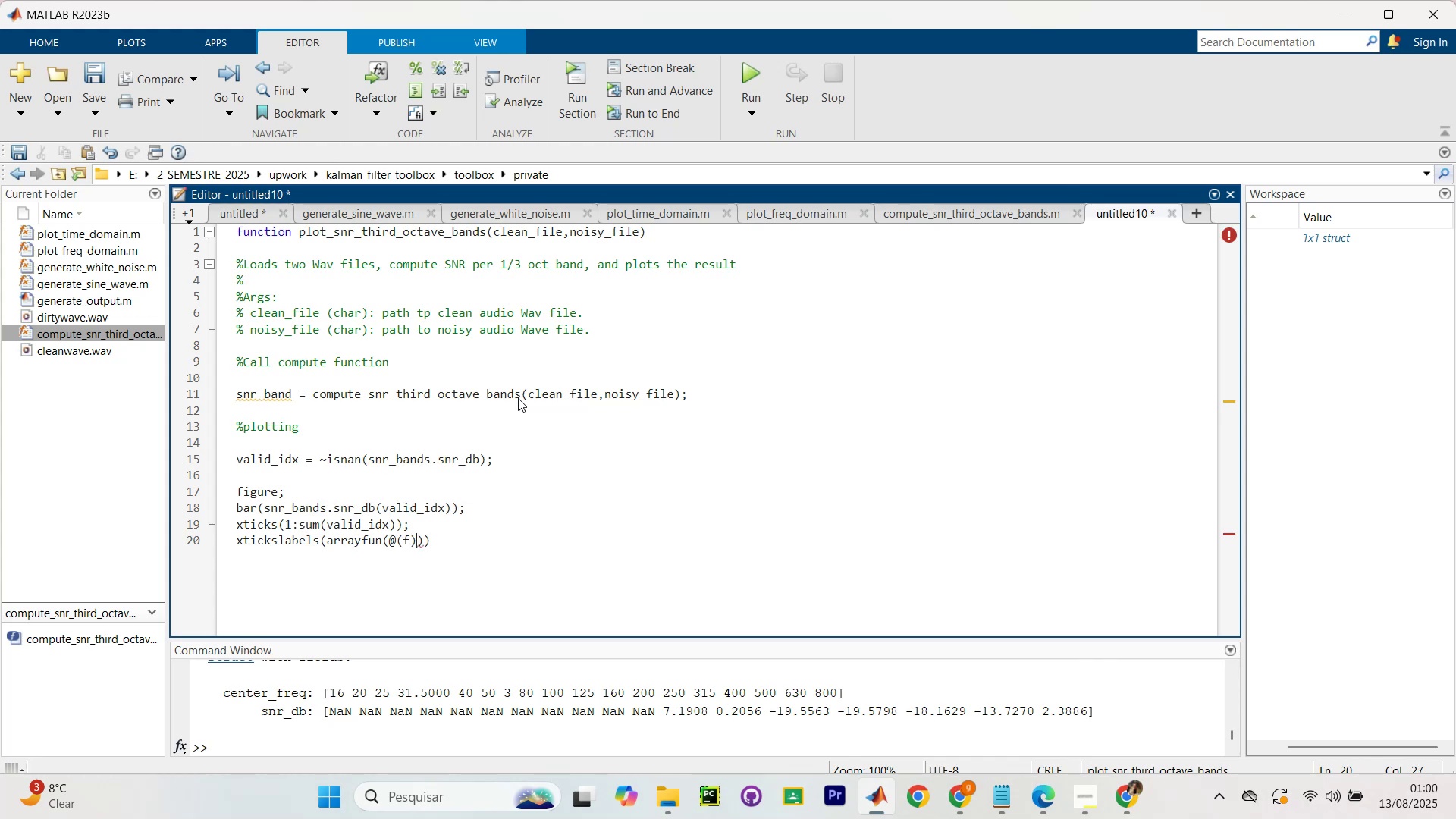 
type( num2tr)
 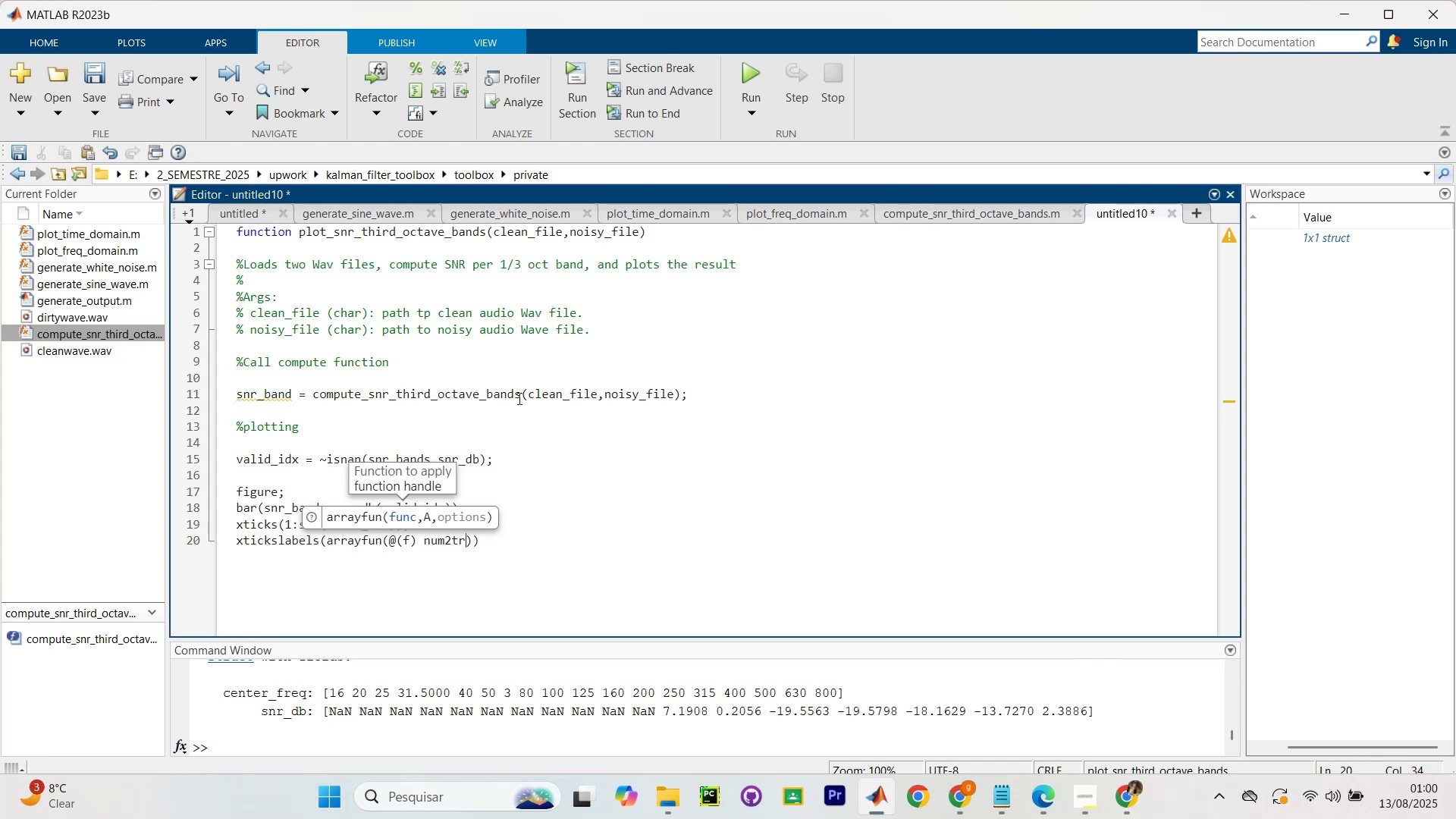 
type((f))
 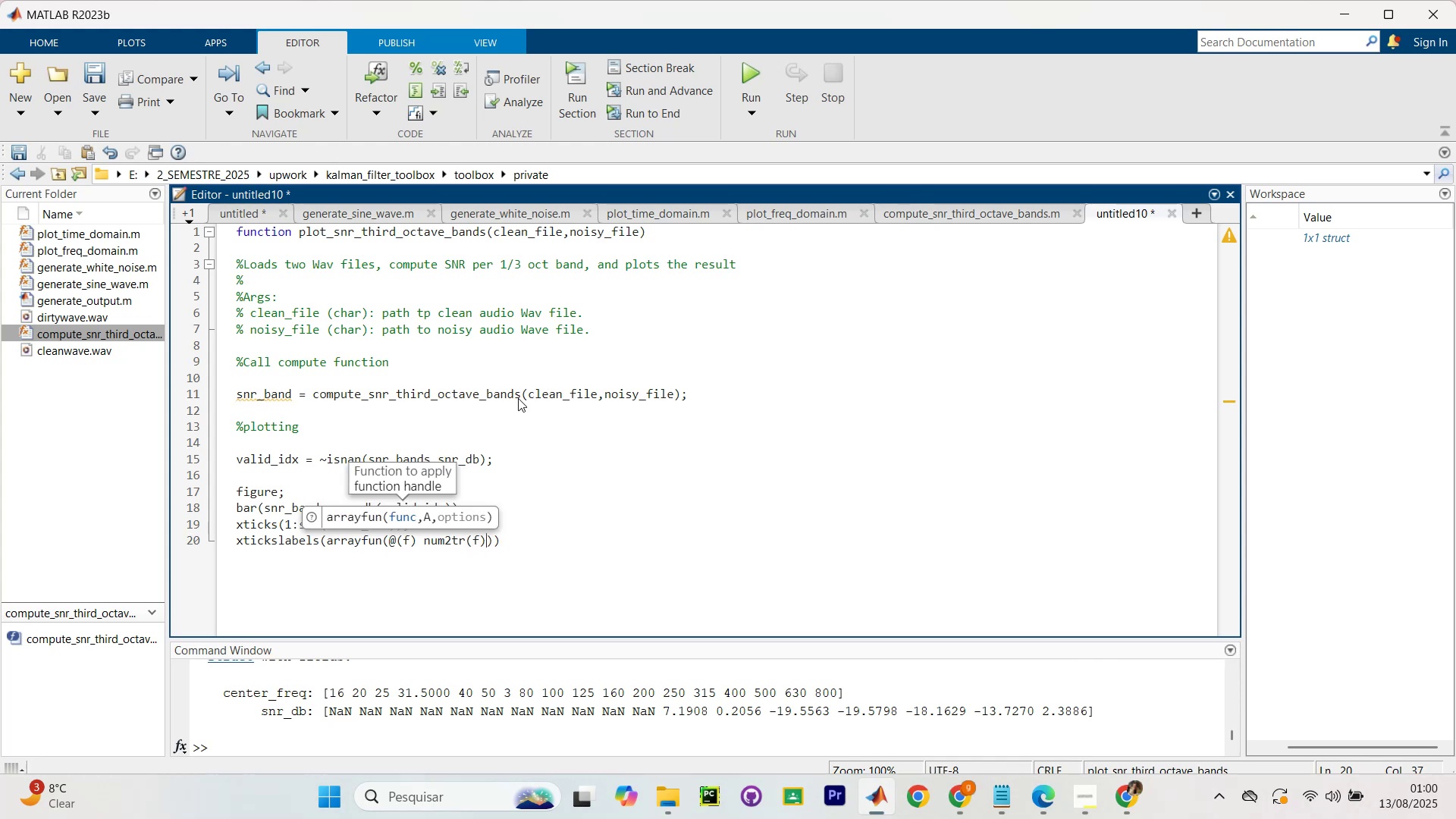 
wait(6.59)
 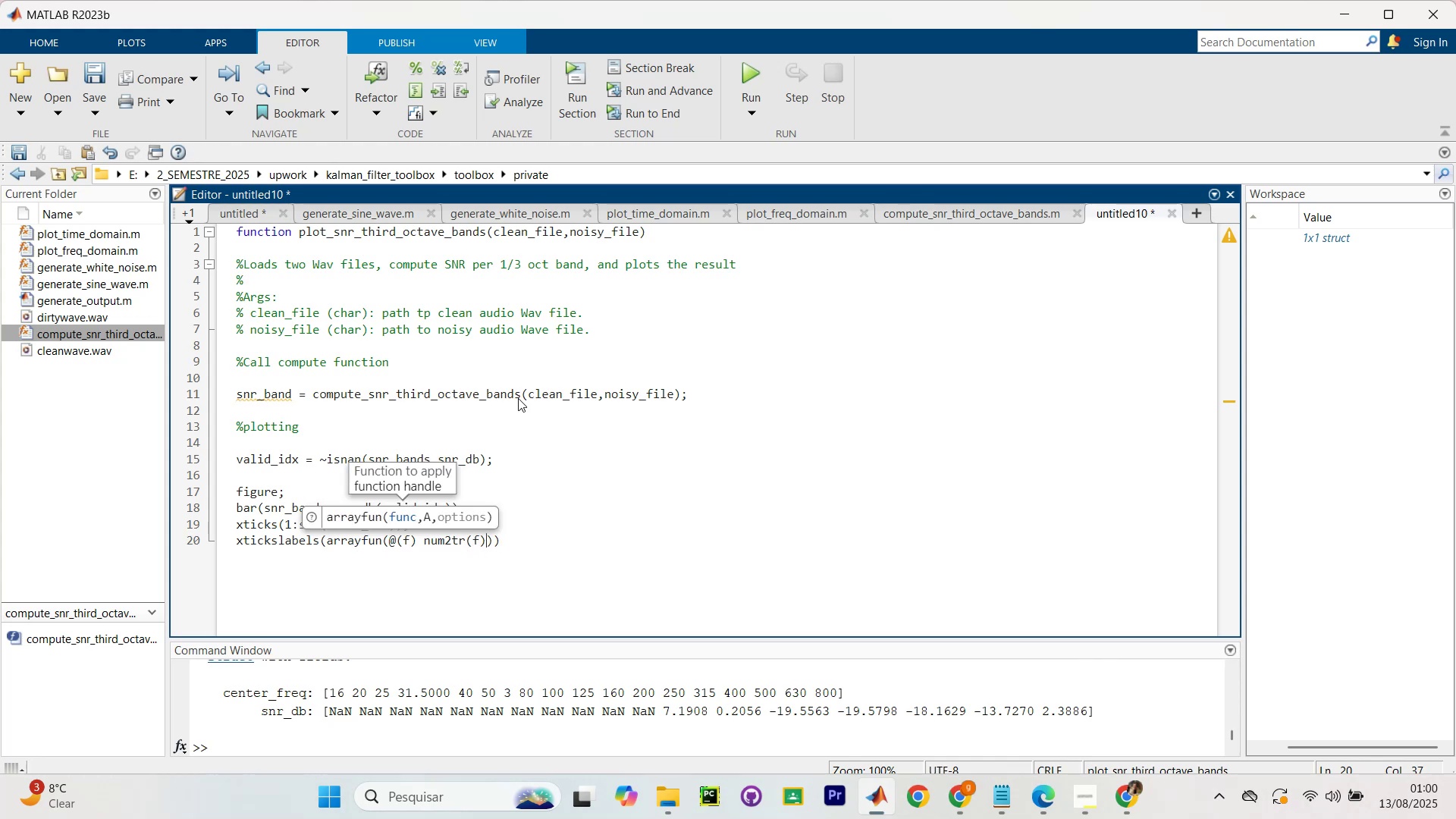 
type(,snr_bands.center_fe)
key(Backspace)
type(req(valid_idx,)
 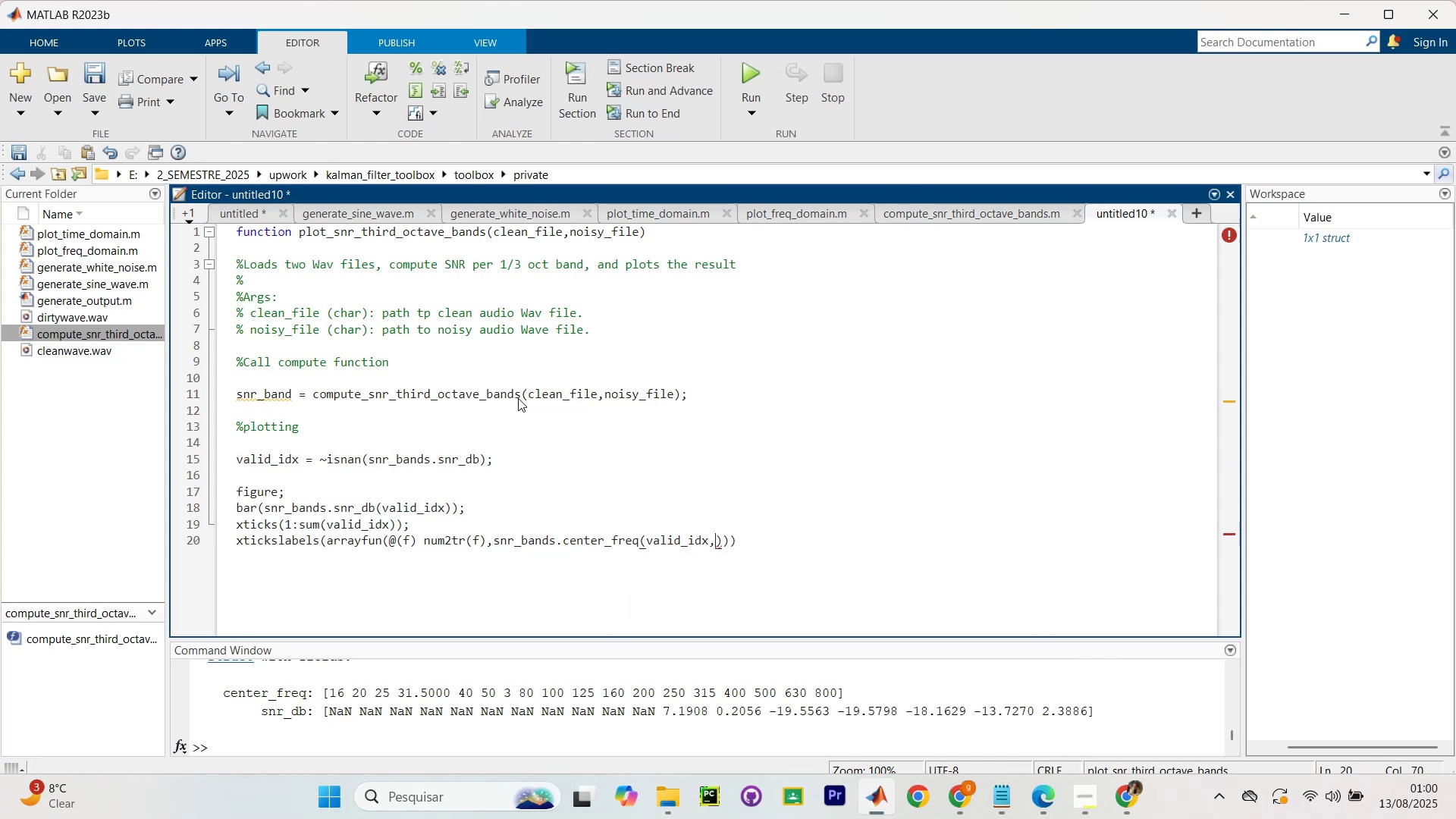 
type(`UniformOut)
 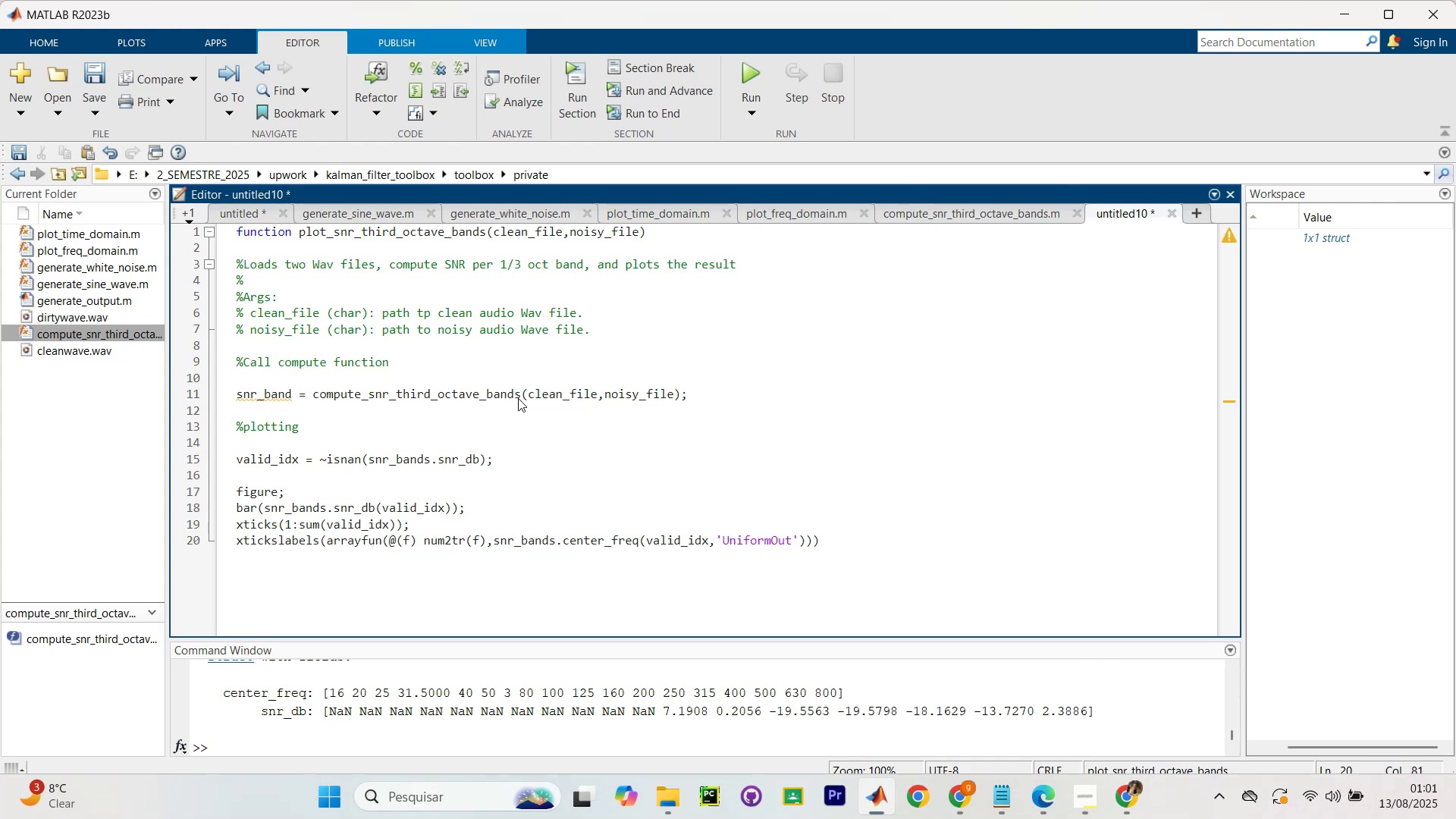 
key(ArrowRight)
 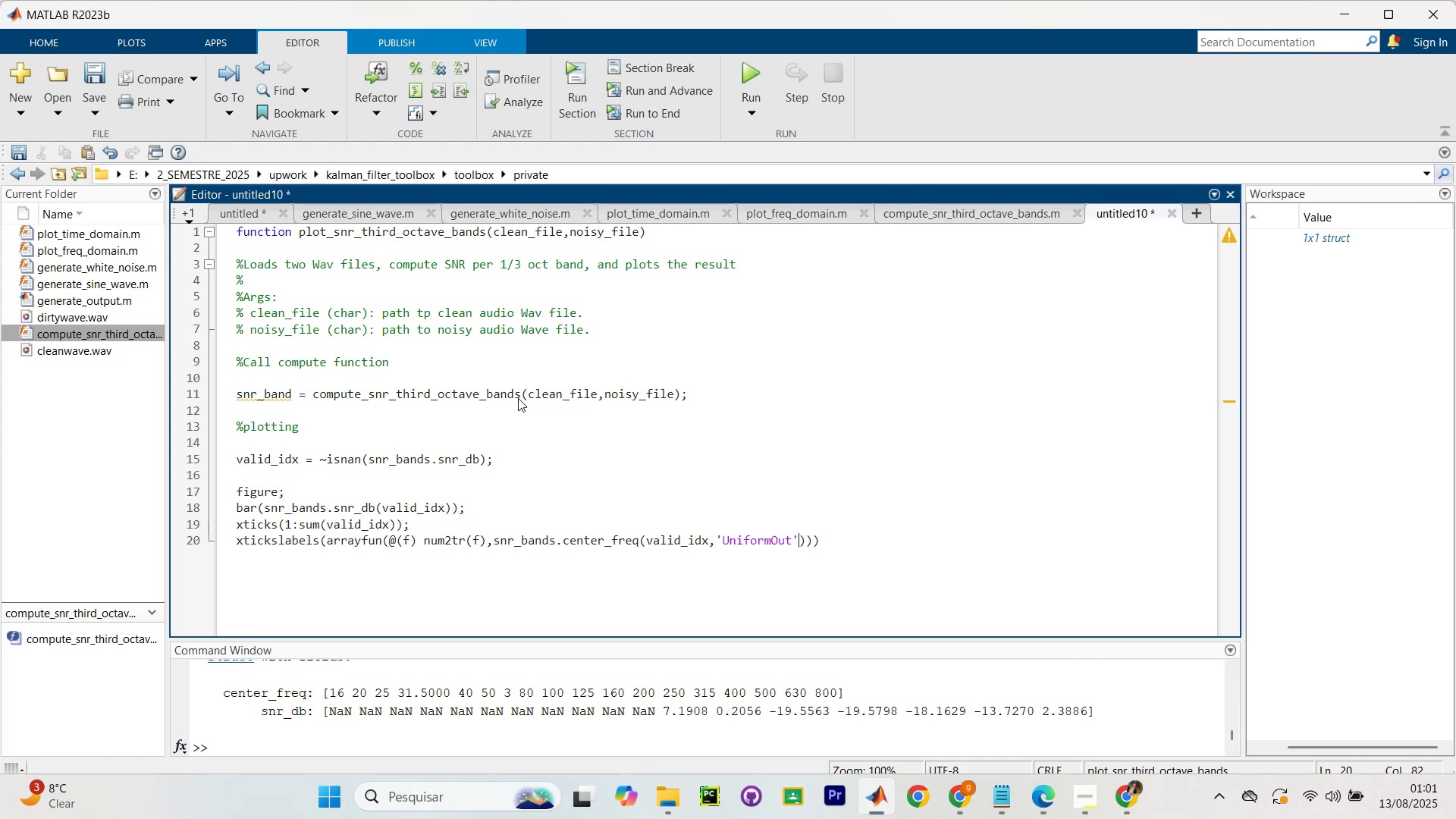 
type(,false)
 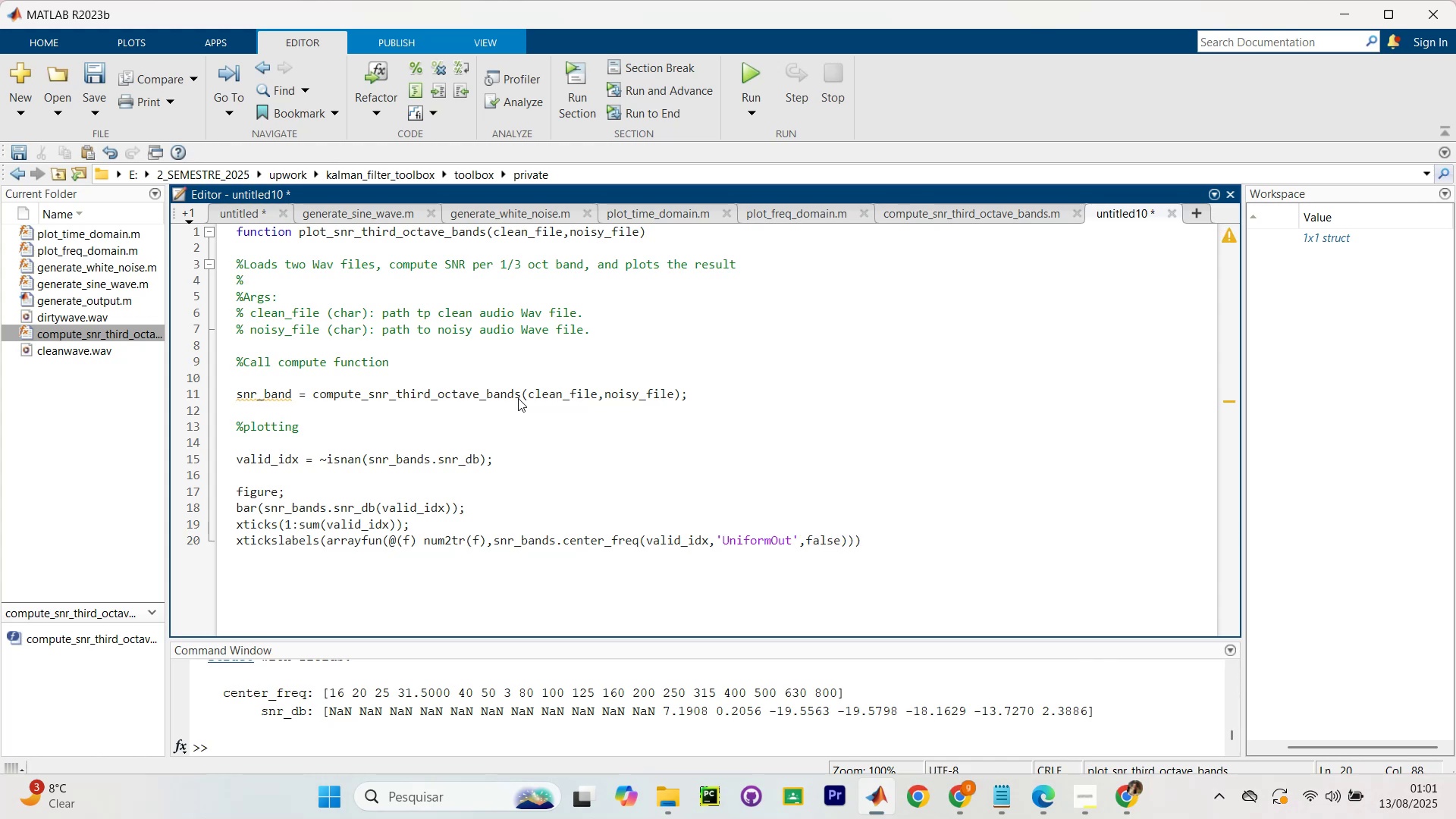 
key(ArrowRight)
 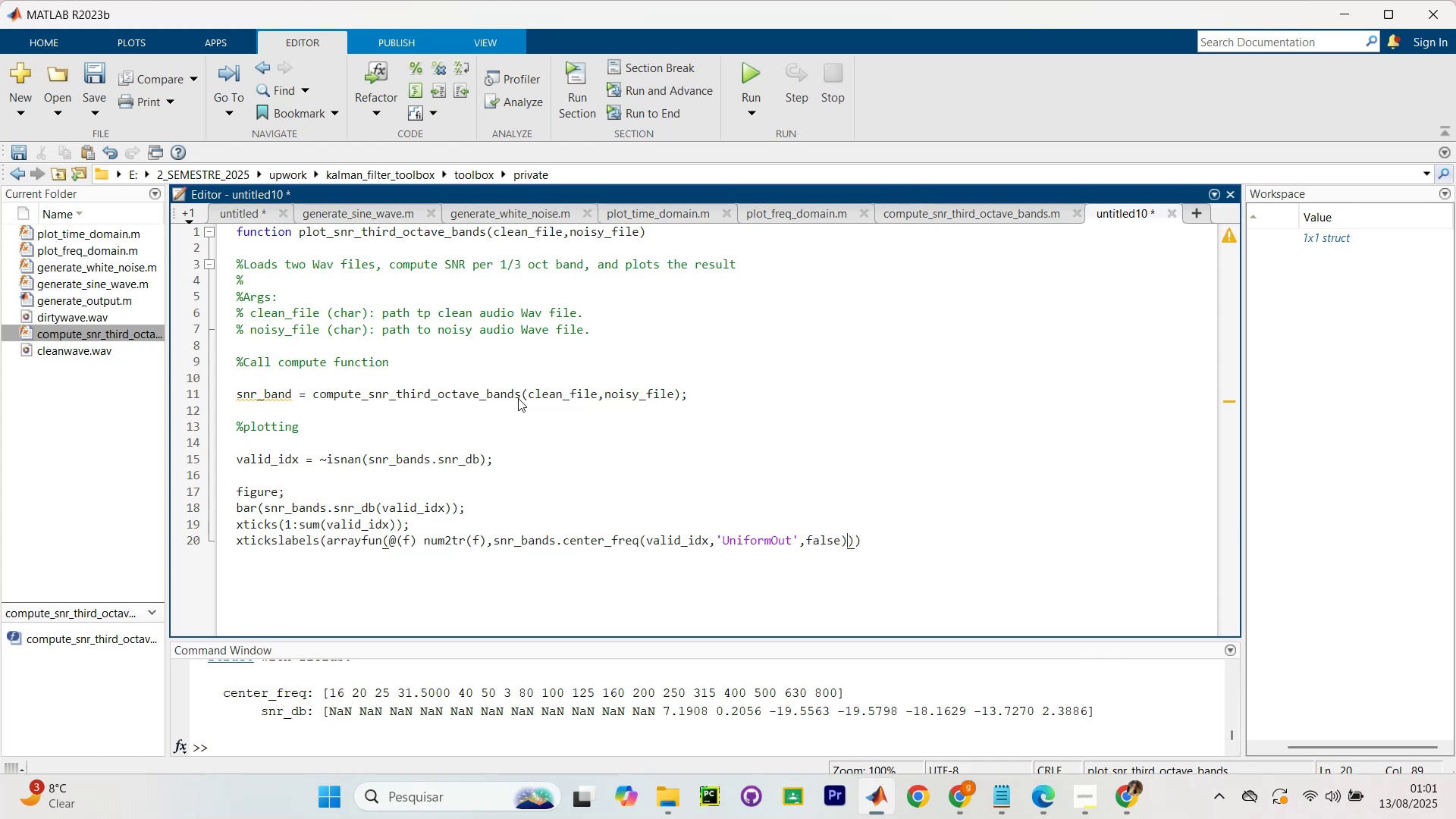 
key(ArrowRight)
 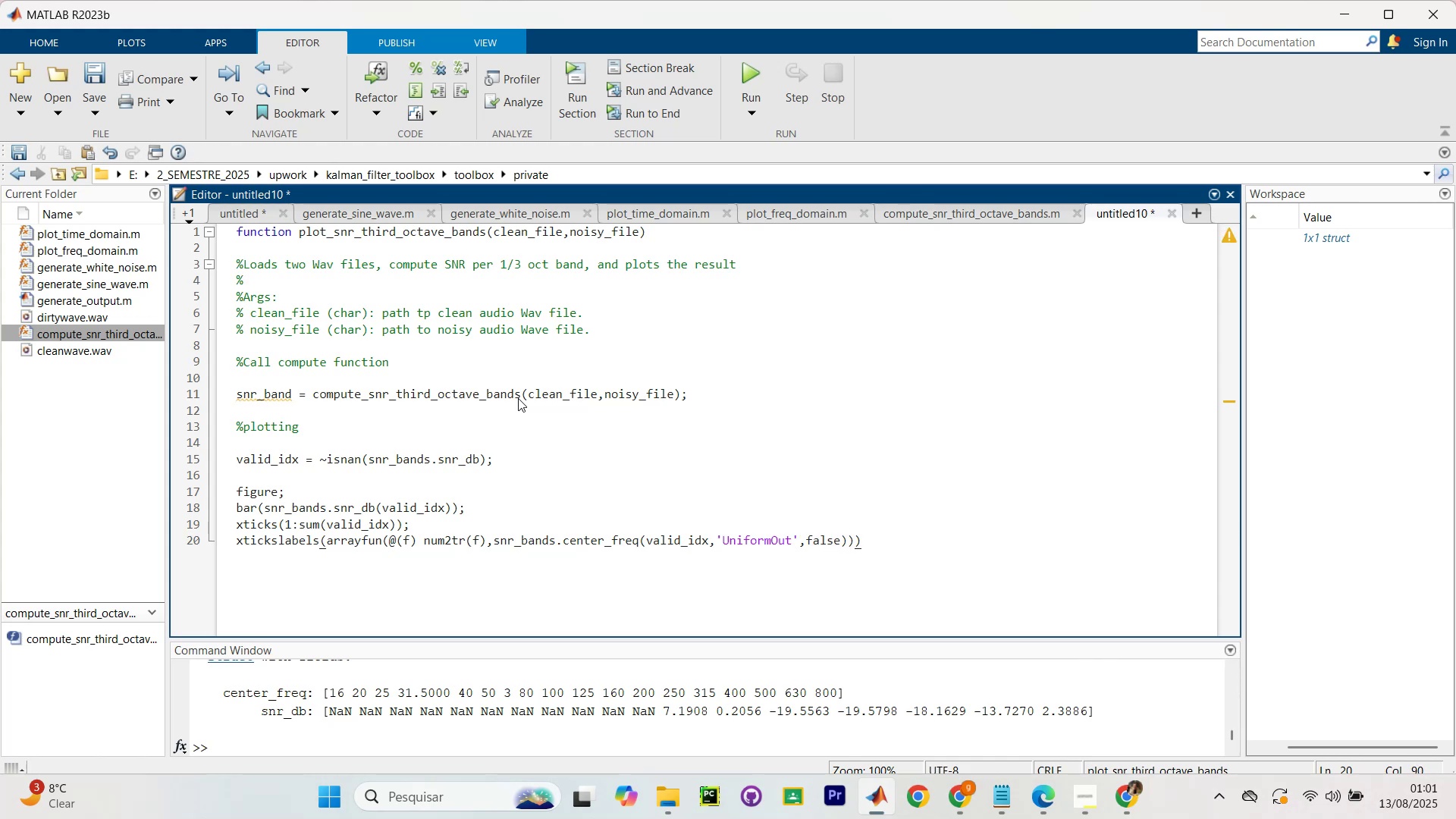 
key(Backspace)
 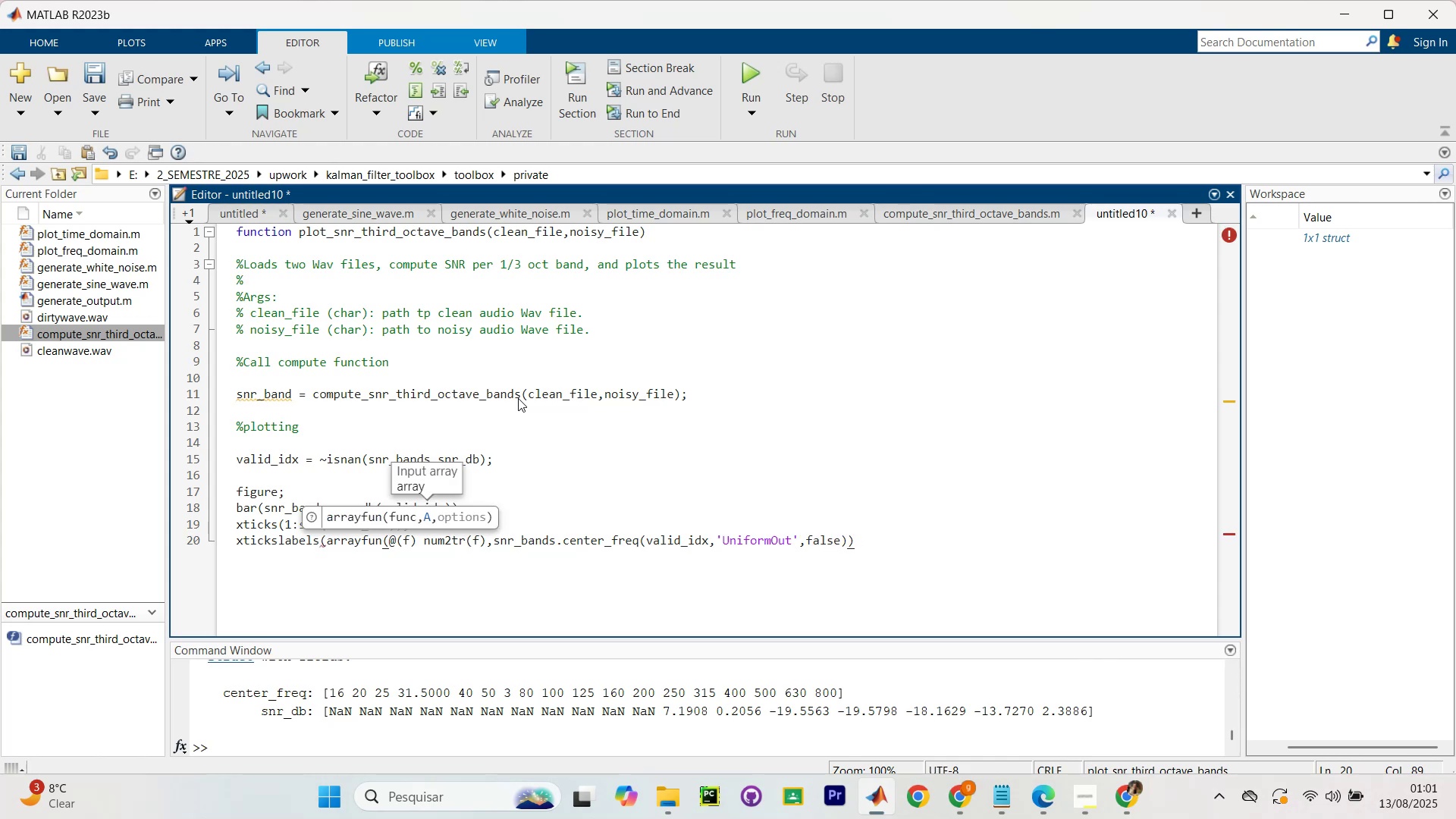 
key(ArrowRight)
 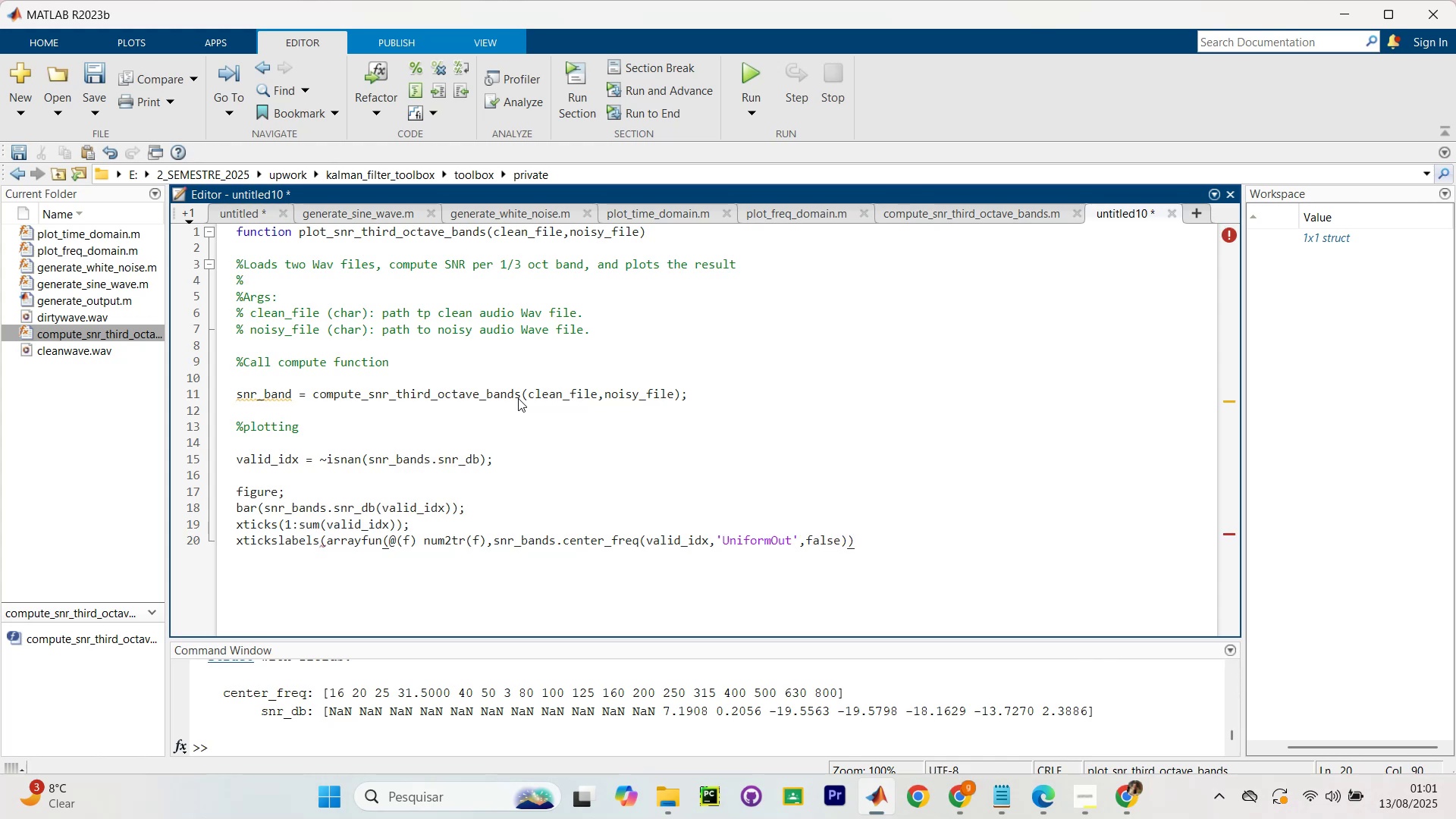 
key(Slash)
 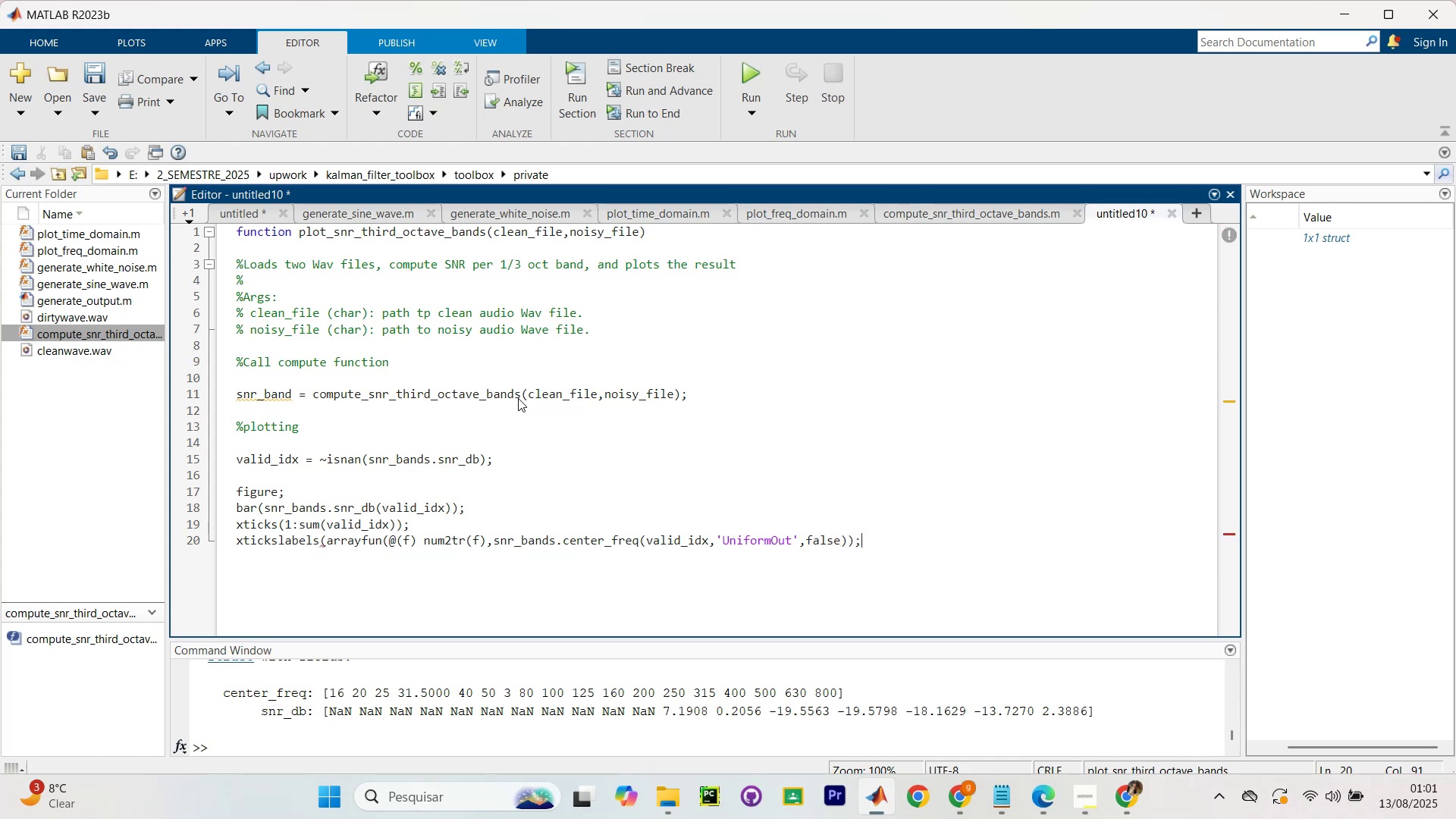 
key(Enter)
 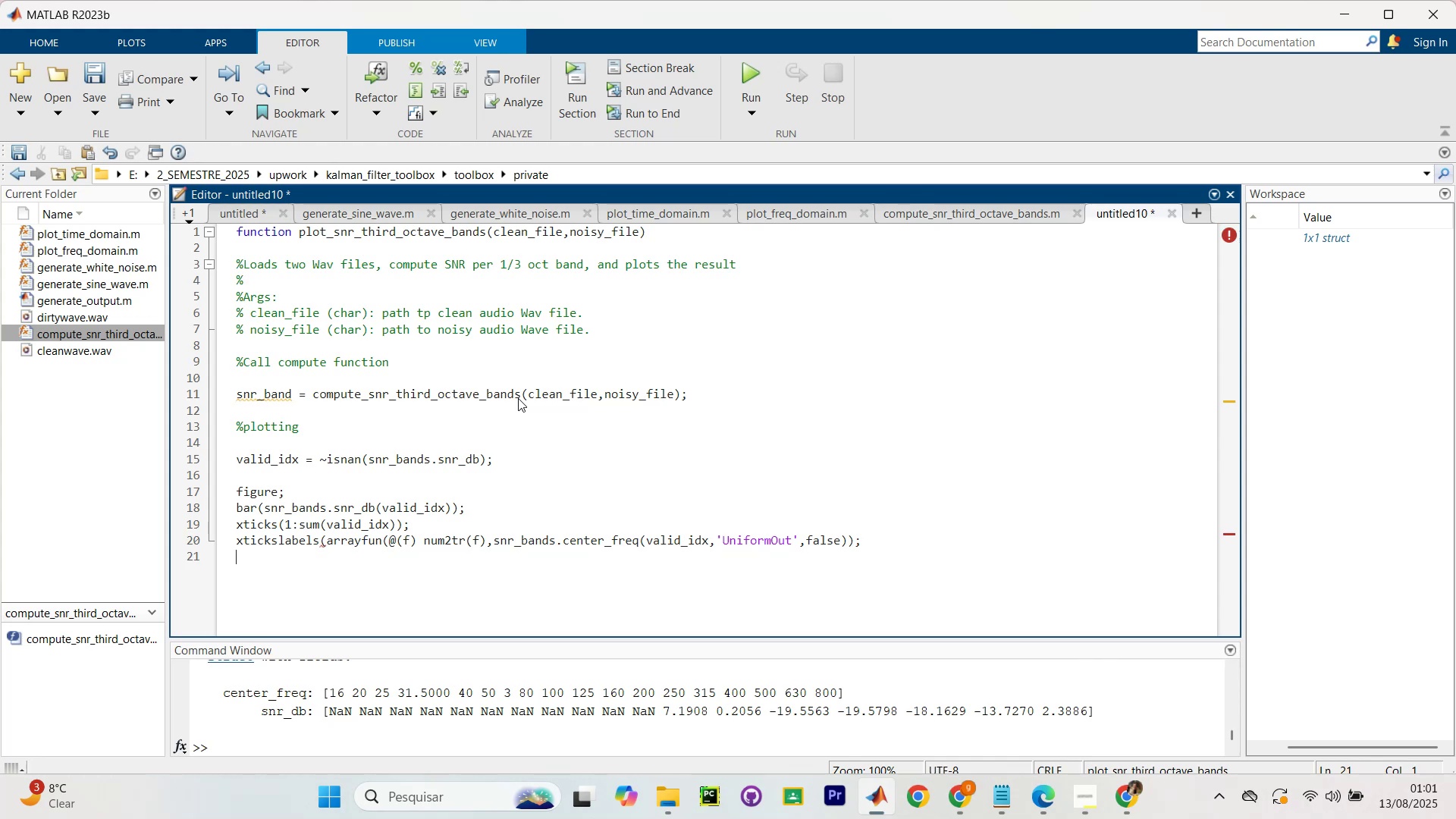 
type(xlabel(`Frequency }Hz)
 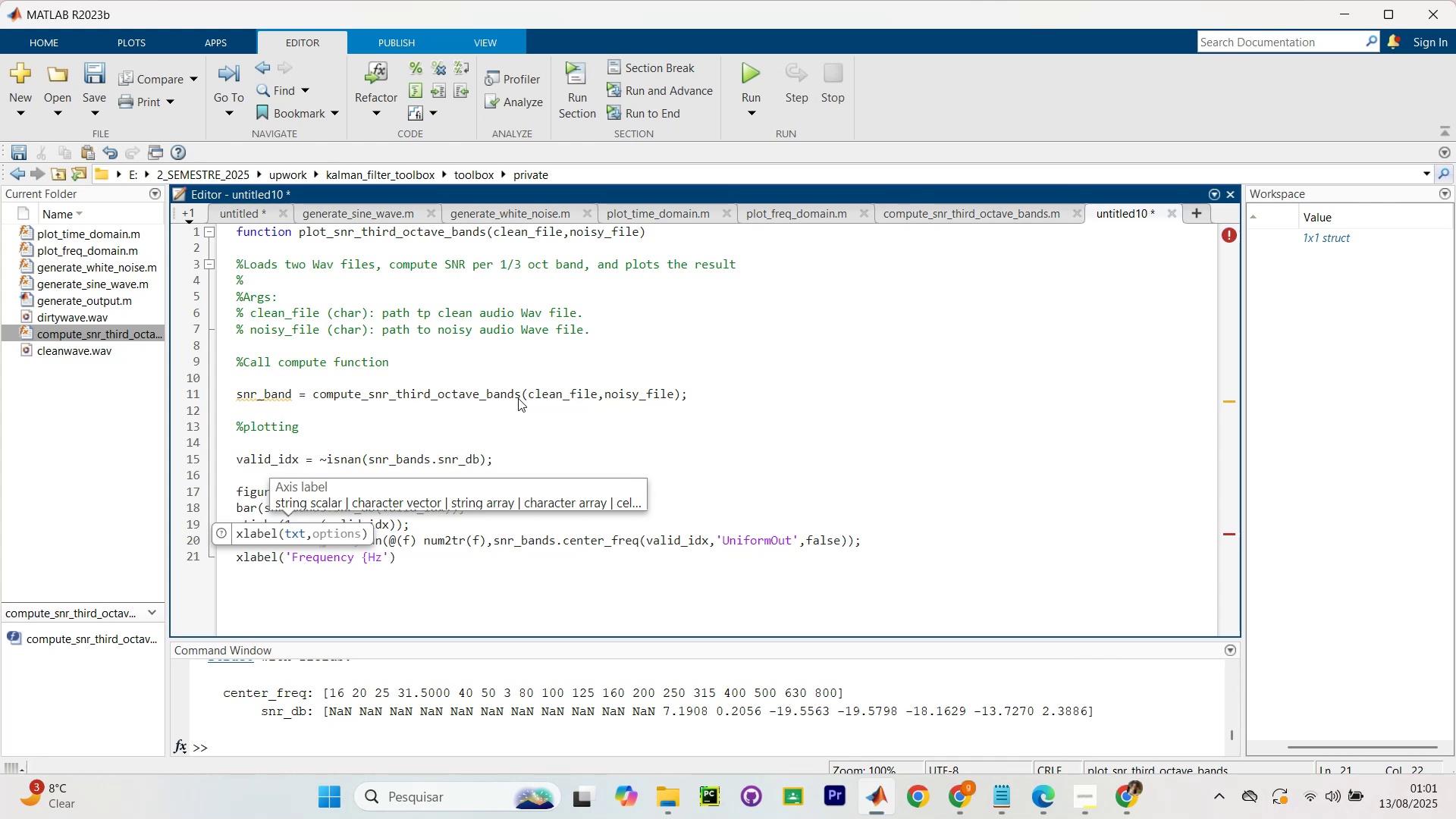 
hold_key(key=ShiftRight, duration=0.5)
 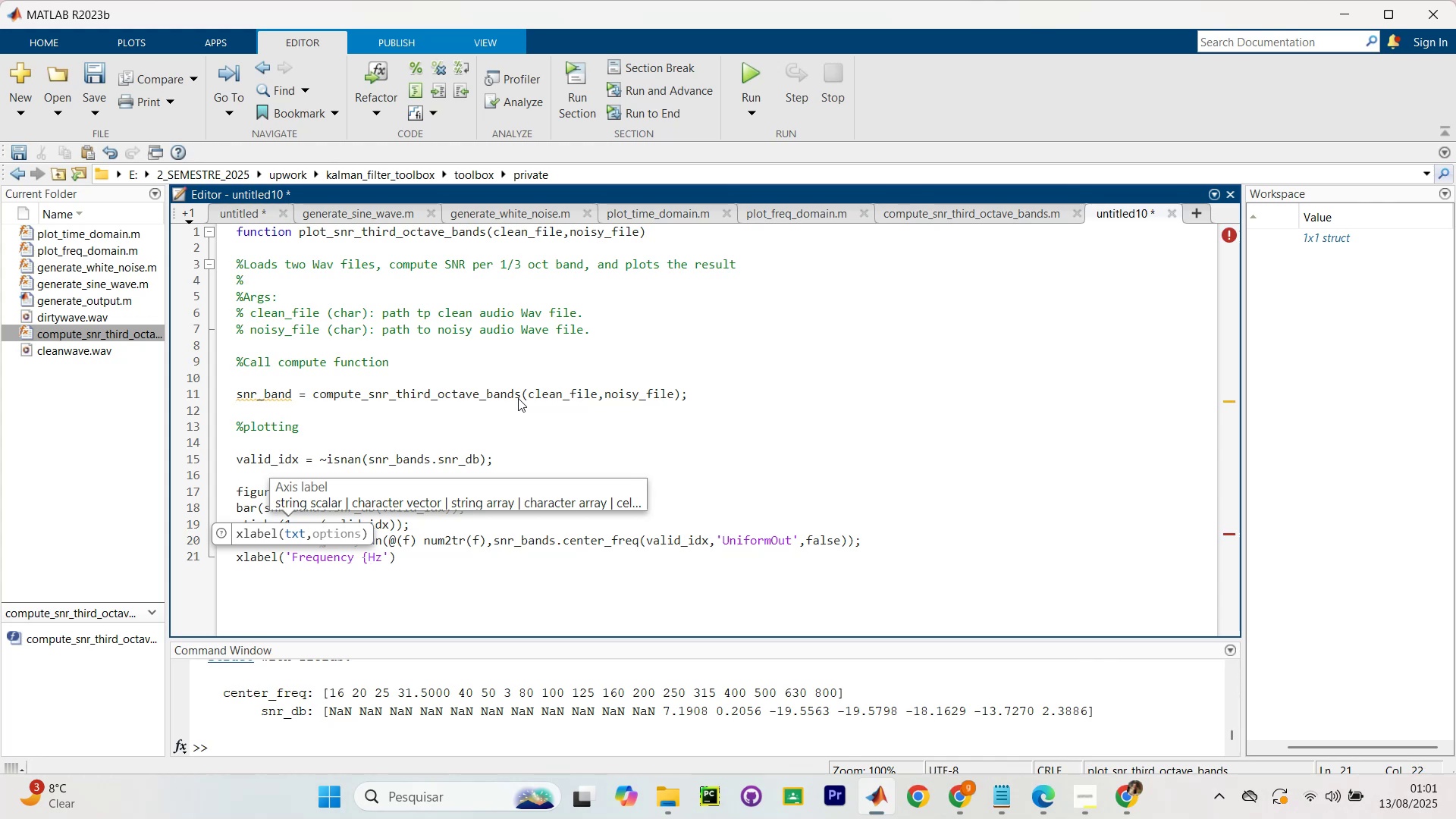 
key(Shift+0)
 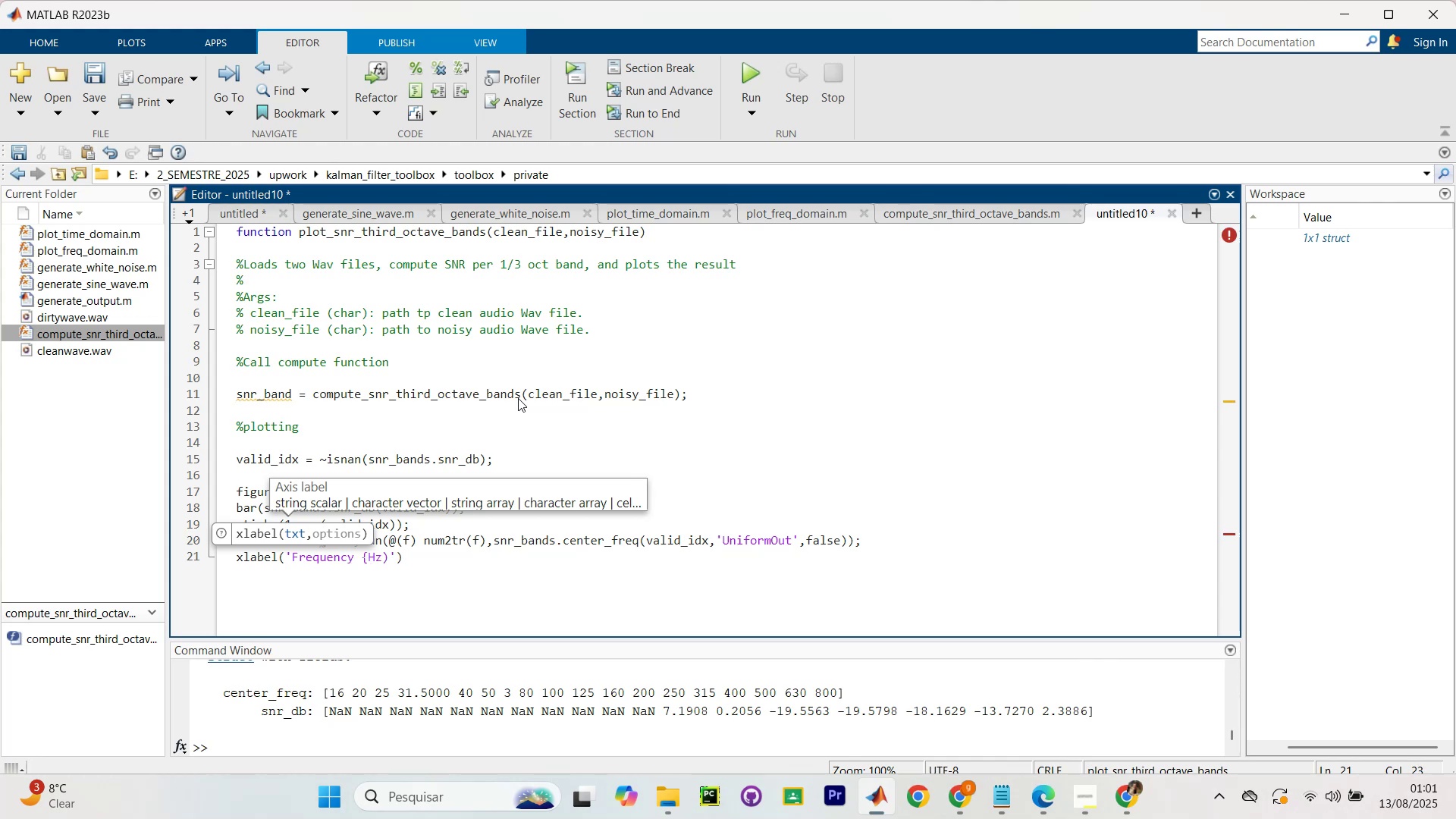 
key(ArrowLeft)
 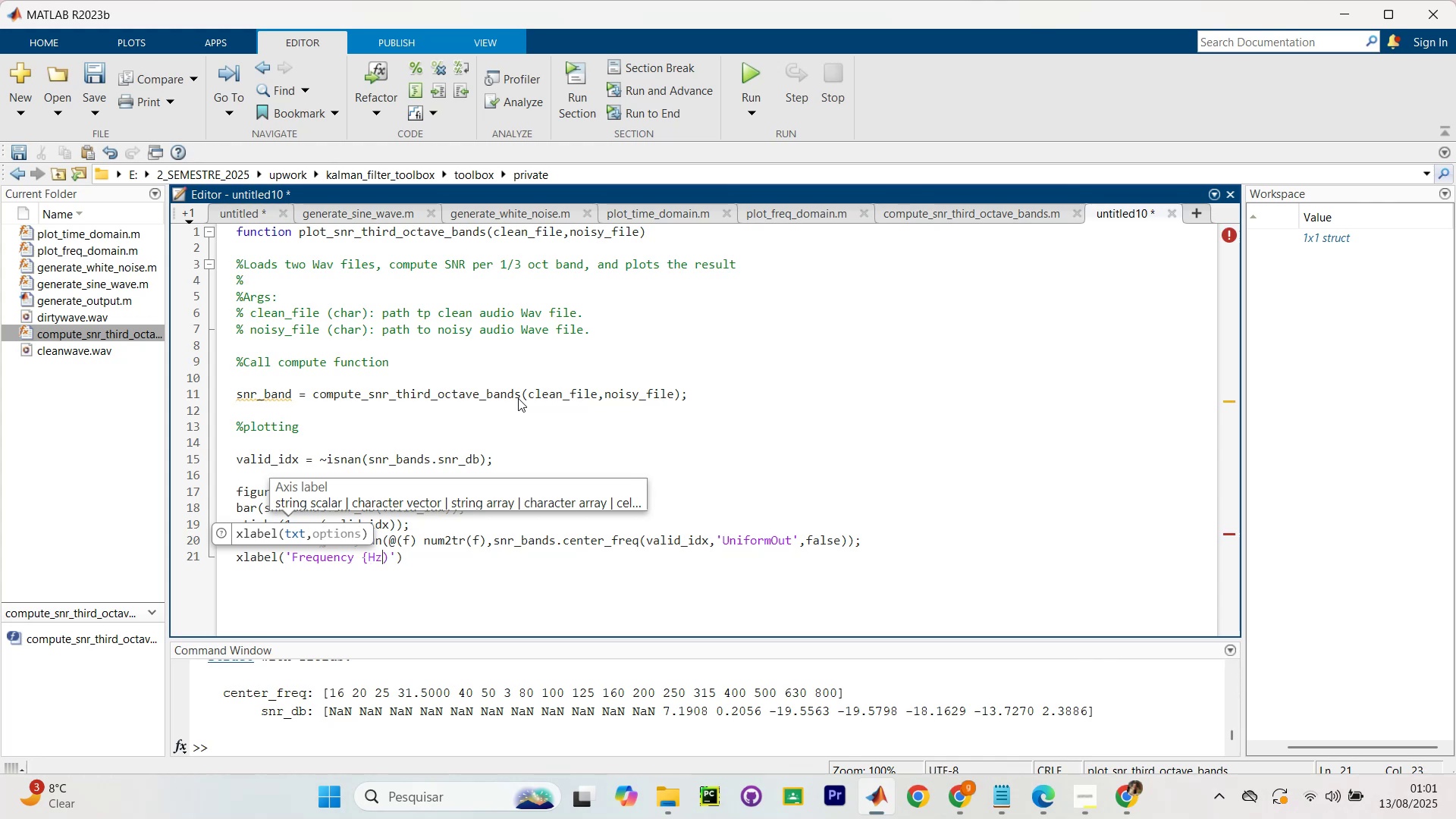 
key(ArrowLeft)
 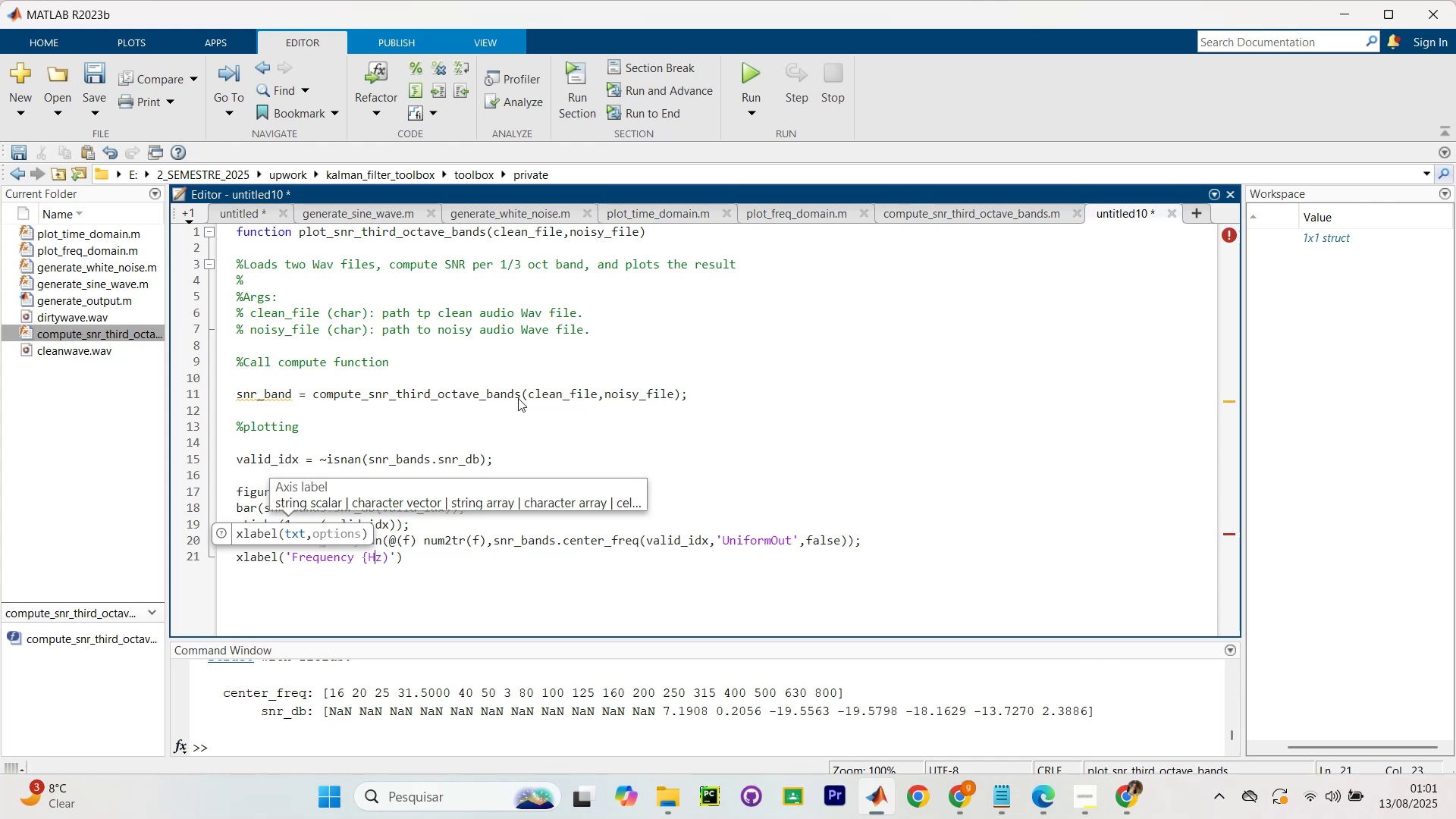 
key(ArrowLeft)
 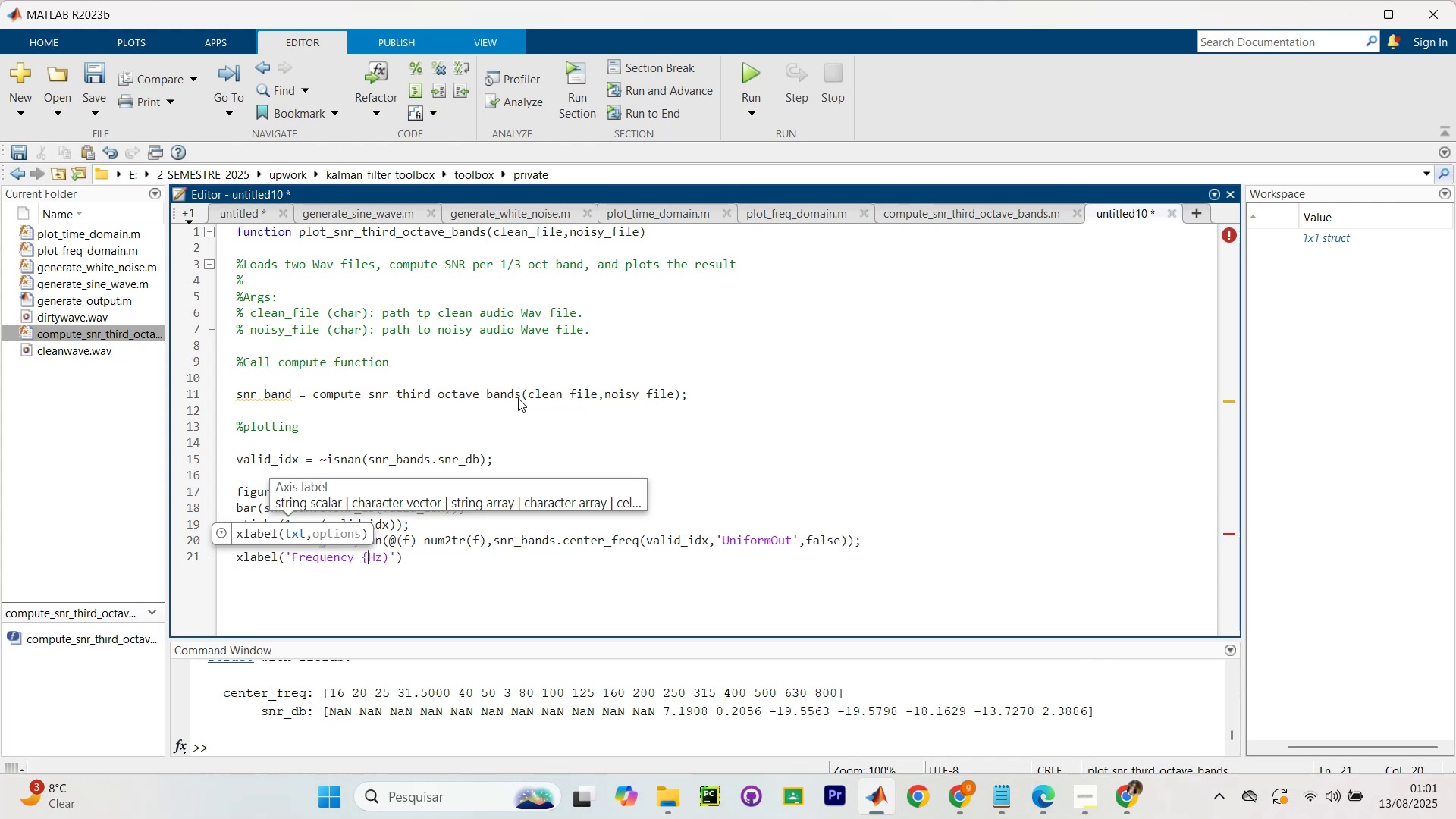 
hold_key(key=ShiftRight, duration=0.44)
 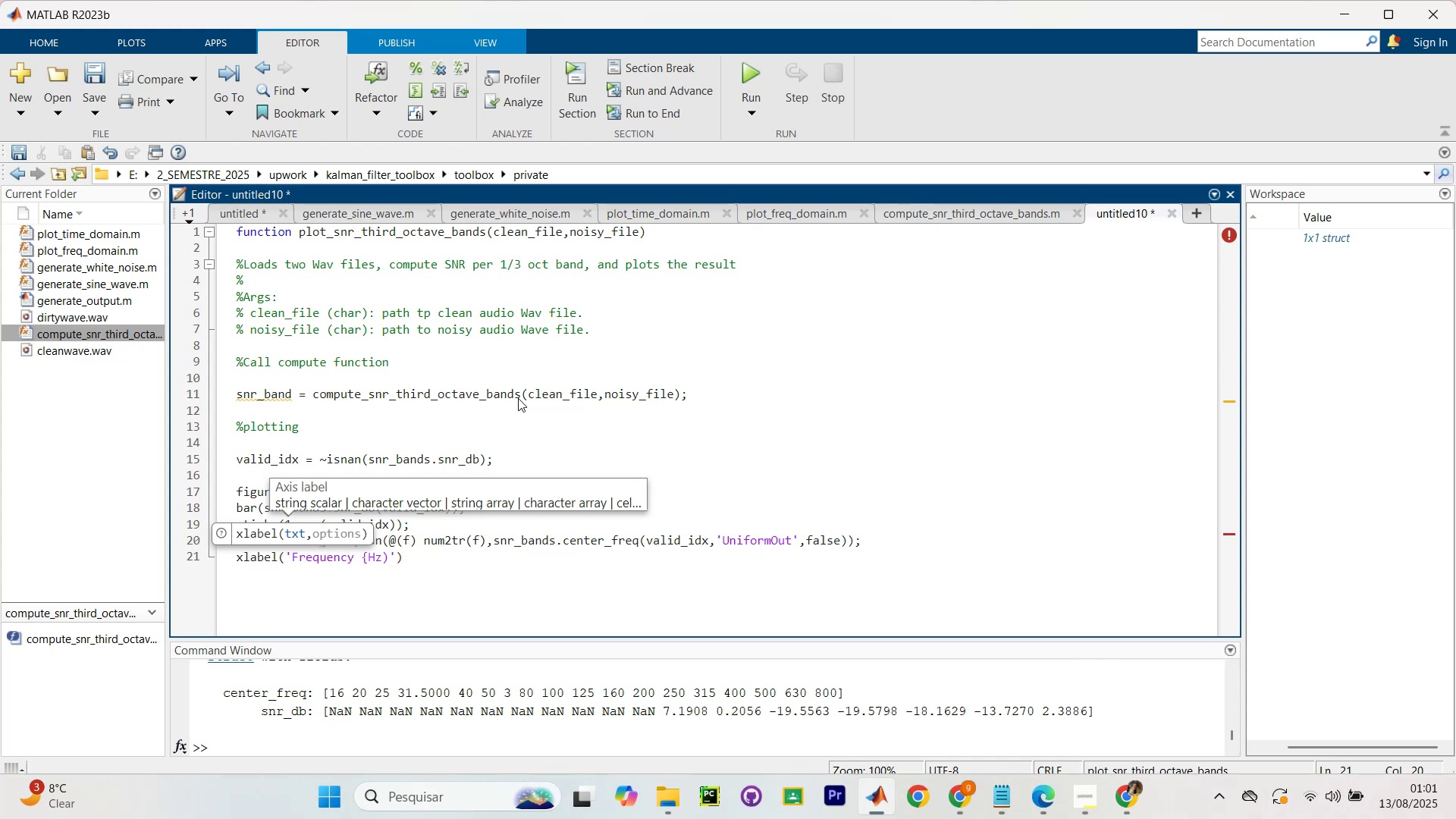 
key(Backspace)
 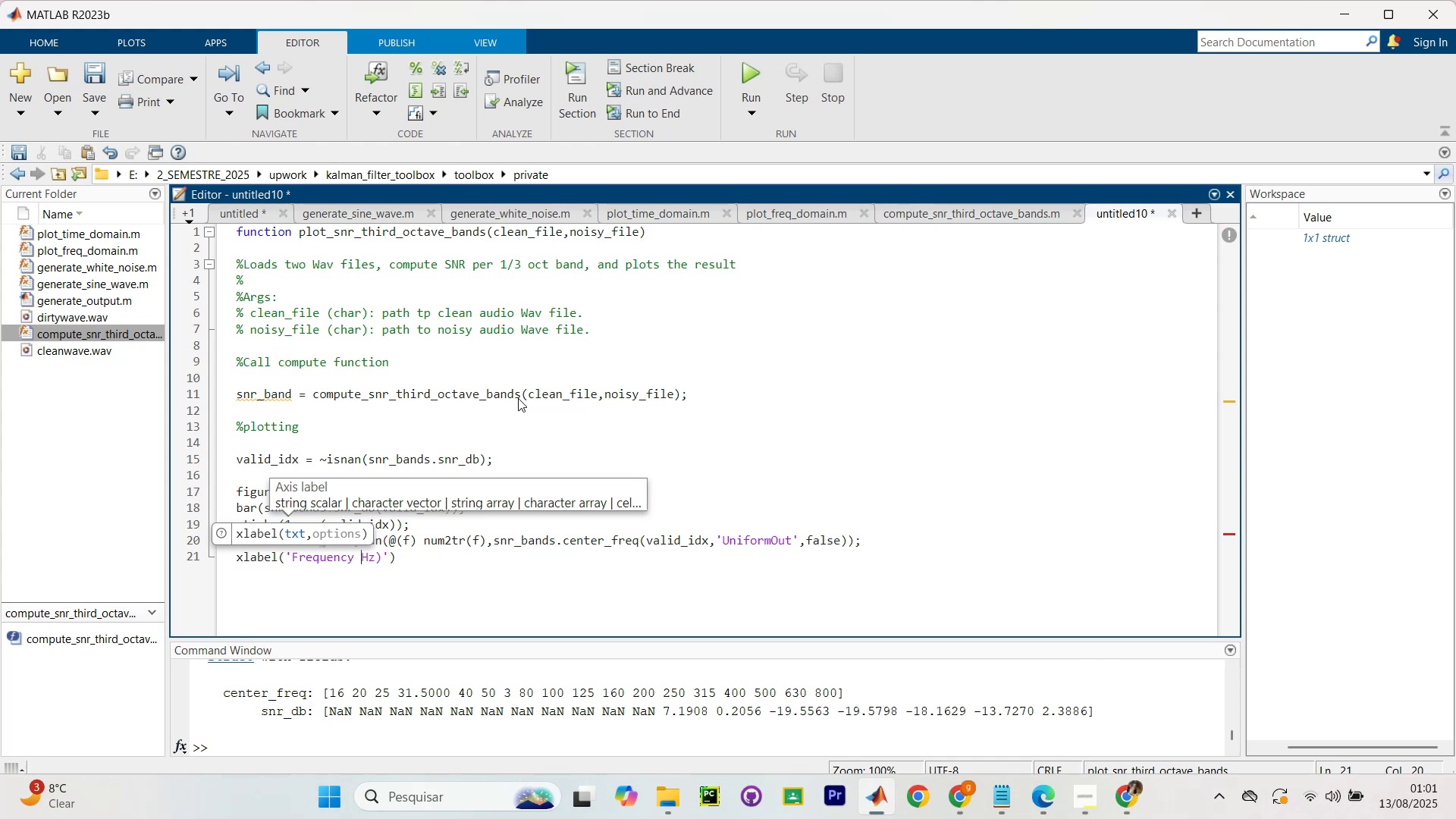 
key(Shift+9)
 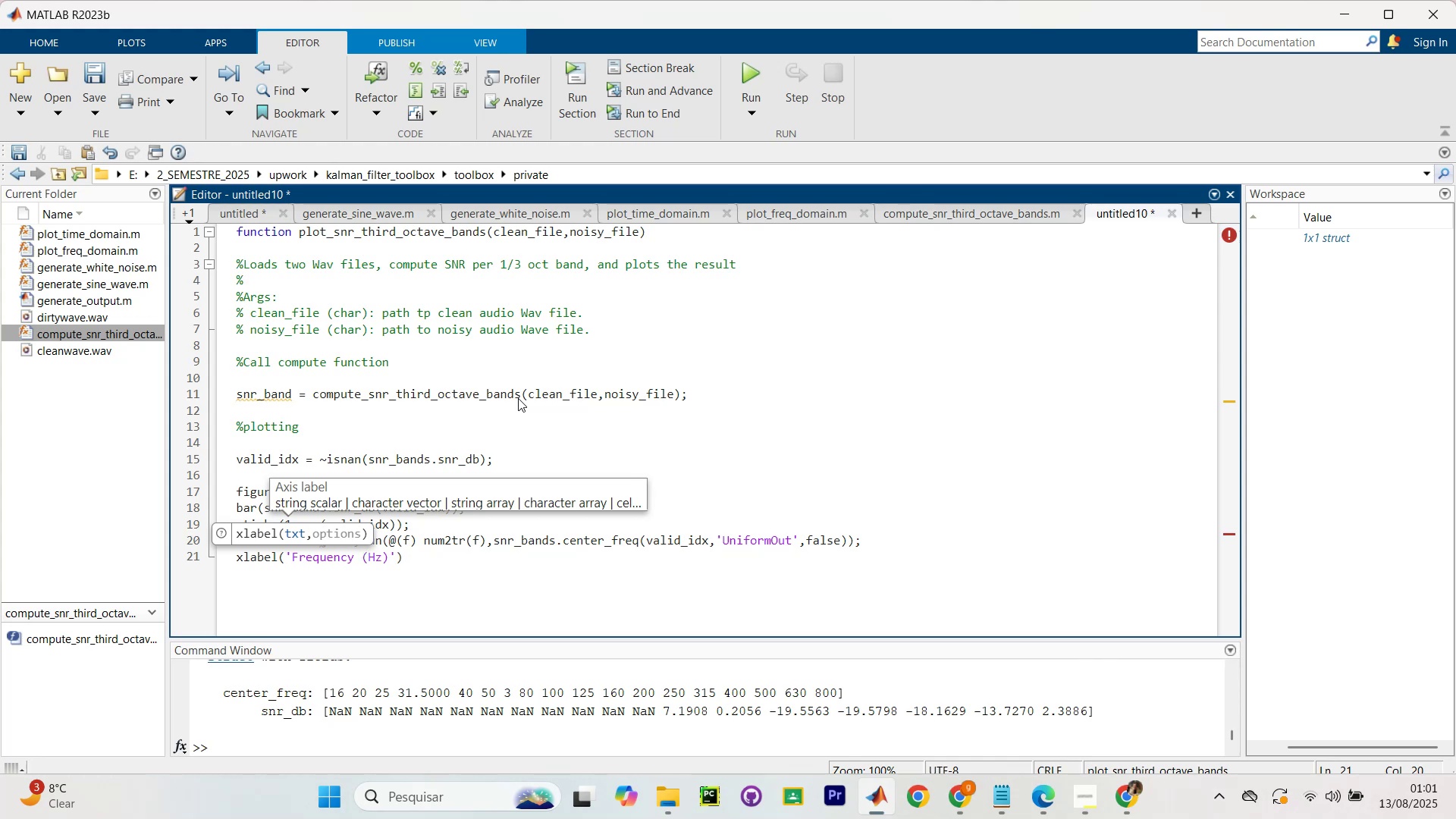 
key(ArrowRight)
 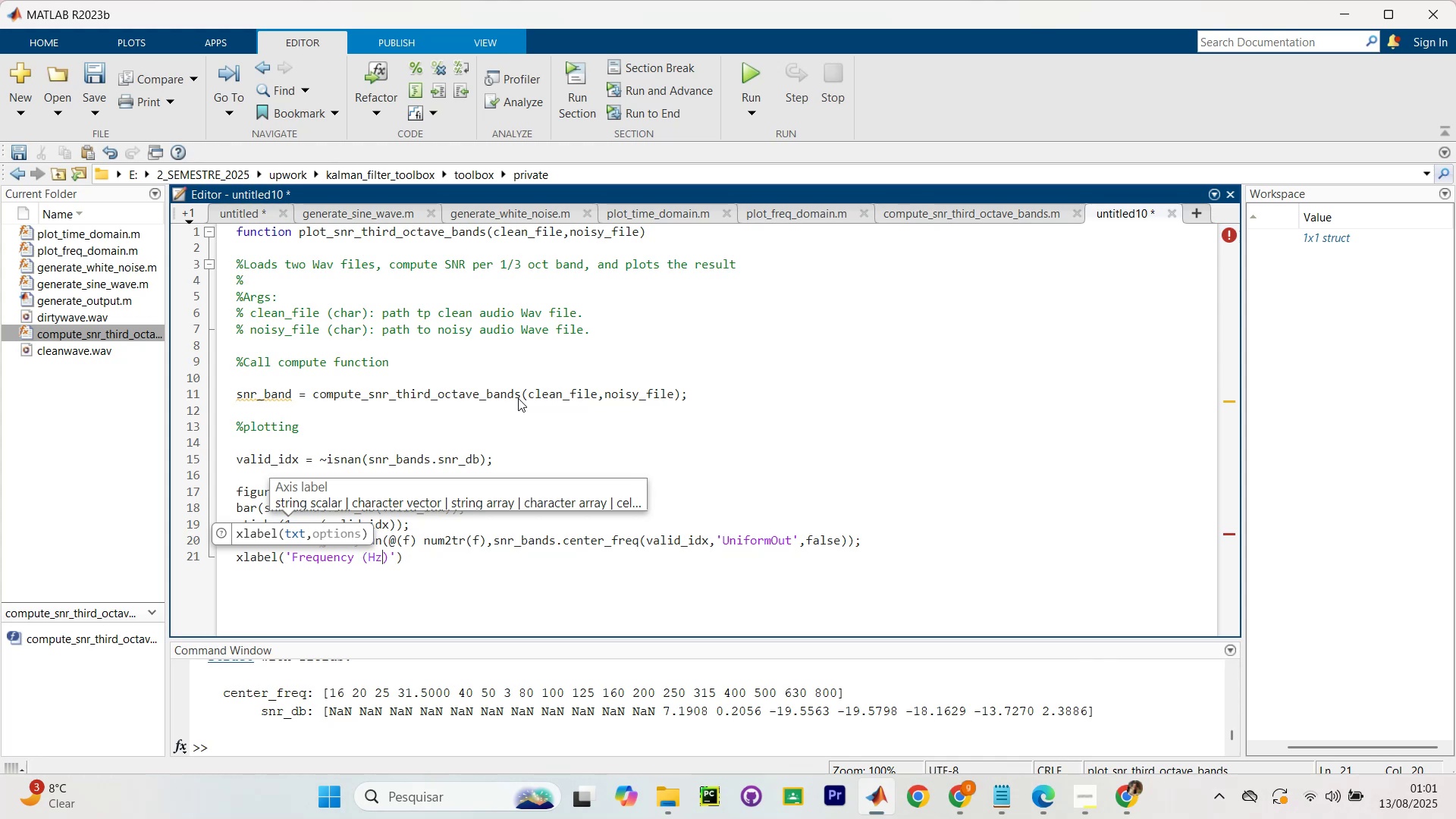 
key(ArrowRight)
 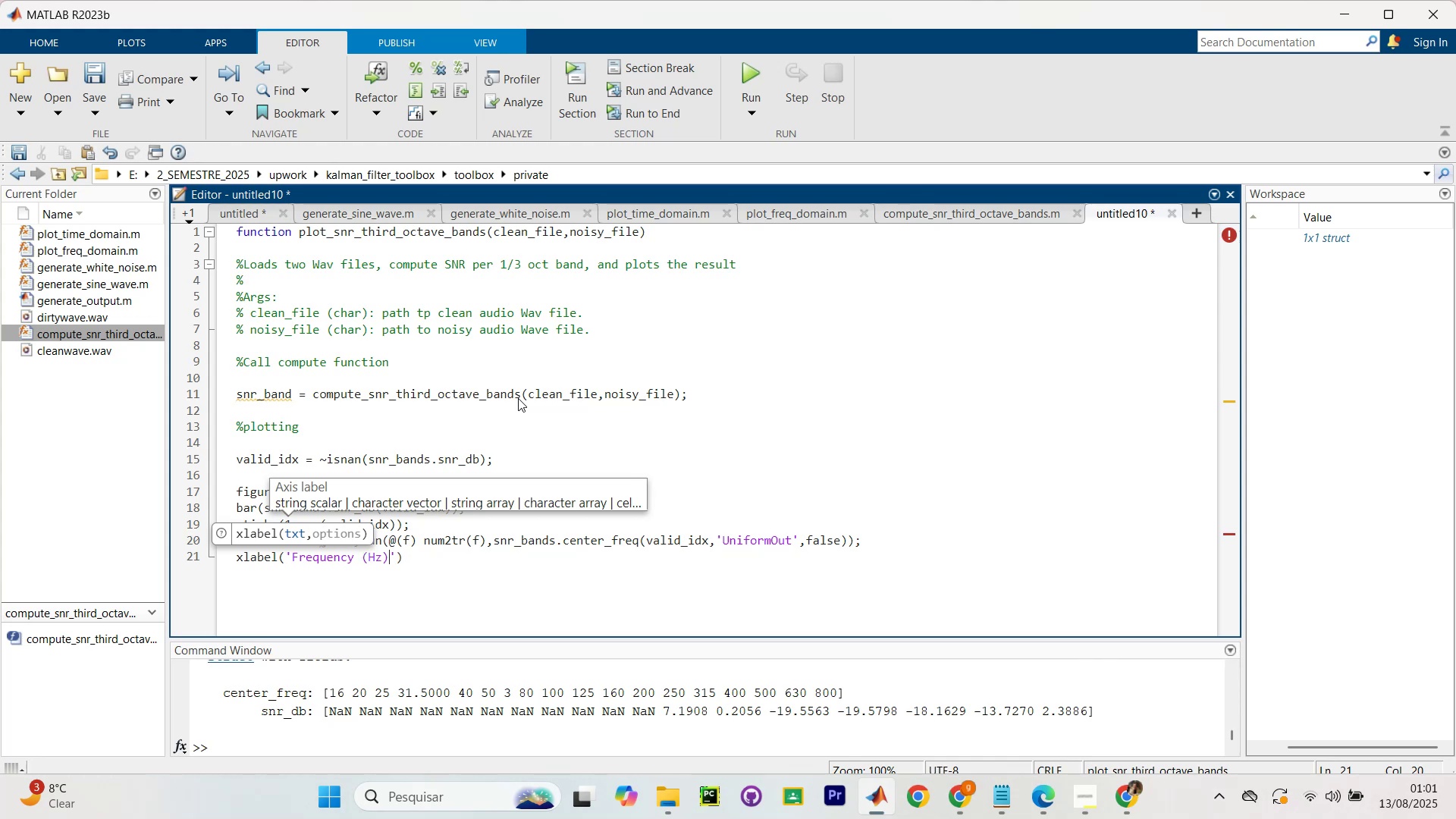 
key(ArrowRight)
 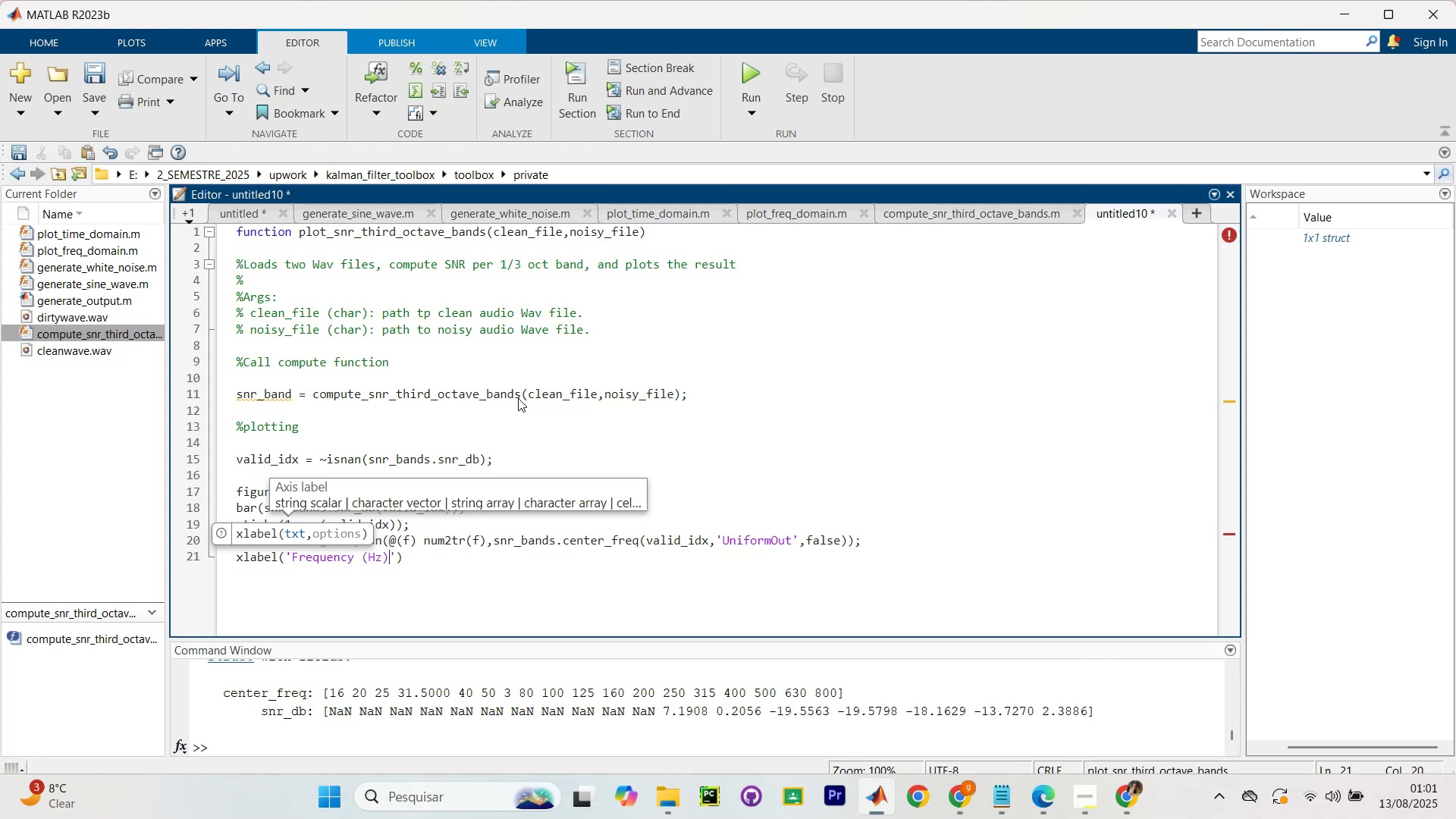 
key(ArrowRight)
 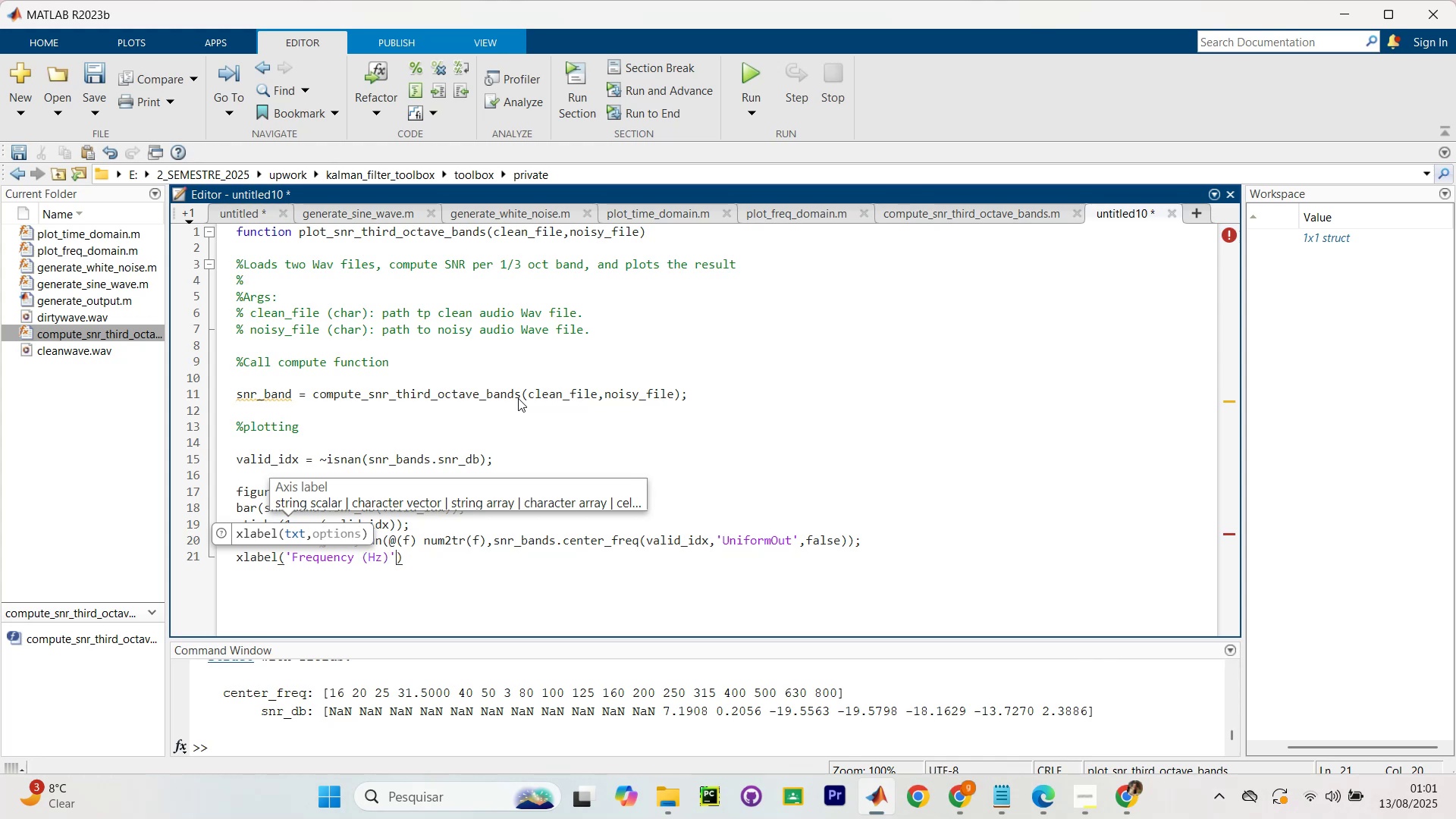 
key(ArrowRight)
 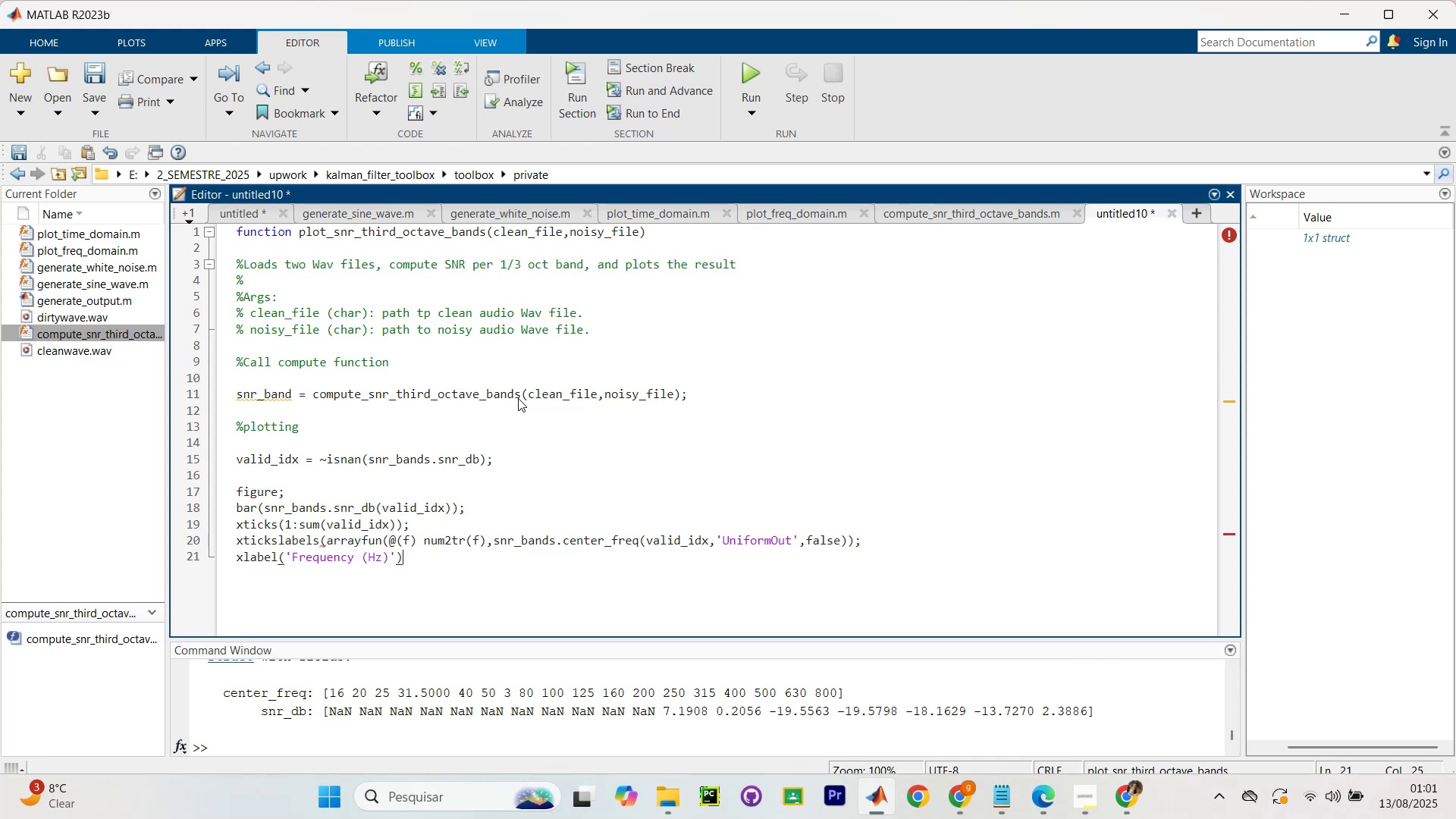 
key(Slash)
 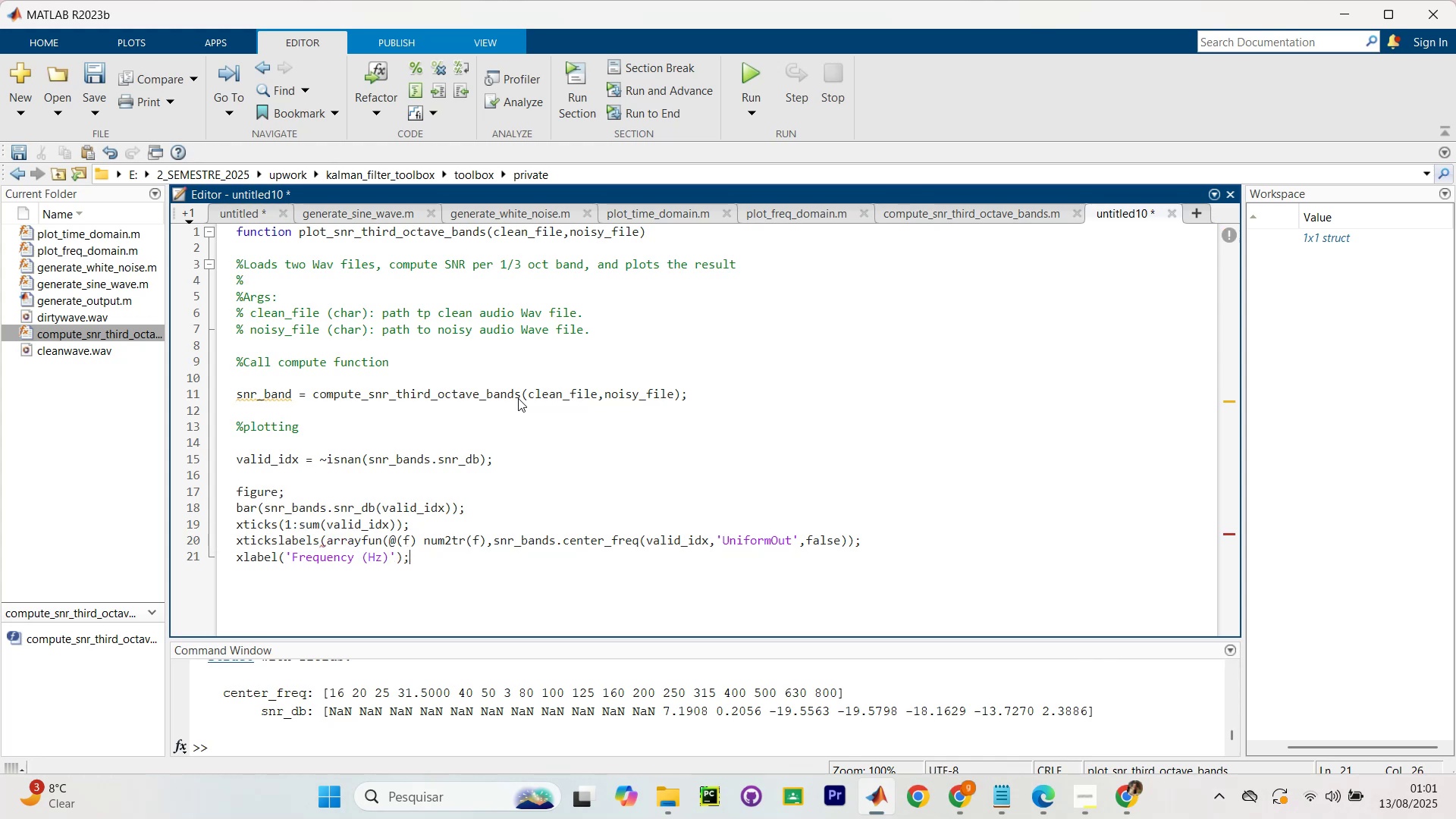 
key(Enter)
 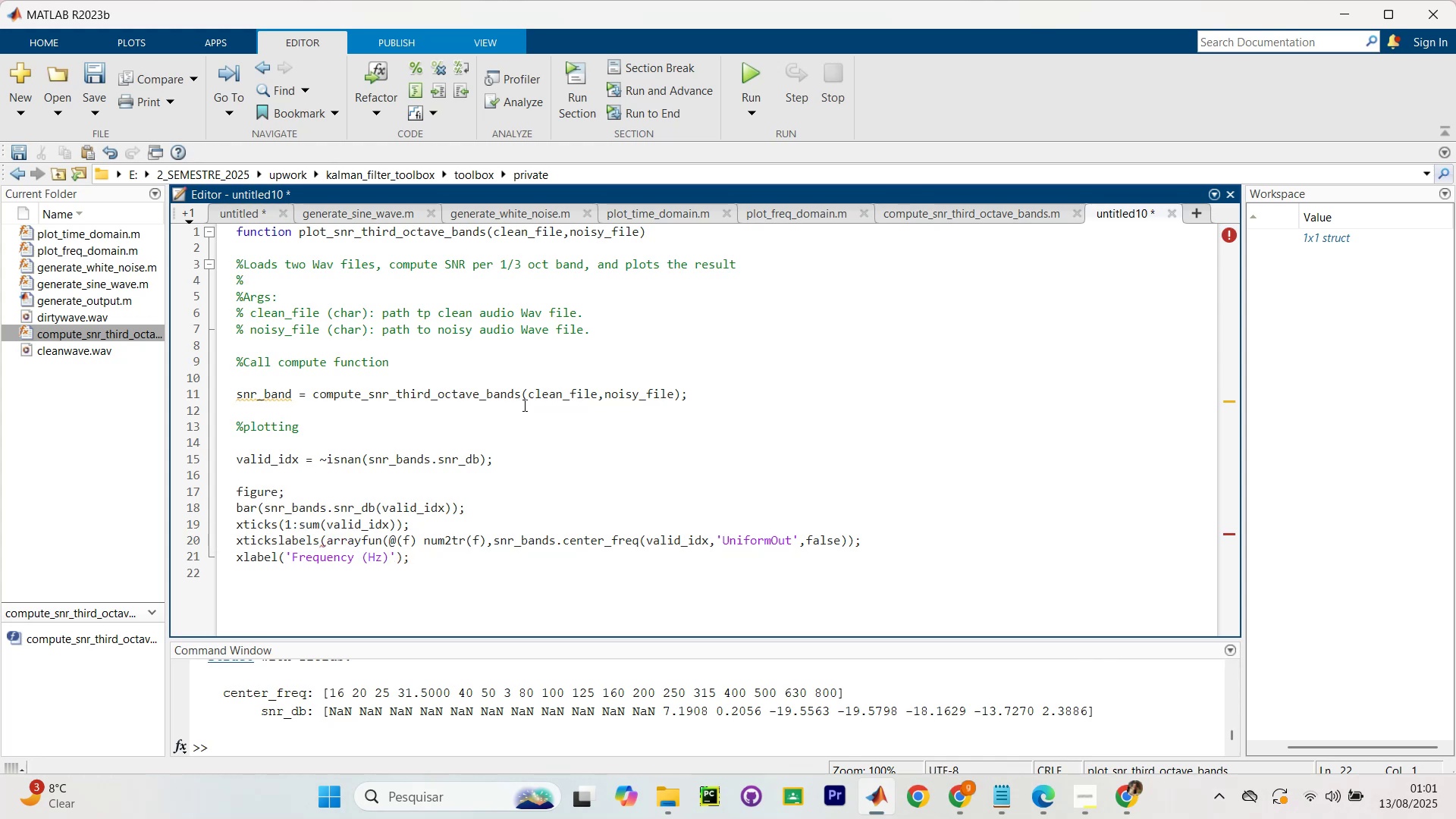 
type(YLAVE)
key(Backspace)
key(Backspace)
key(Backspace)
key(Backspace)
key(Backspace)
type(ylavel)
key(Backspace)
key(Backspace)
key(Backspace)
type(bel(``)
key(Backspace)
type(SNR`()
key(Backspace)
key(Backspace)
type( ()
key(Backspace)
type((dB)`)
 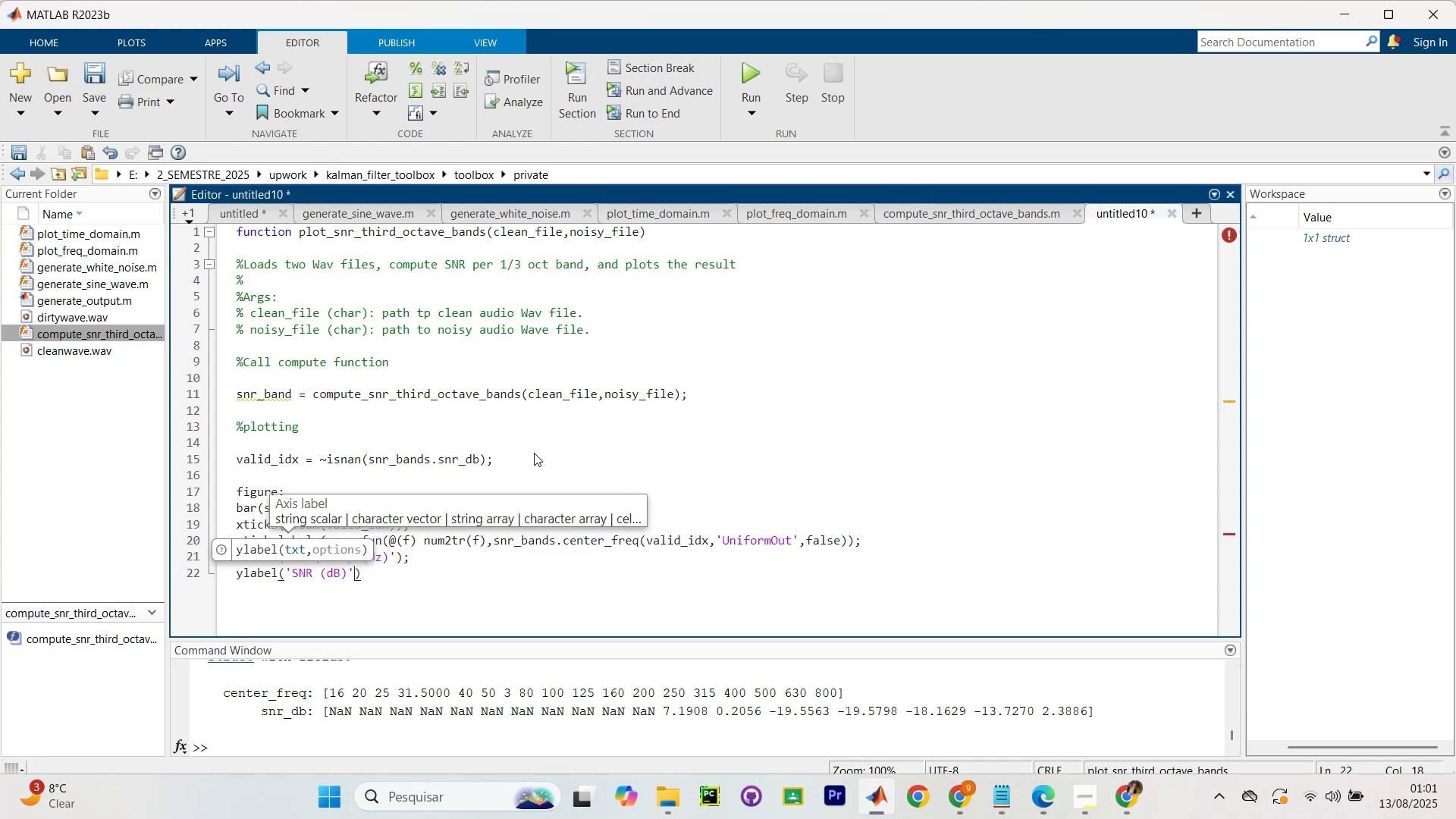 
key(ArrowRight)
 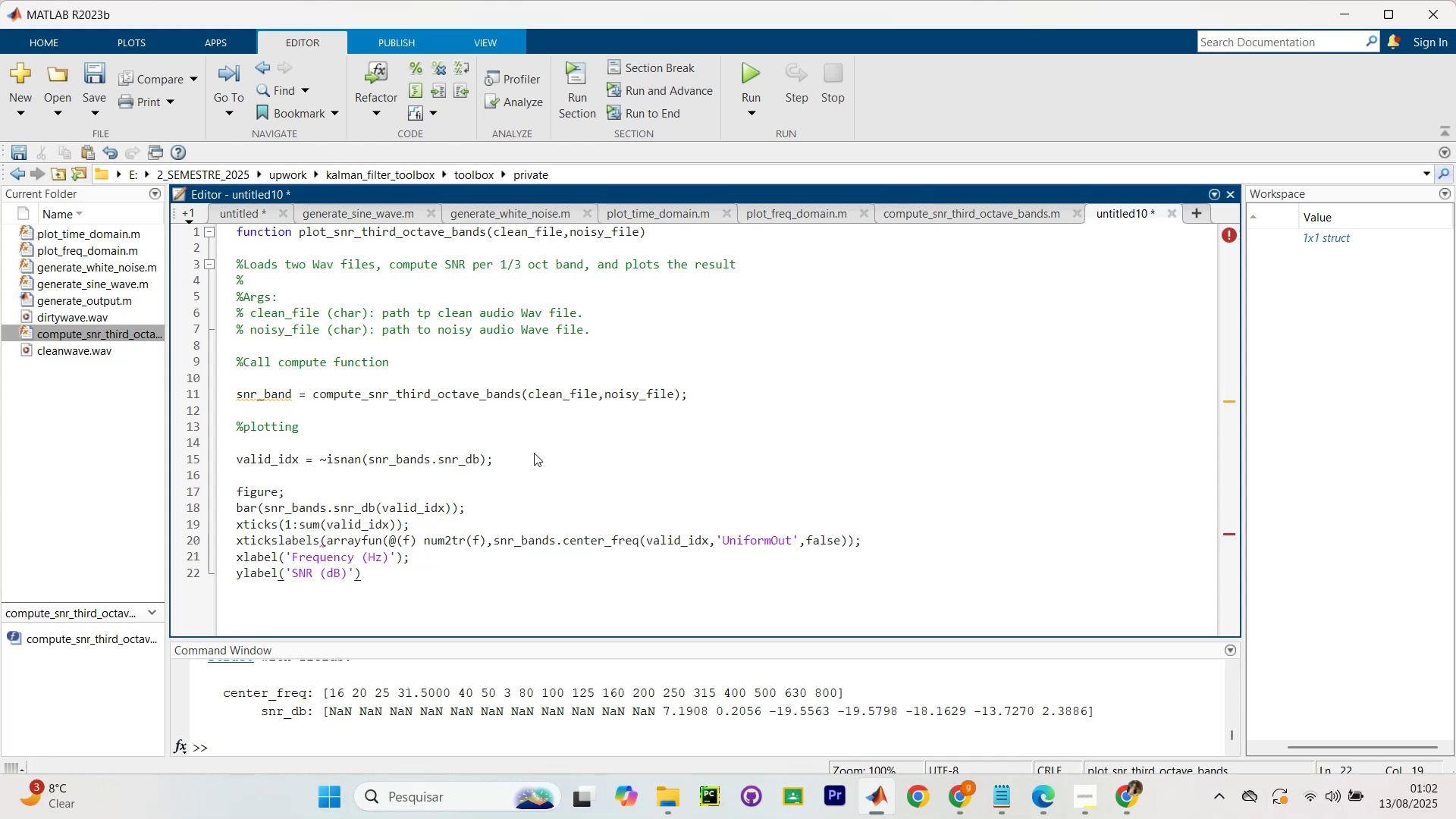 
key(Slash)
 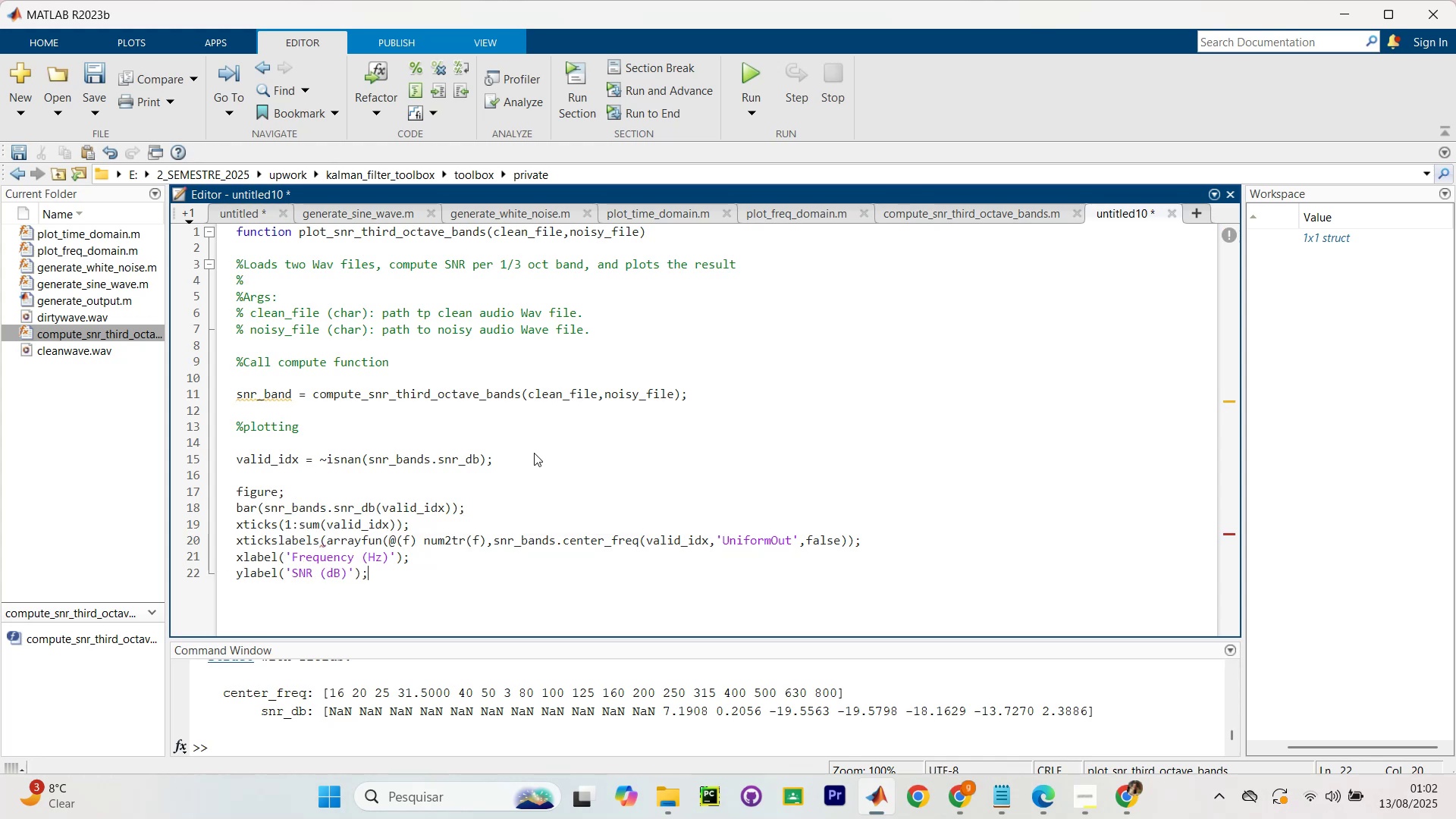 
key(Enter)
 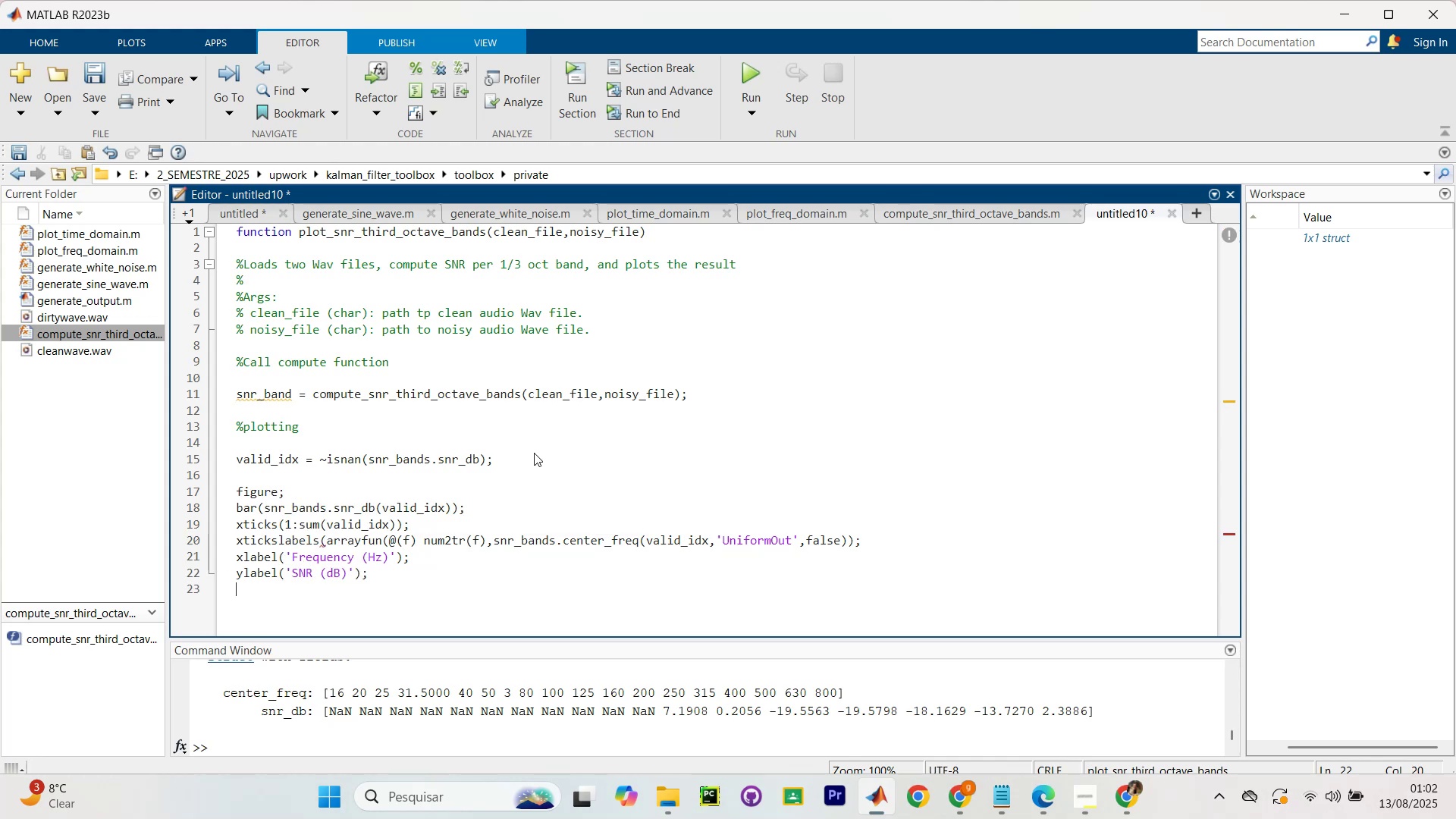 
key(Enter)
 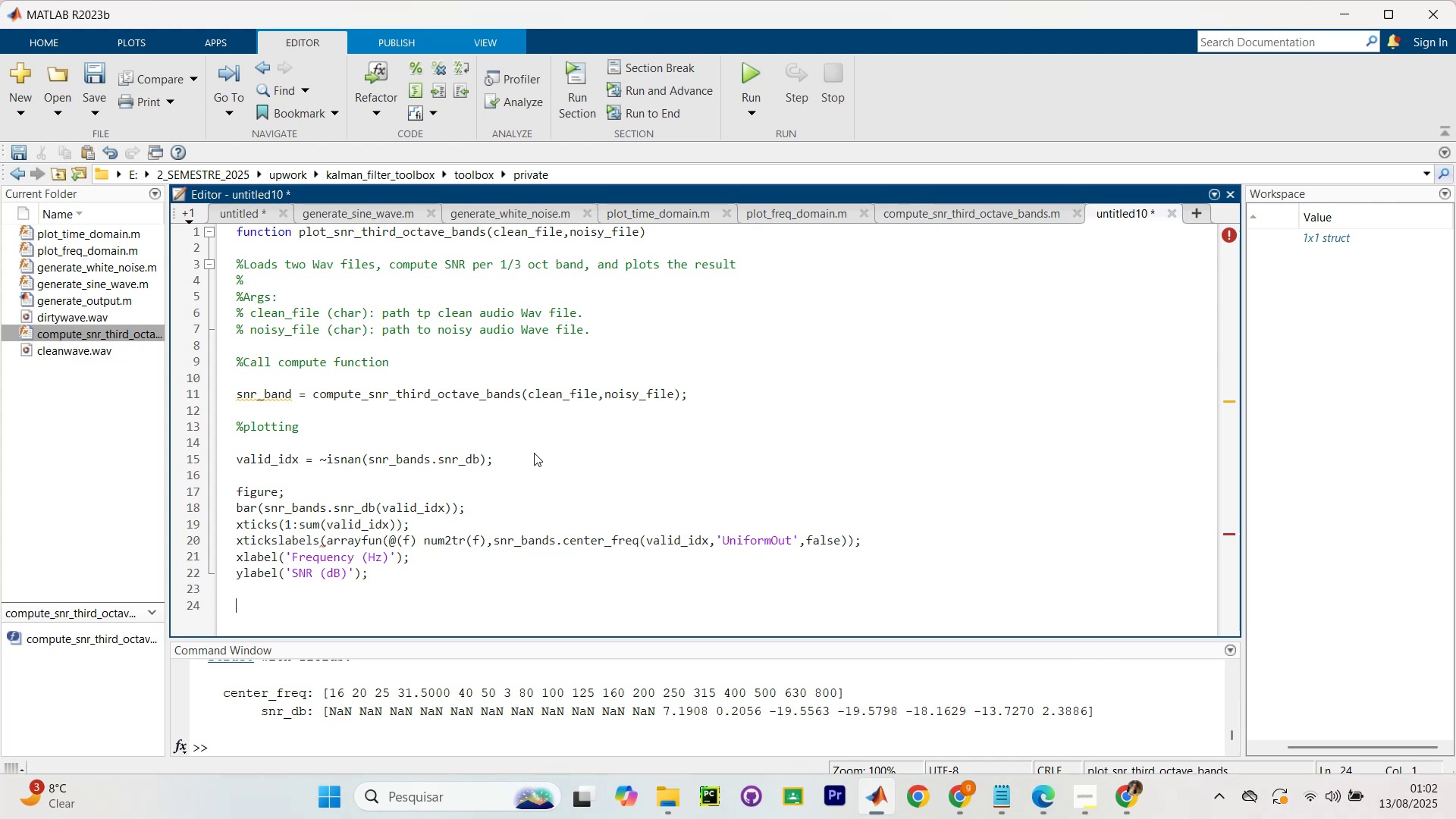 
type(TITLE)
key(Backspace)
key(Backspace)
key(Backspace)
key(Backspace)
key(Backspace)
key(Backspace)
type(title(`SNR per 1)
 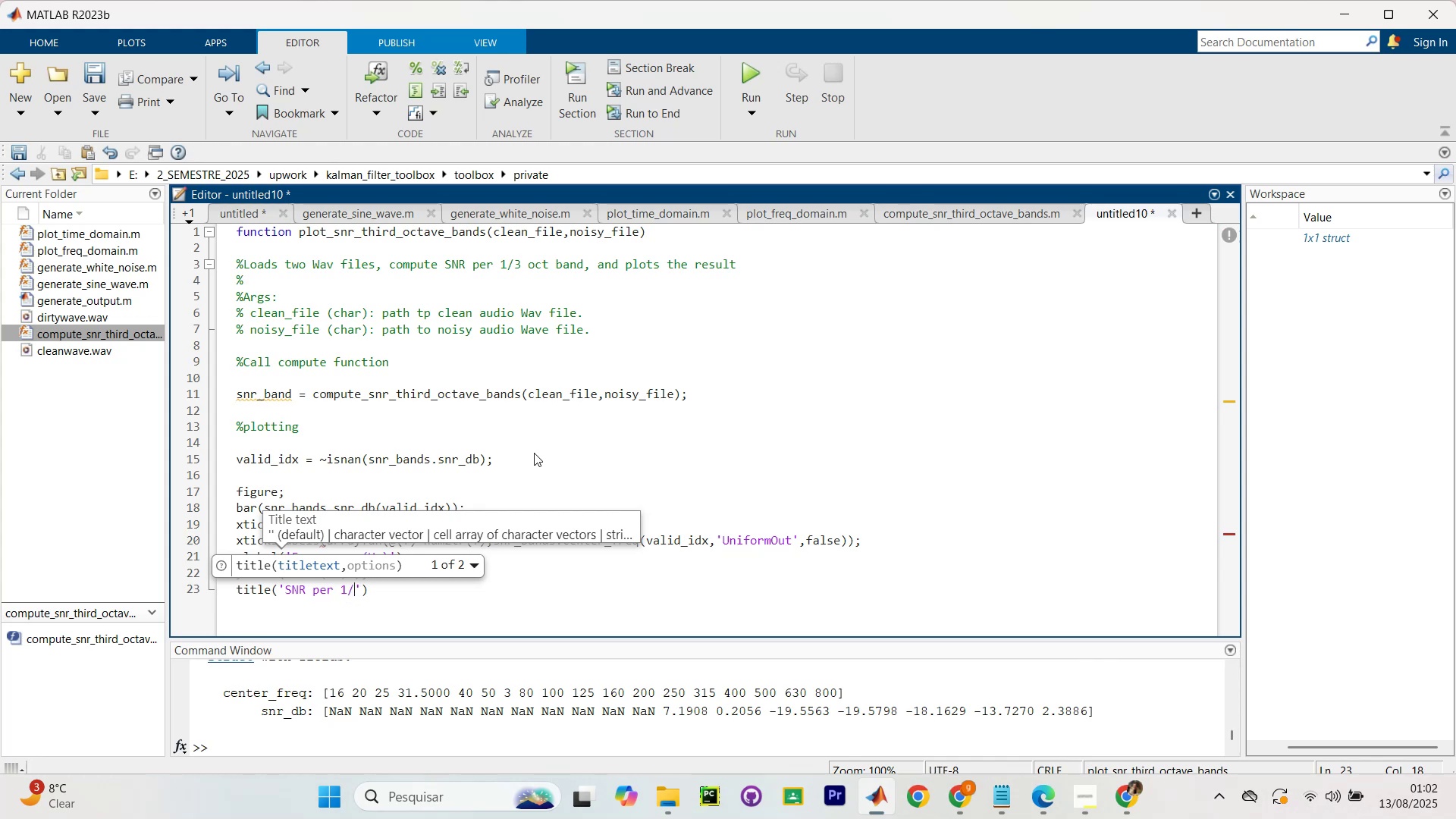 
 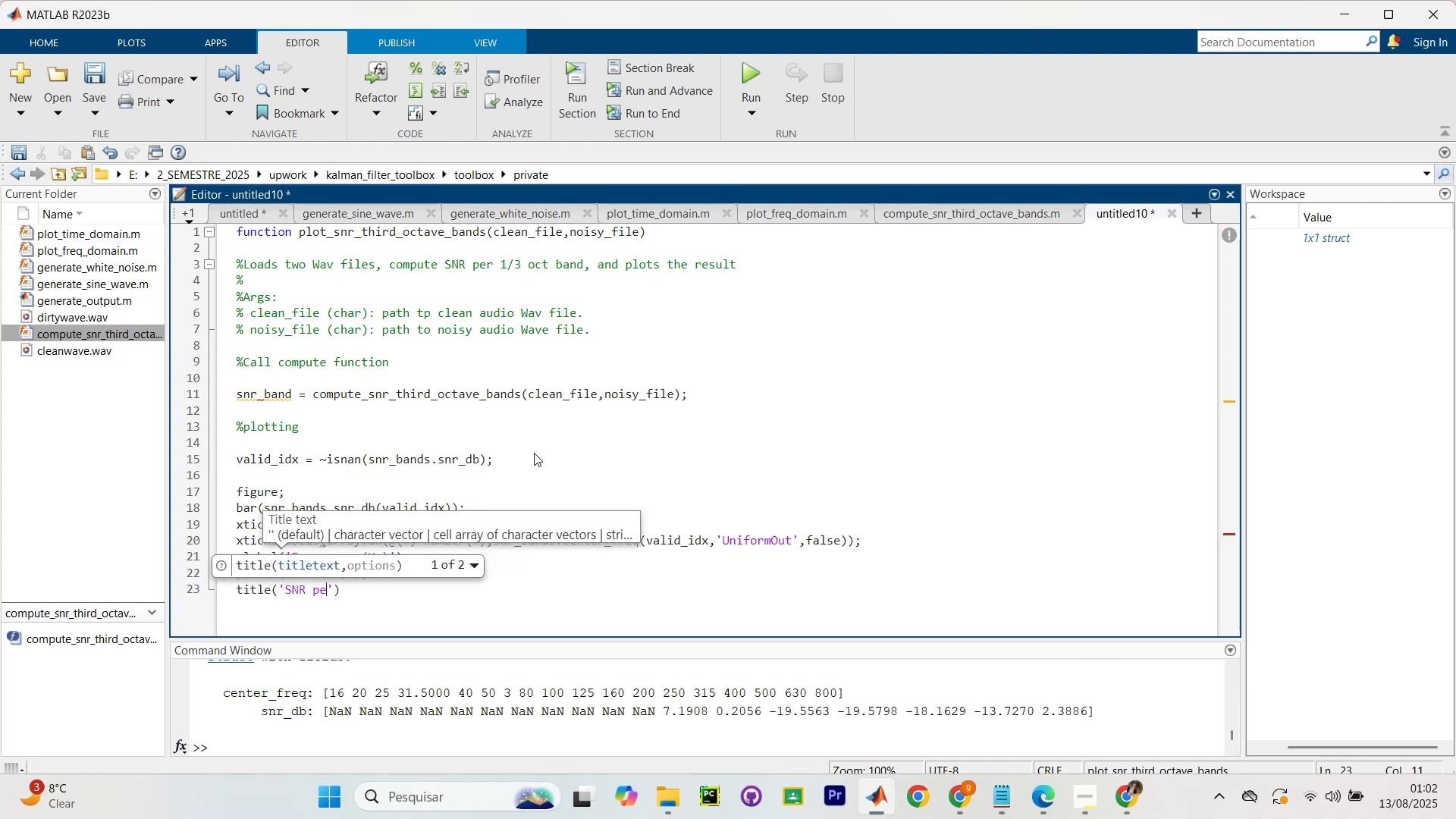 
key(Unknown)
 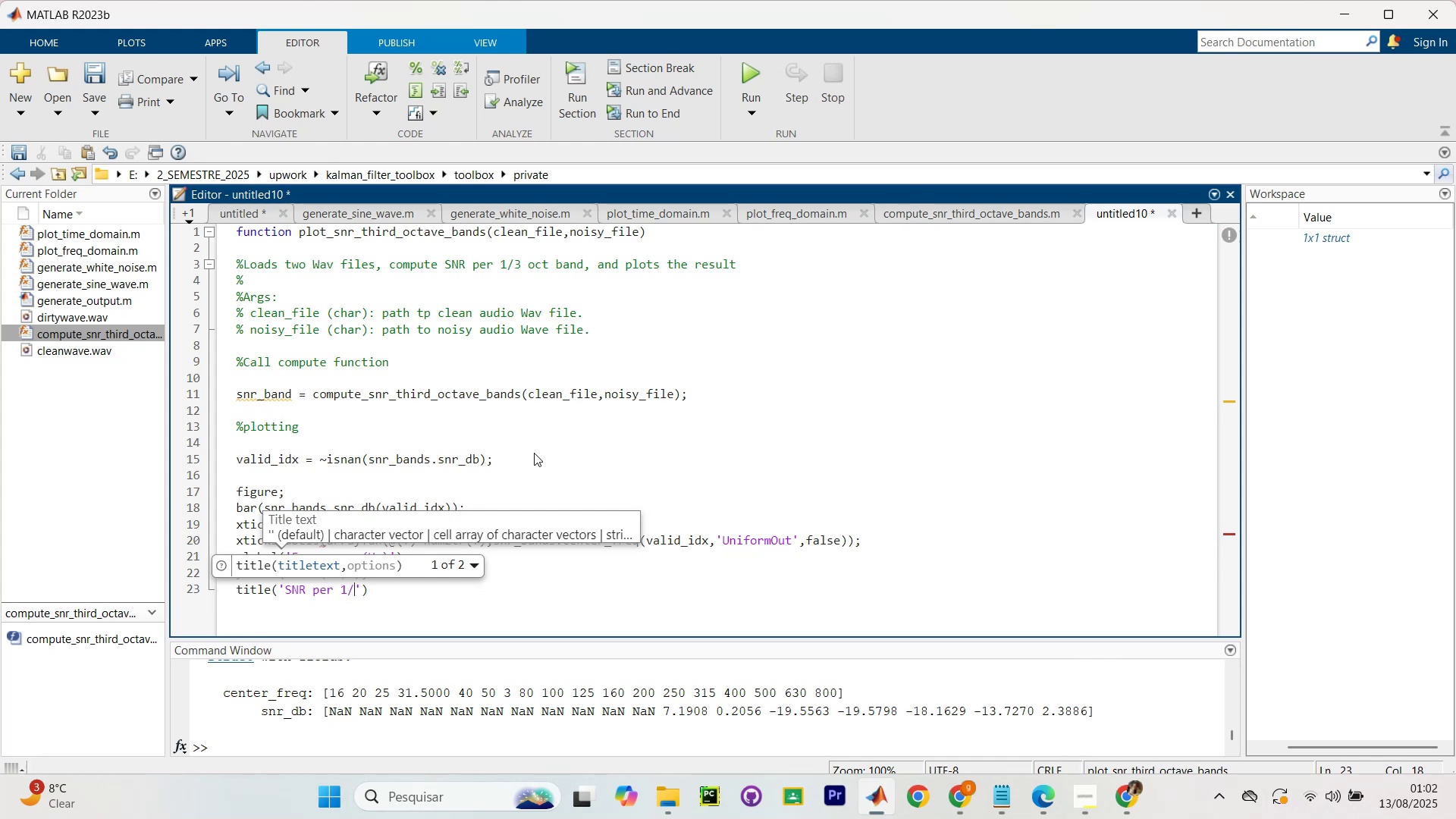 
type(3 Octave Banda)
key(Backspace)
type(`)
 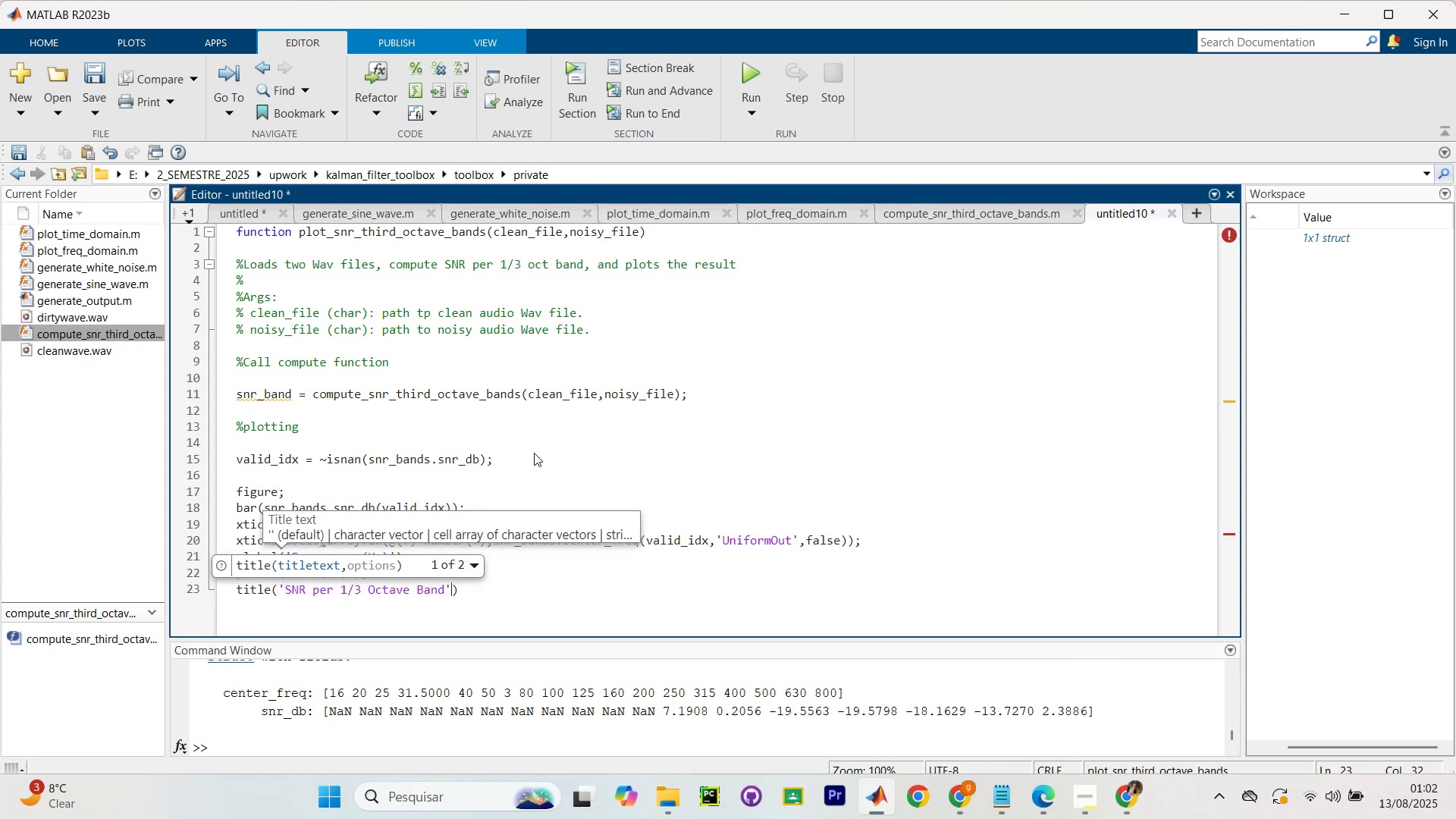 
key(ArrowRight)
 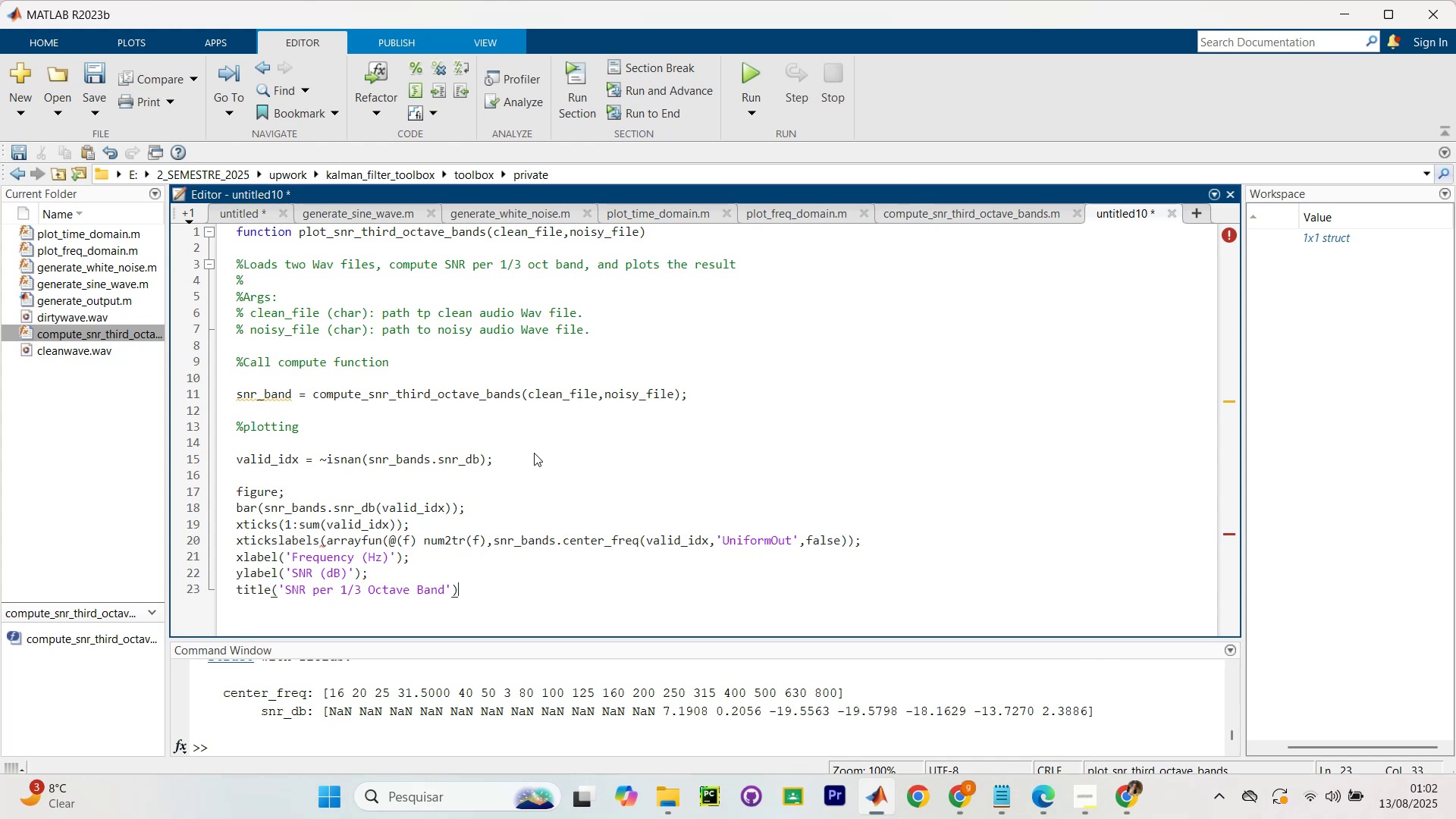 
key(Slash)
 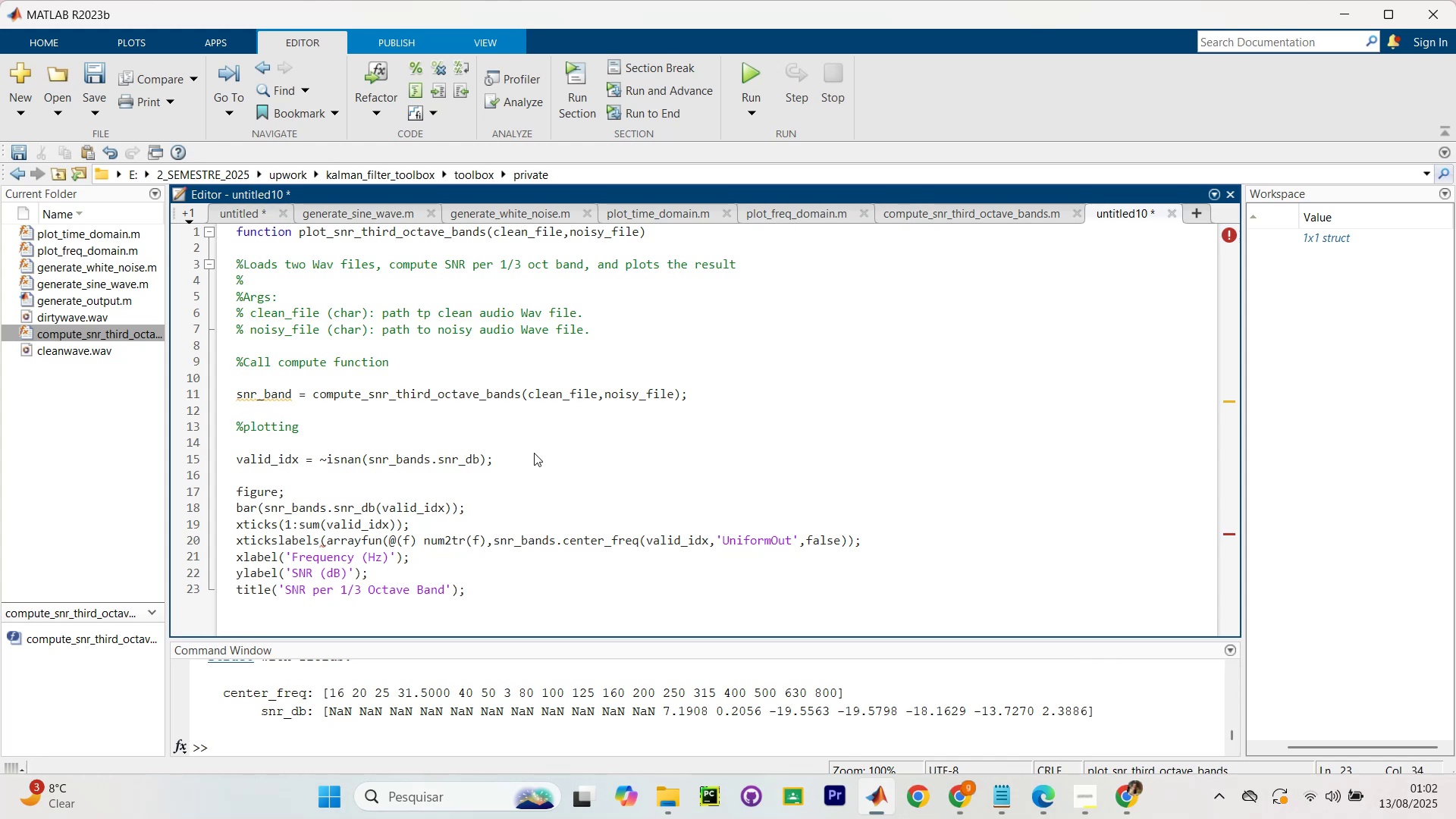 
key(Enter)
 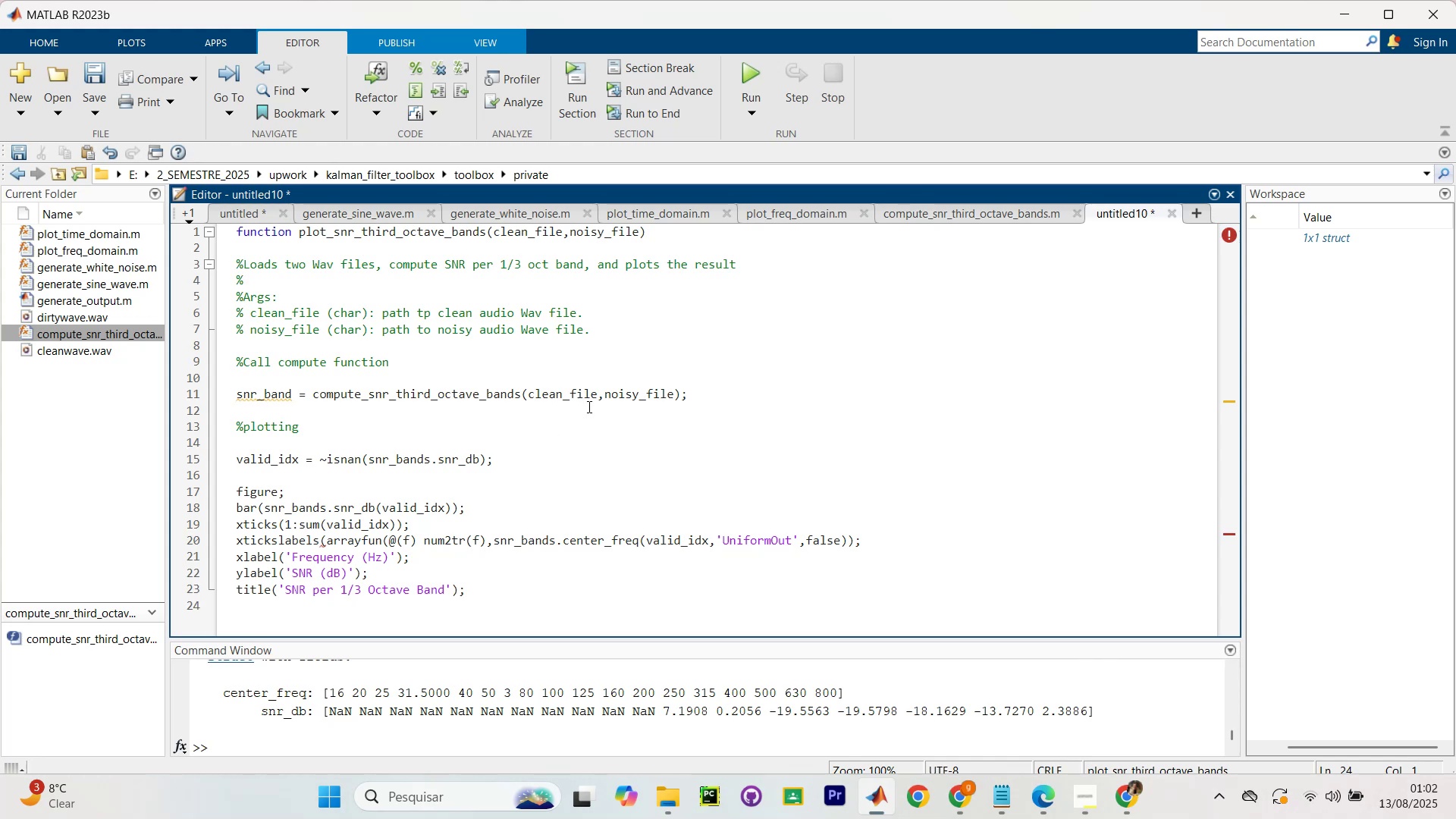 
type(grid on/)
 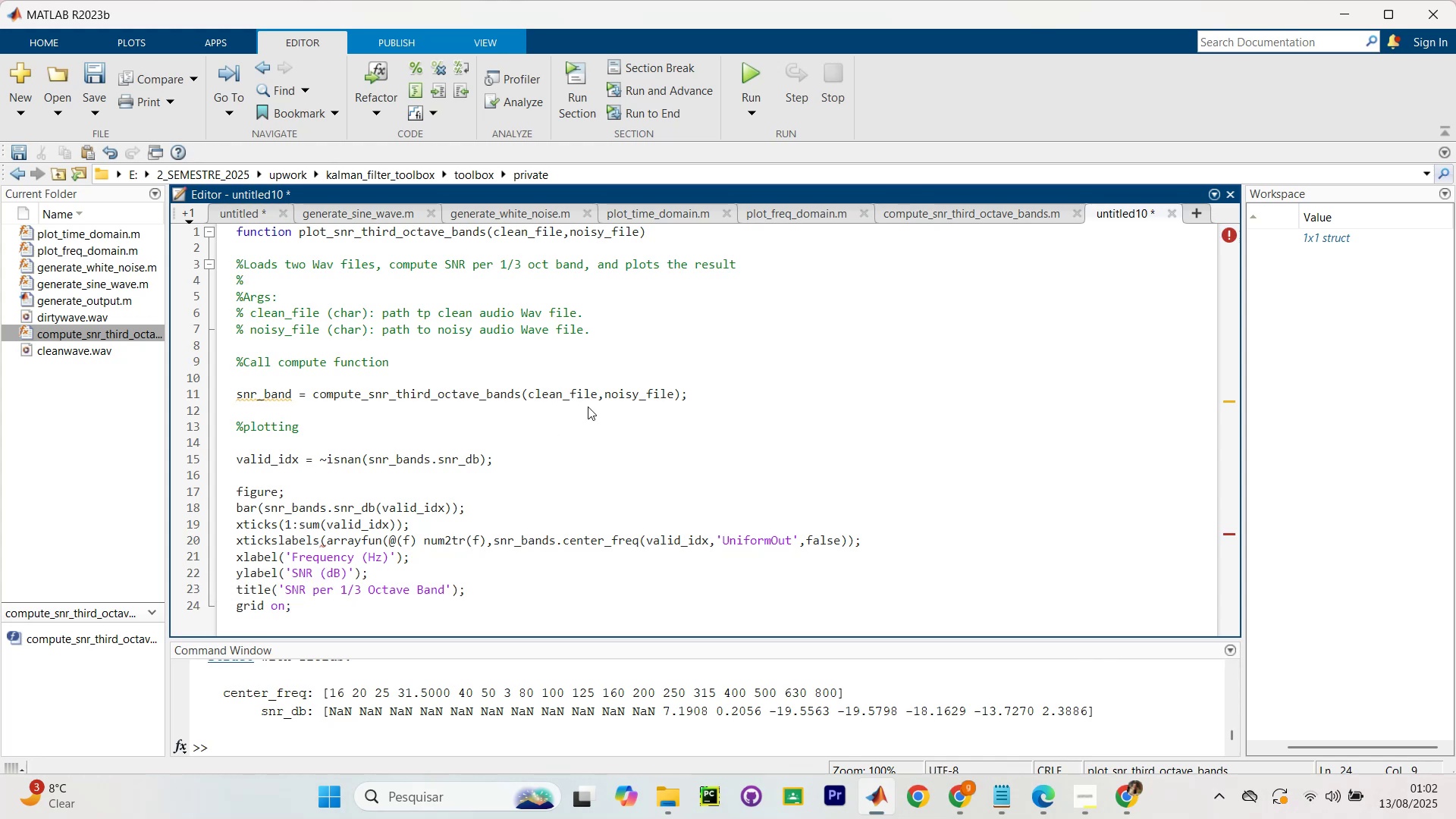 
key(Enter)
 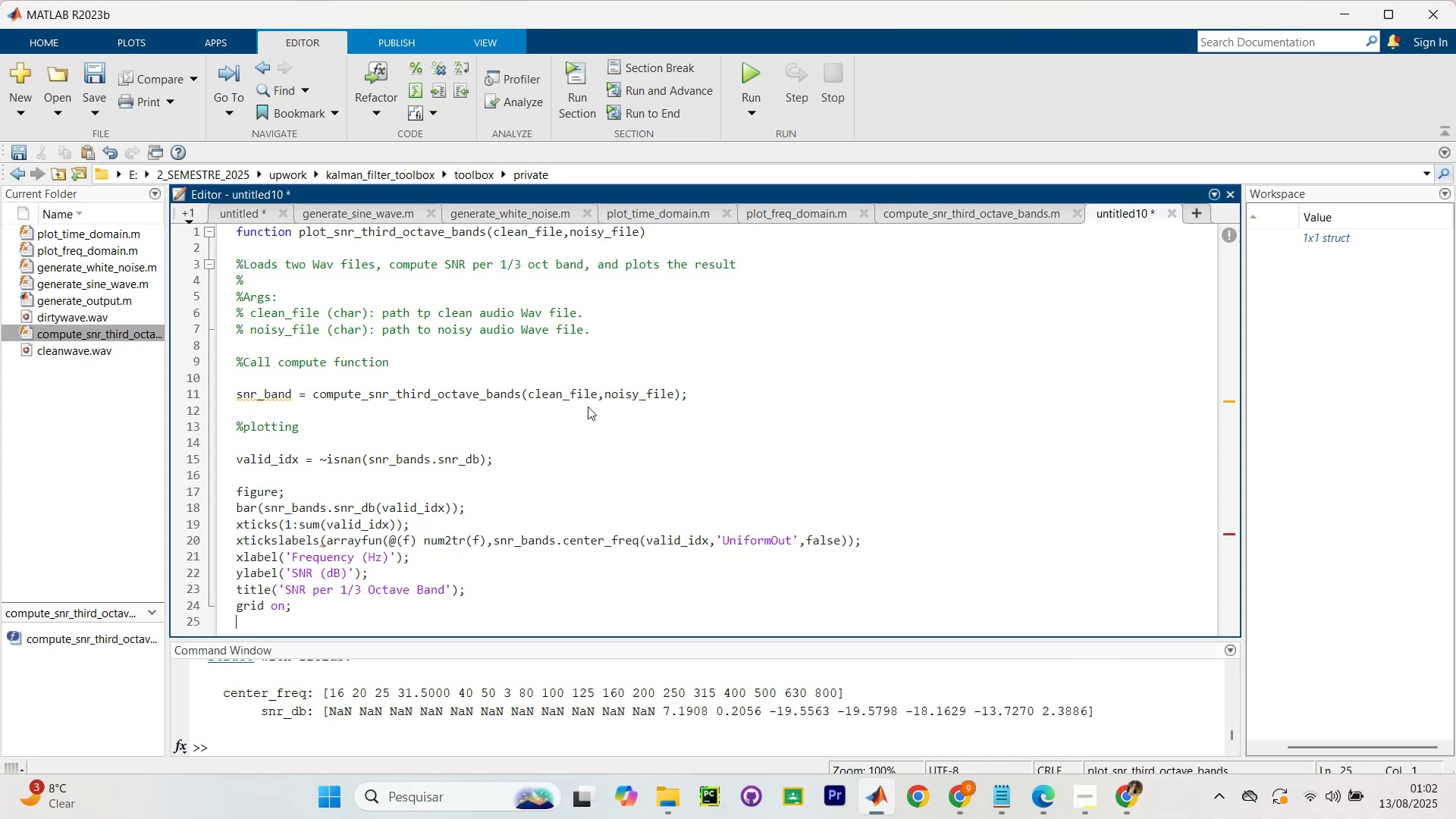 
type(end)
 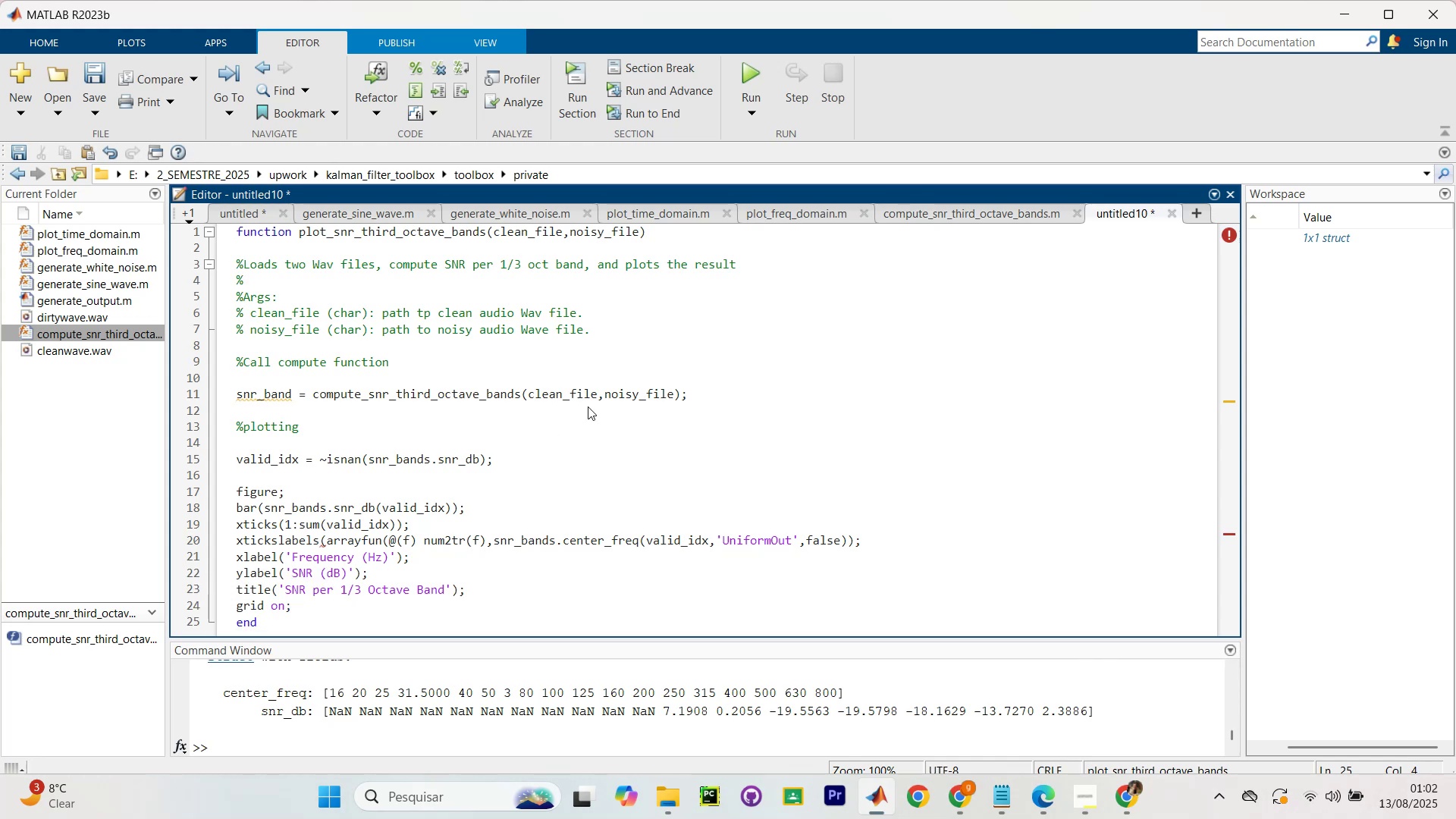 
scroll: coordinate [767, 448], scroll_direction: up, amount: 4.0
 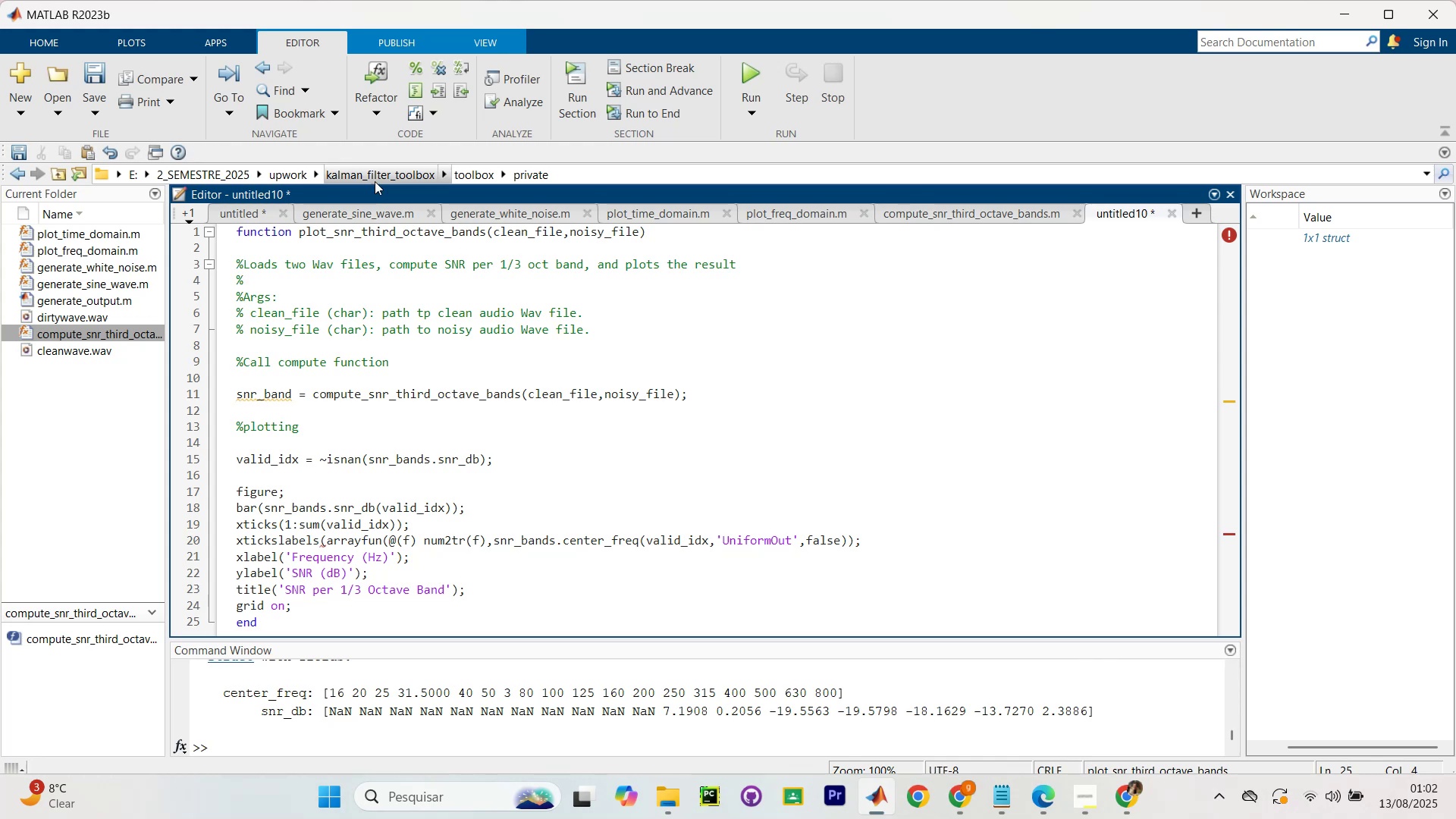 
left_click_drag(start_coordinate=[303, 231], to_coordinate=[450, 243])
 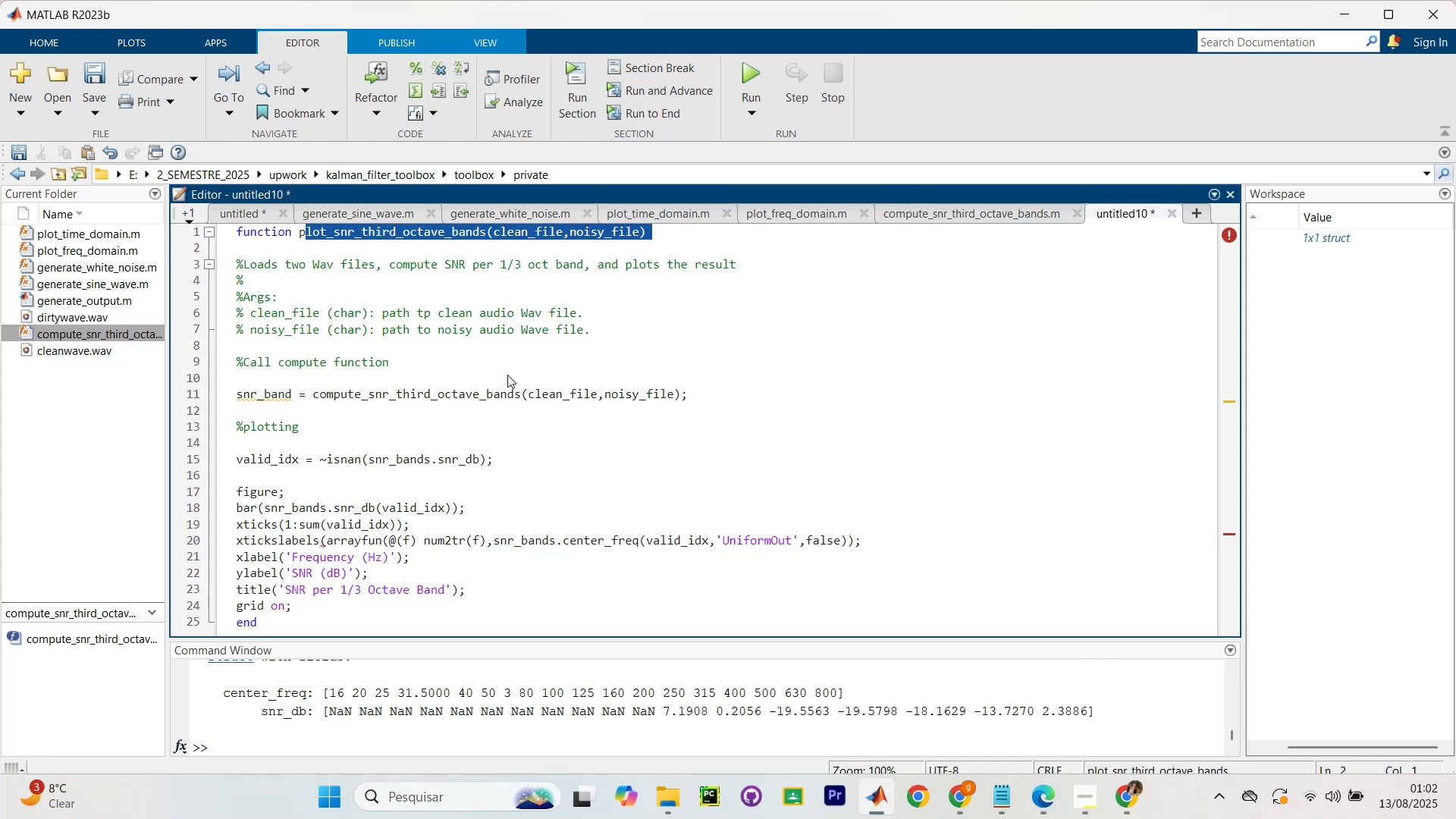 
left_click([507, 375])
 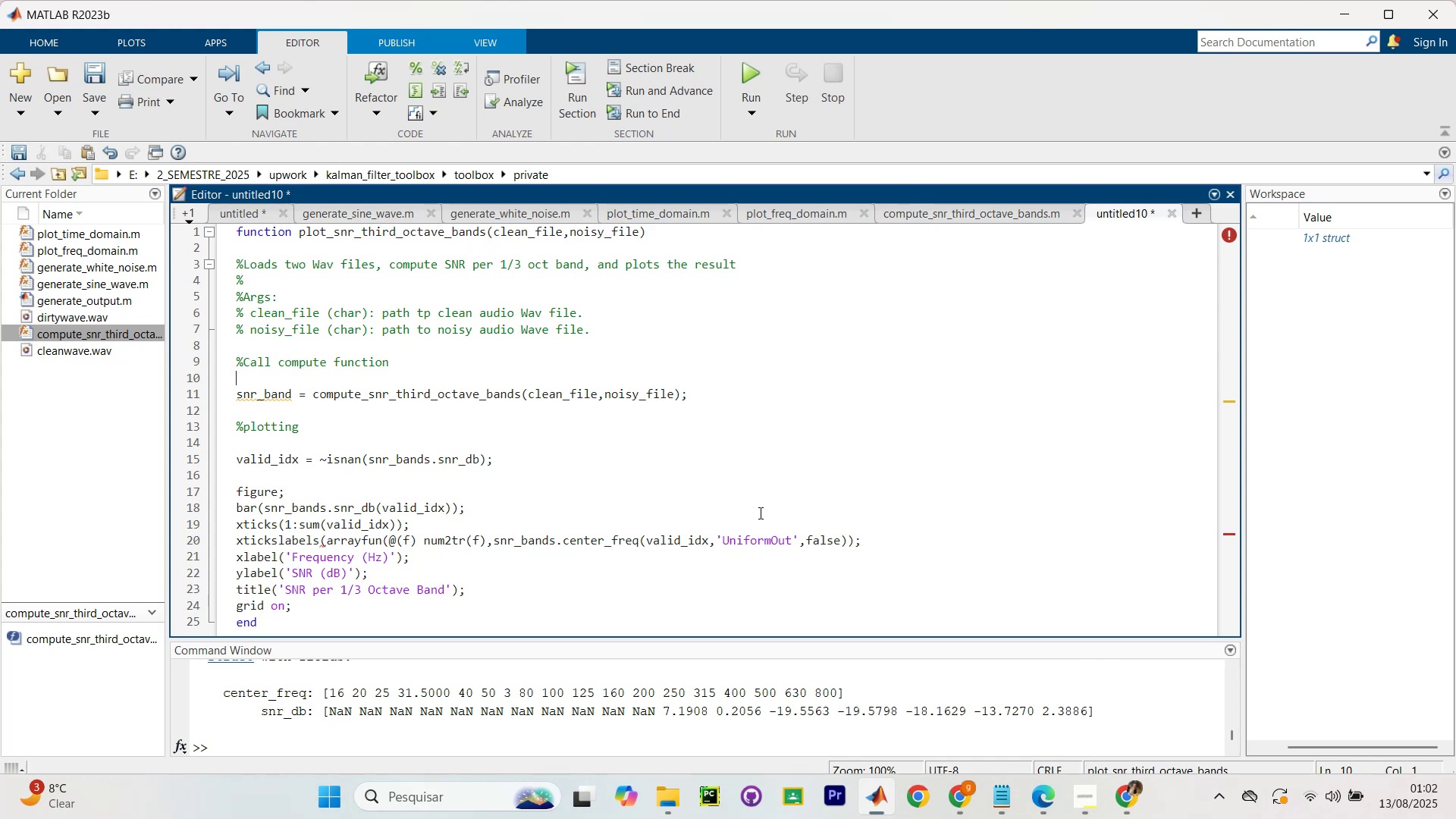 
hold_key(key=ControlLeft, duration=1.03)
 